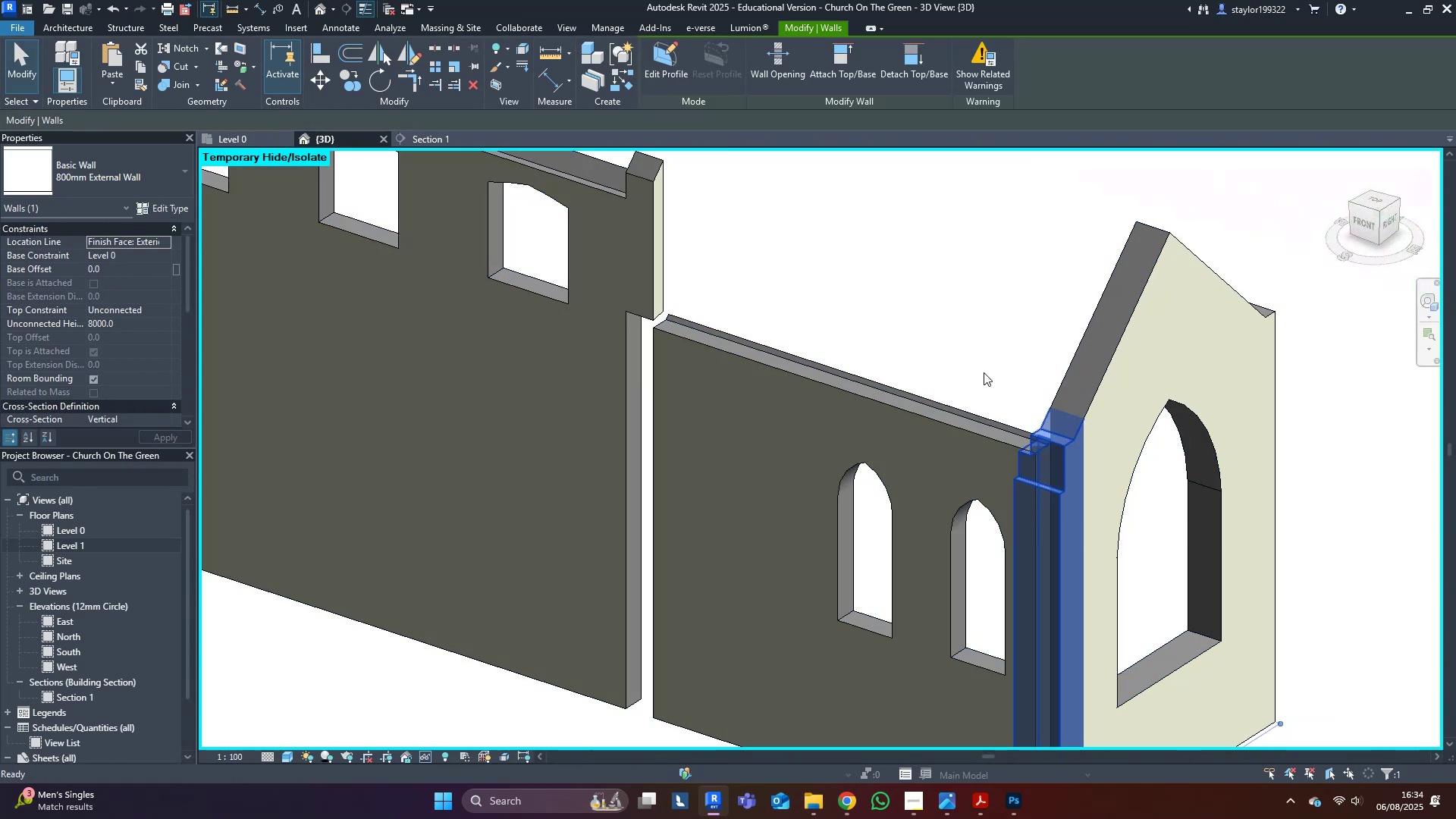 
left_click([984, 370])
 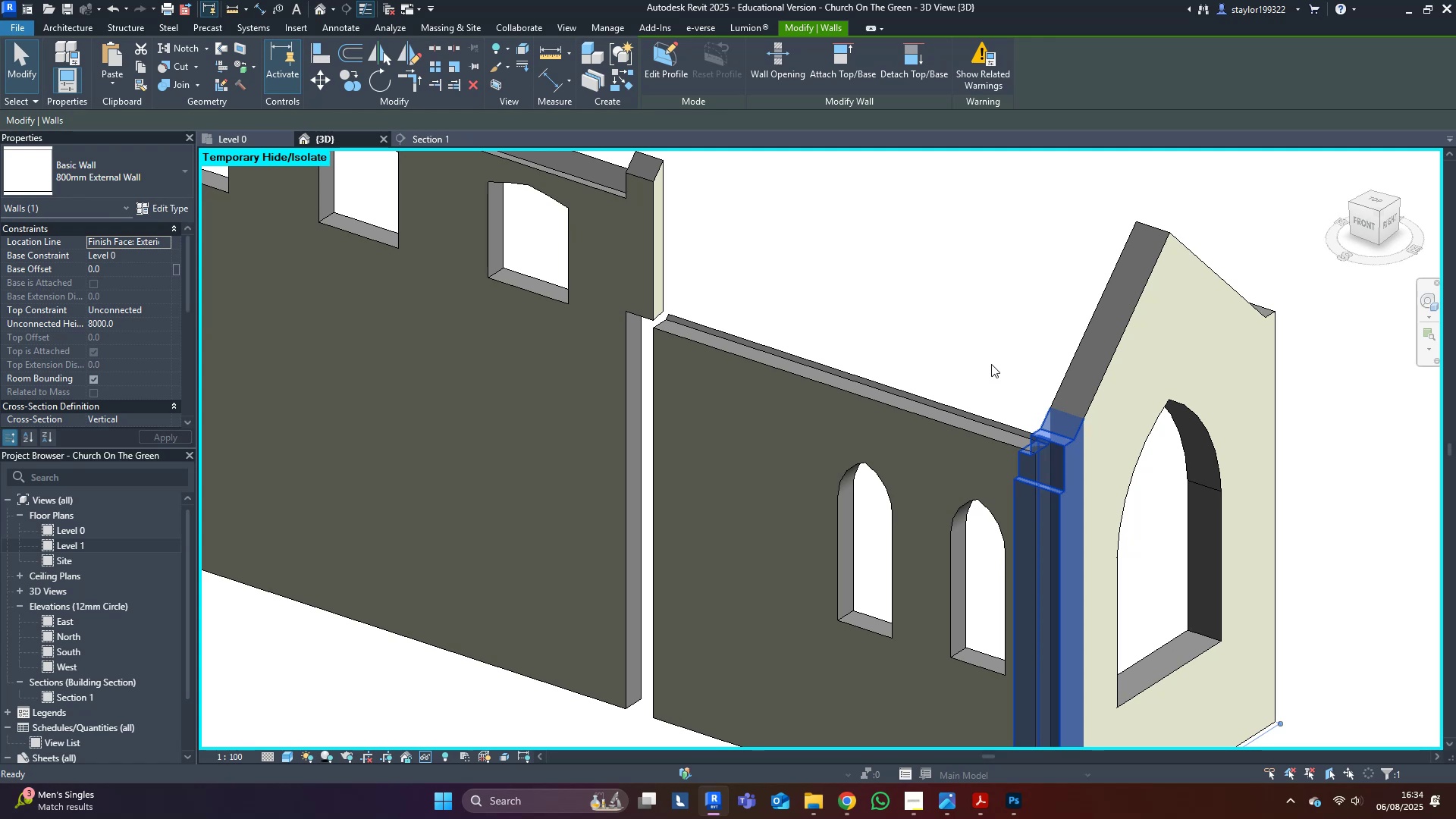 
middle_click([991, 364])
 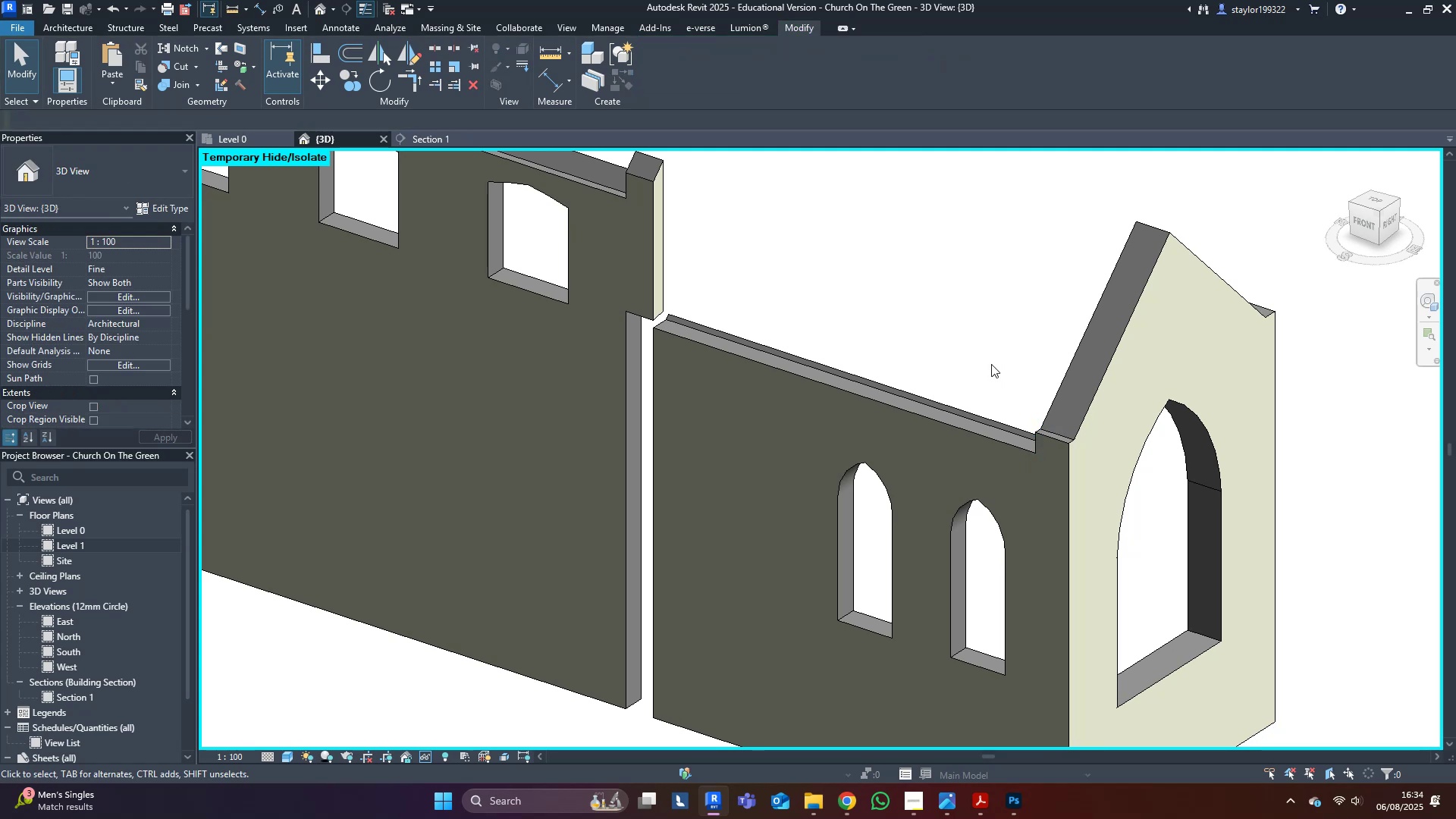 
key(T)
 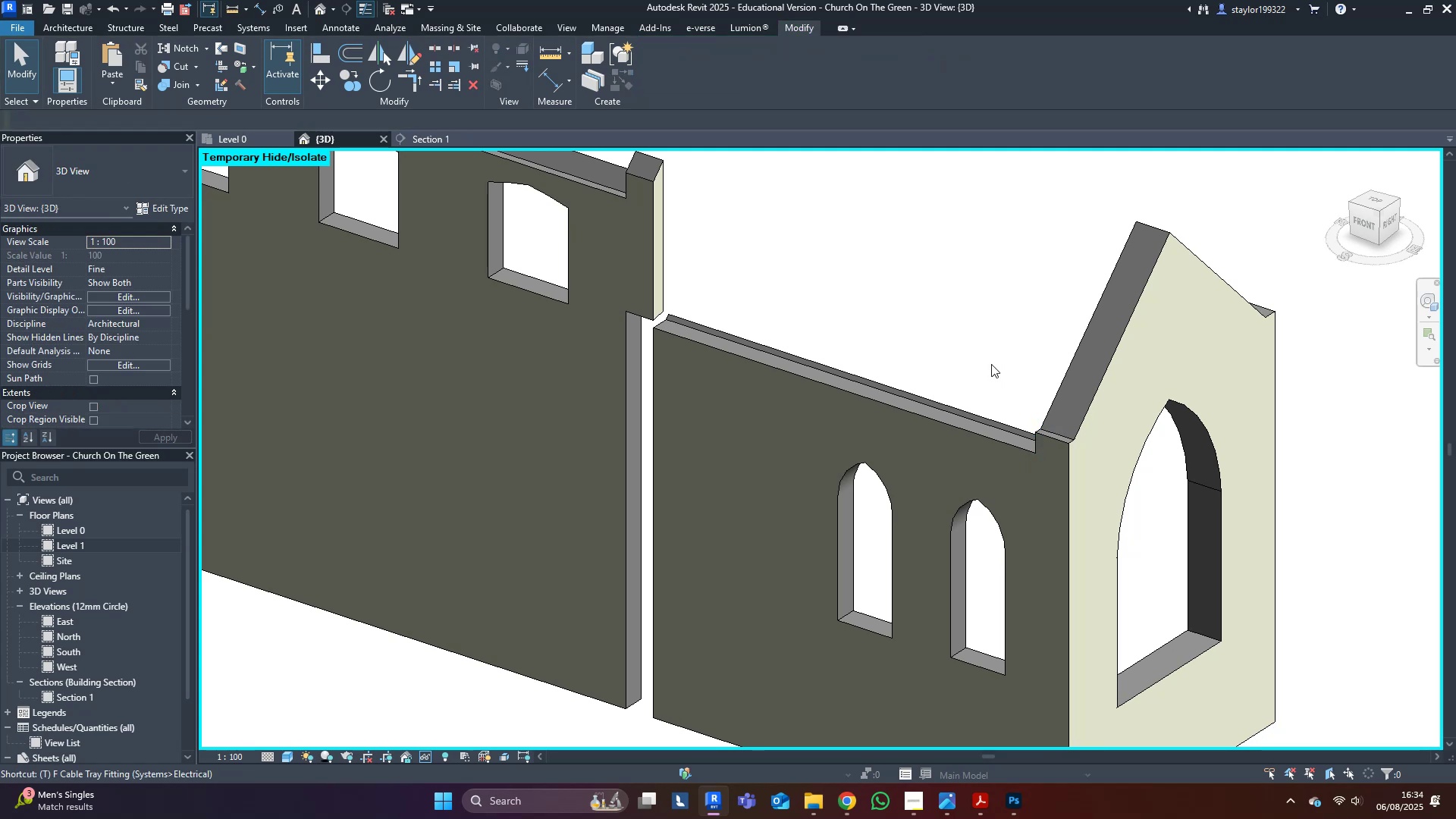 
middle_click([991, 364])
 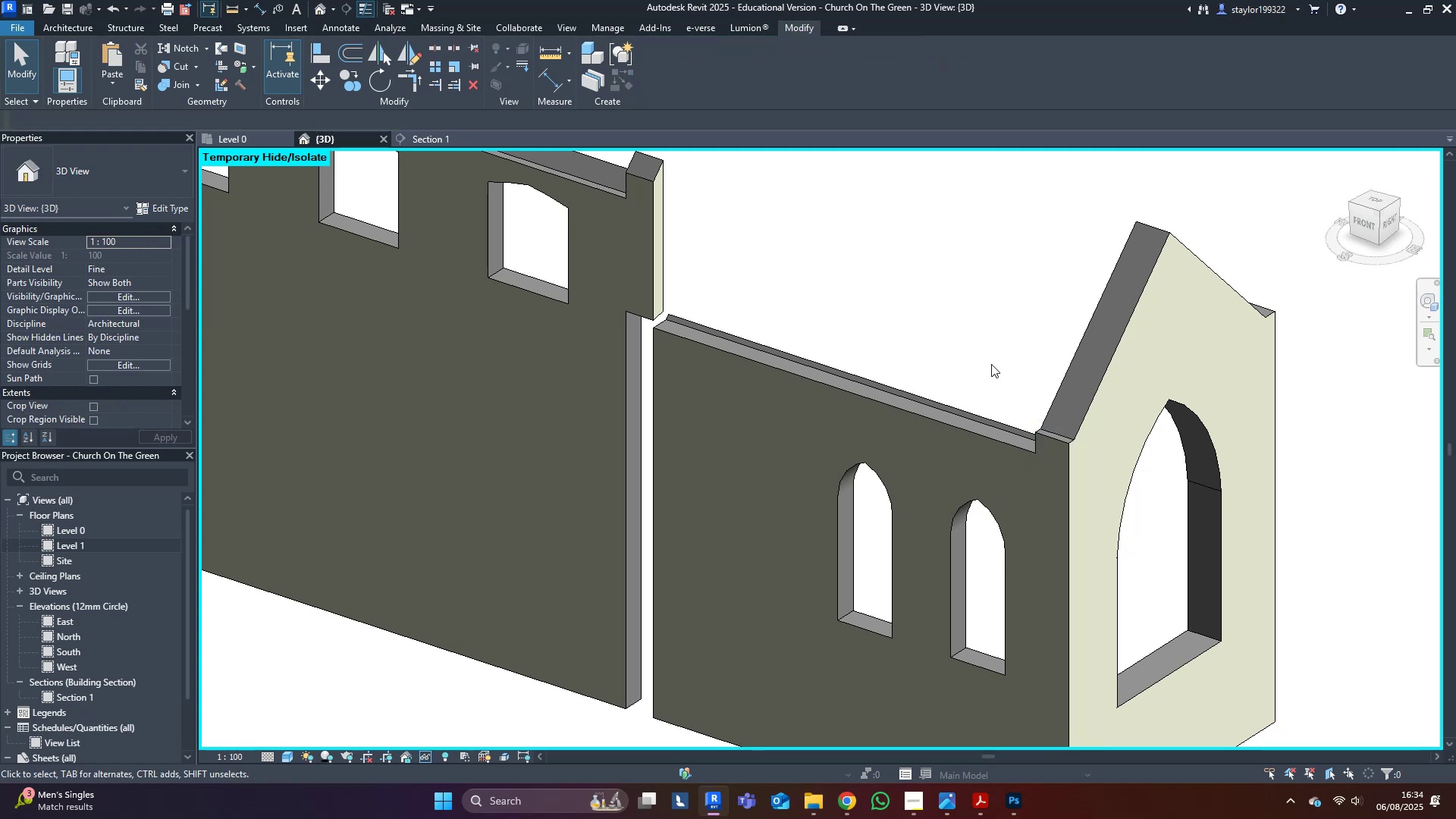 
type(hr)
 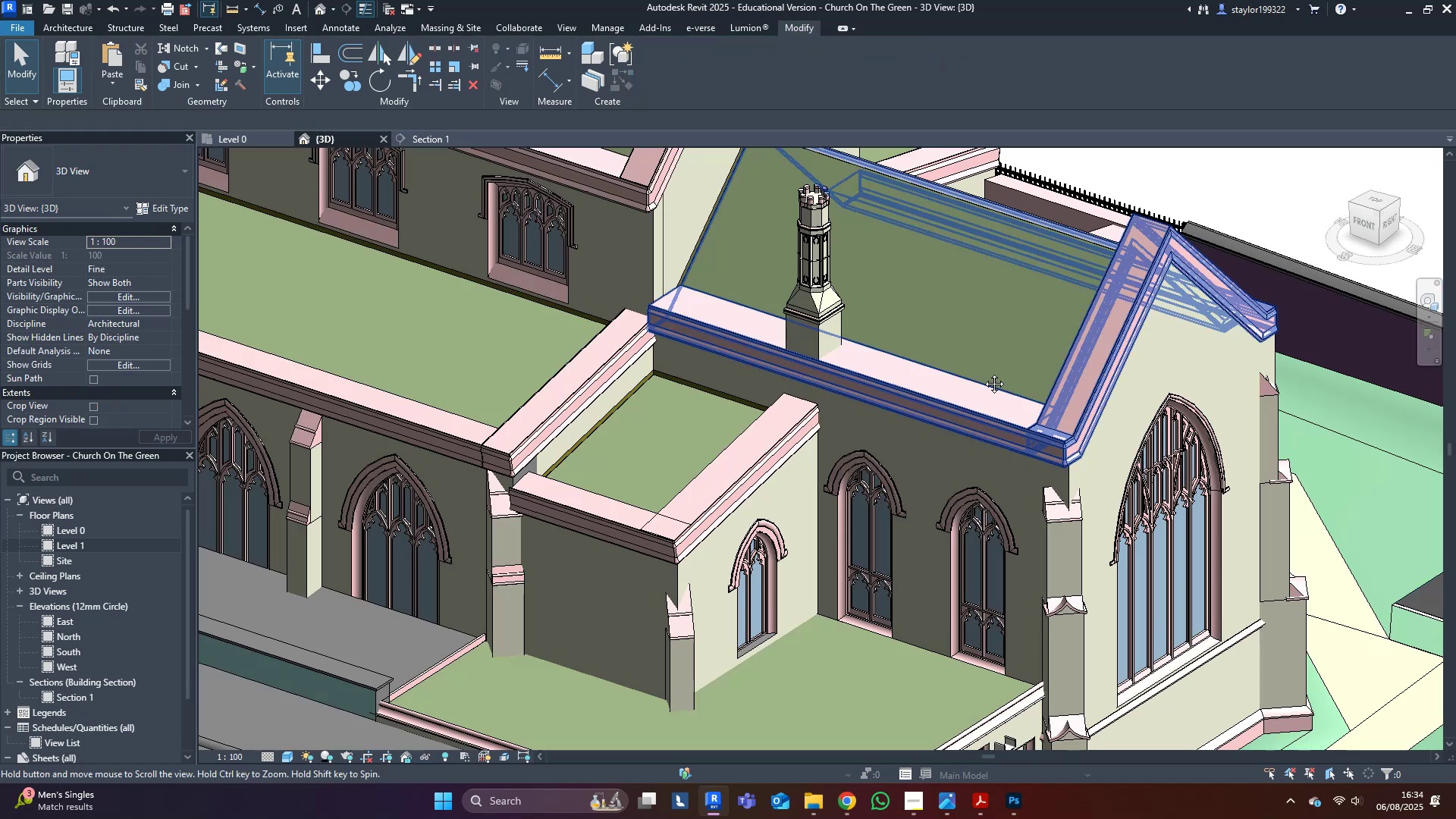 
middle_click([983, 372])
 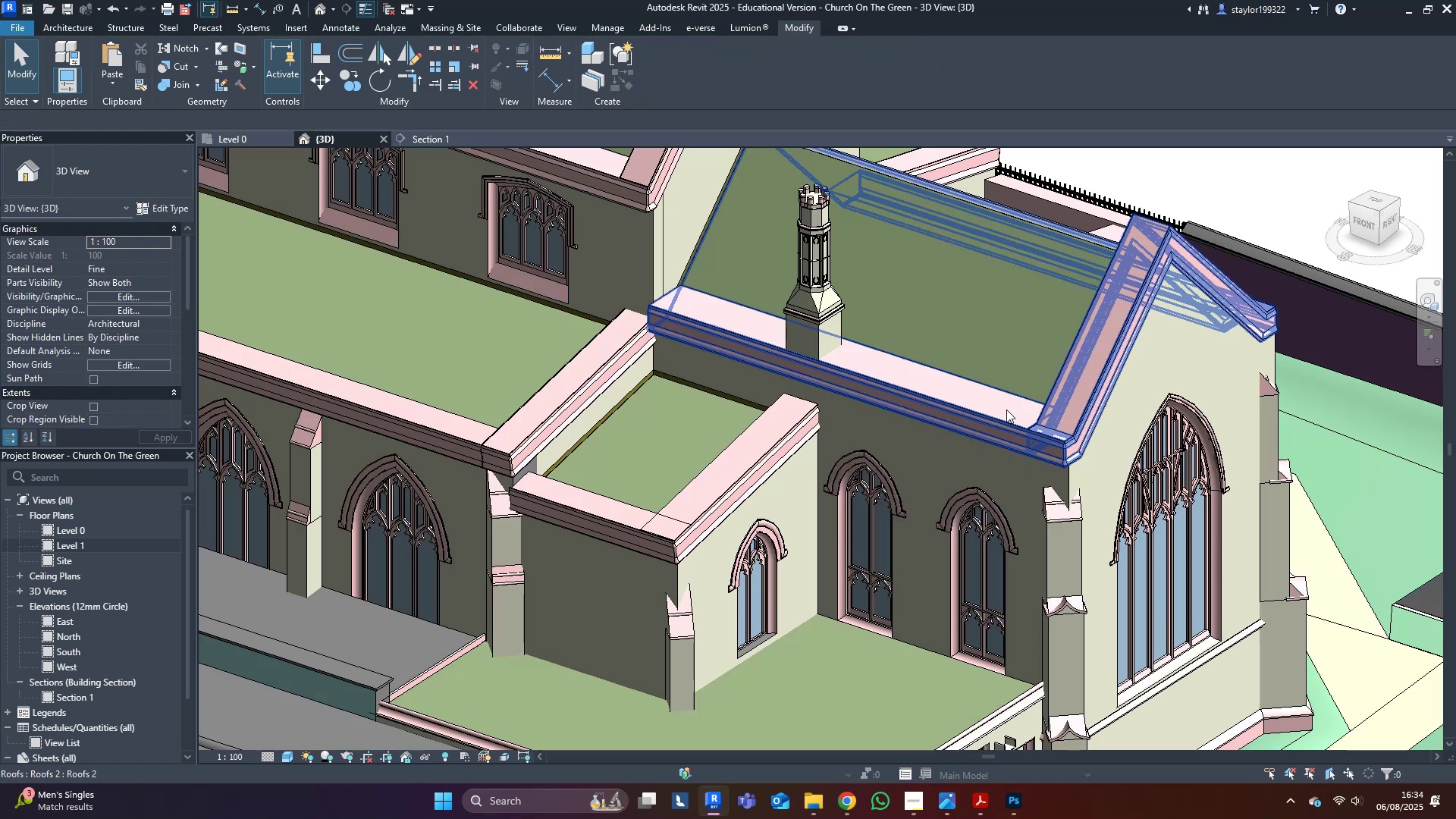 
hold_key(key=ShiftLeft, duration=0.83)
 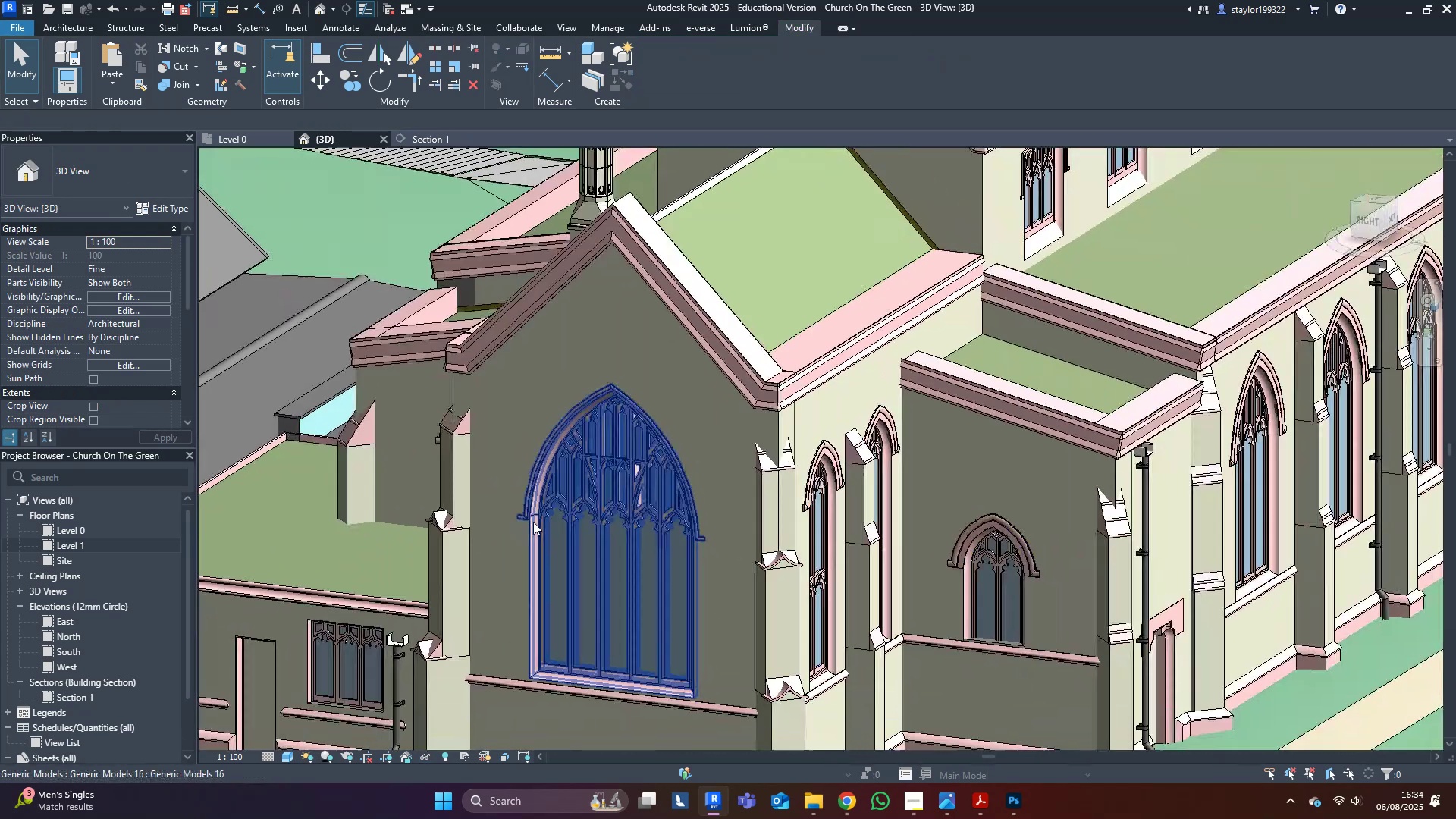 
scroll: coordinate [538, 523], scroll_direction: down, amount: 3.0
 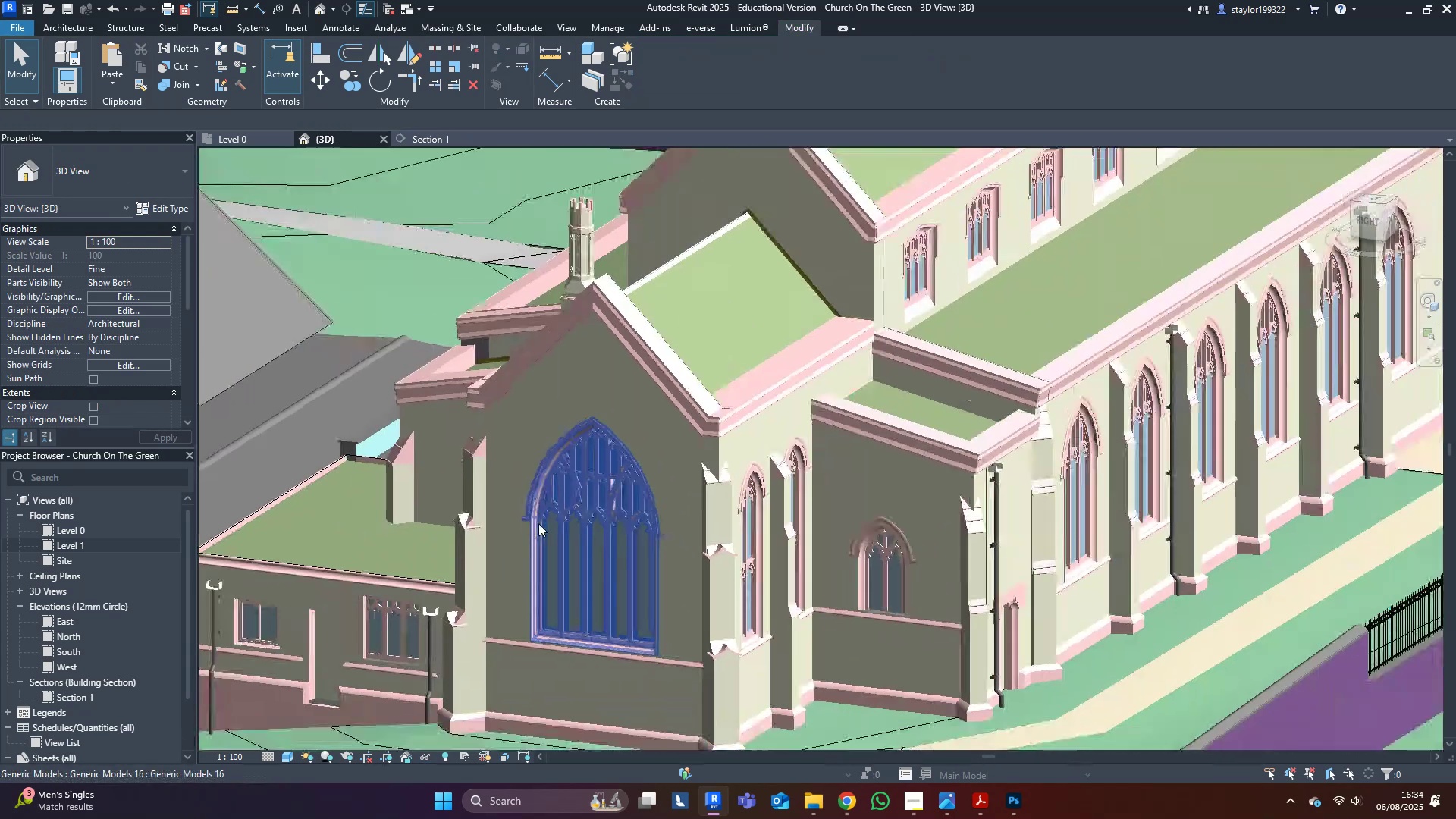 
hold_key(key=ShiftLeft, duration=0.43)
 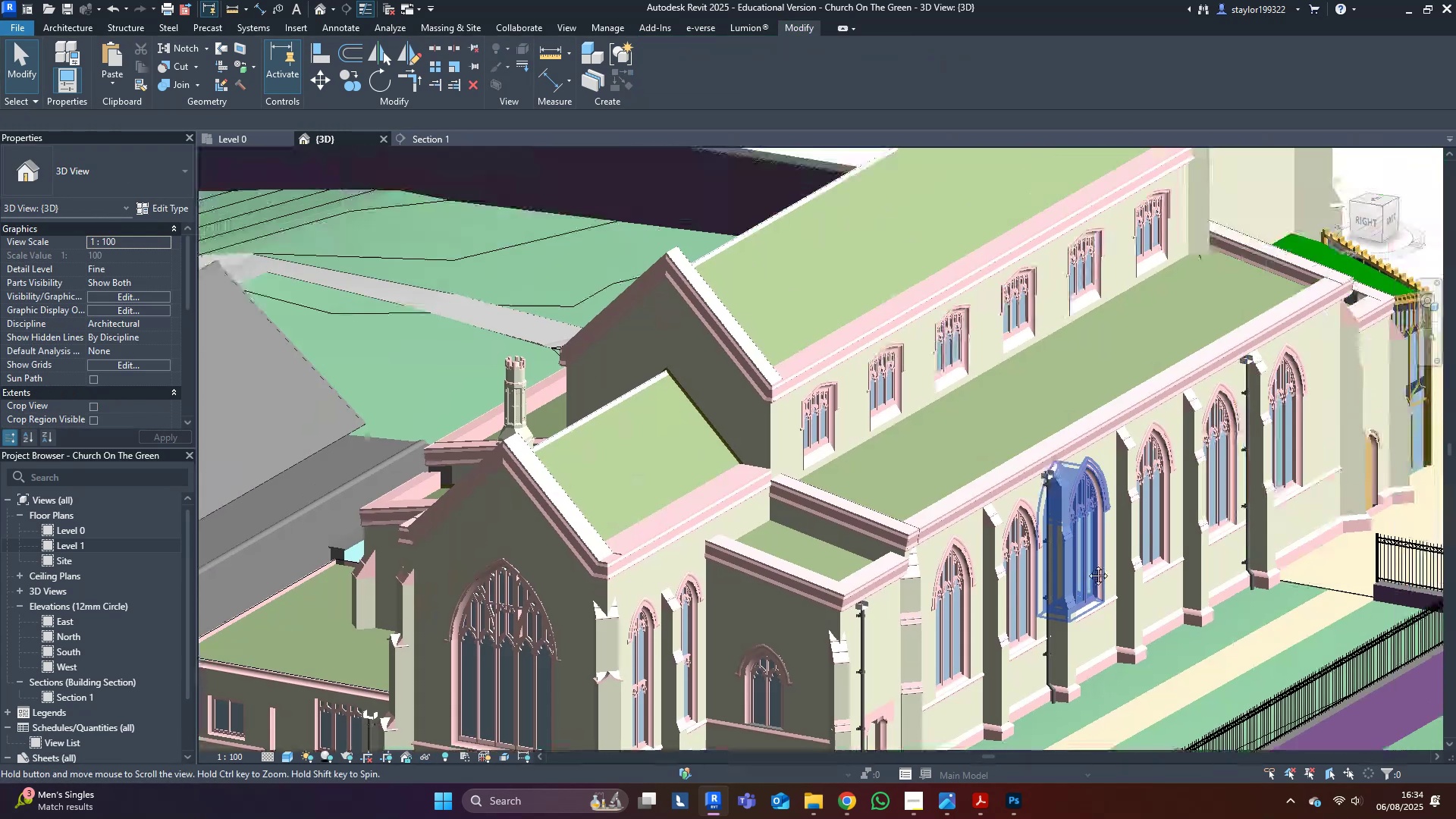 
hold_key(key=ShiftLeft, duration=0.7)
 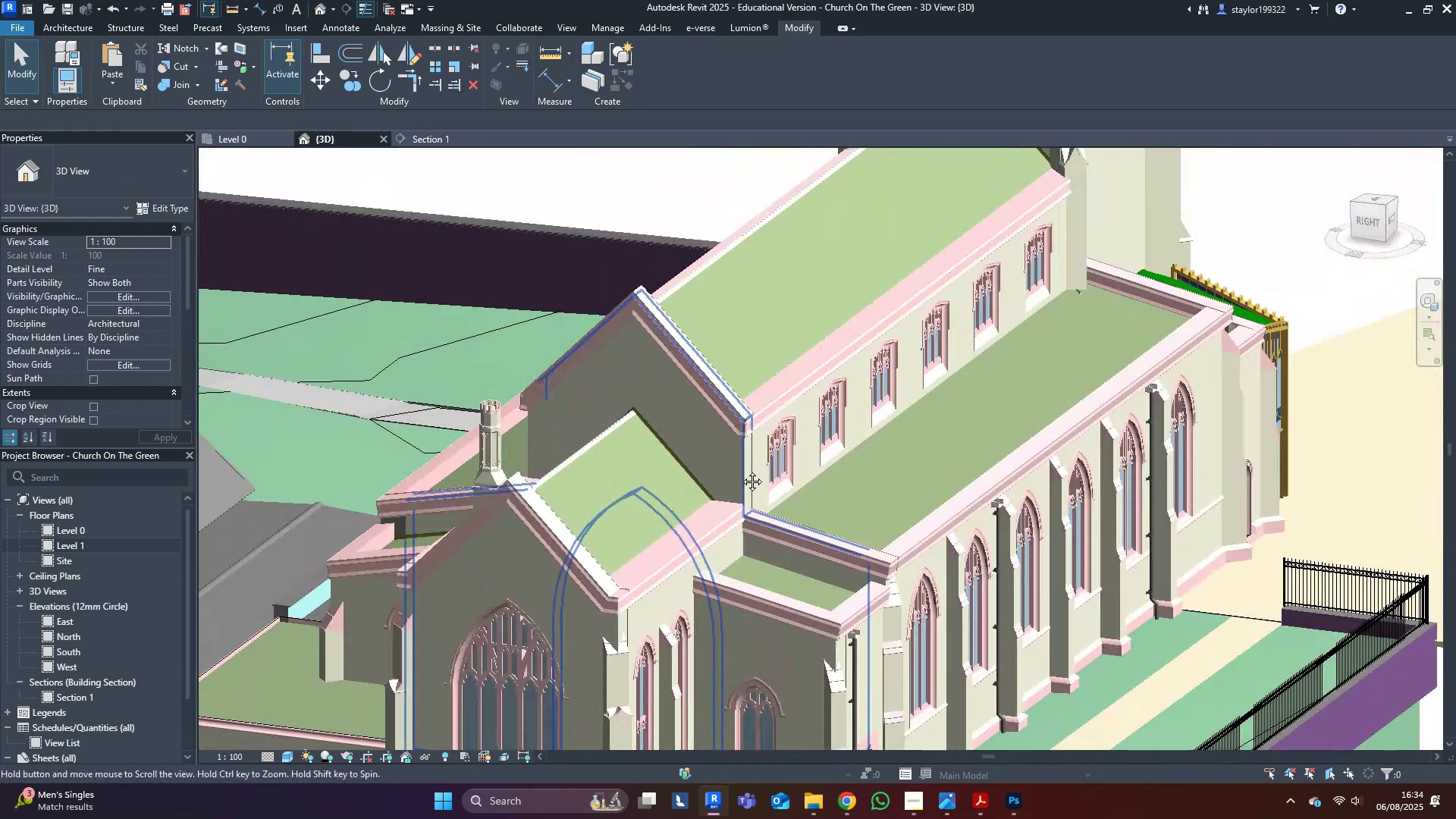 
hold_key(key=ShiftLeft, duration=0.53)
 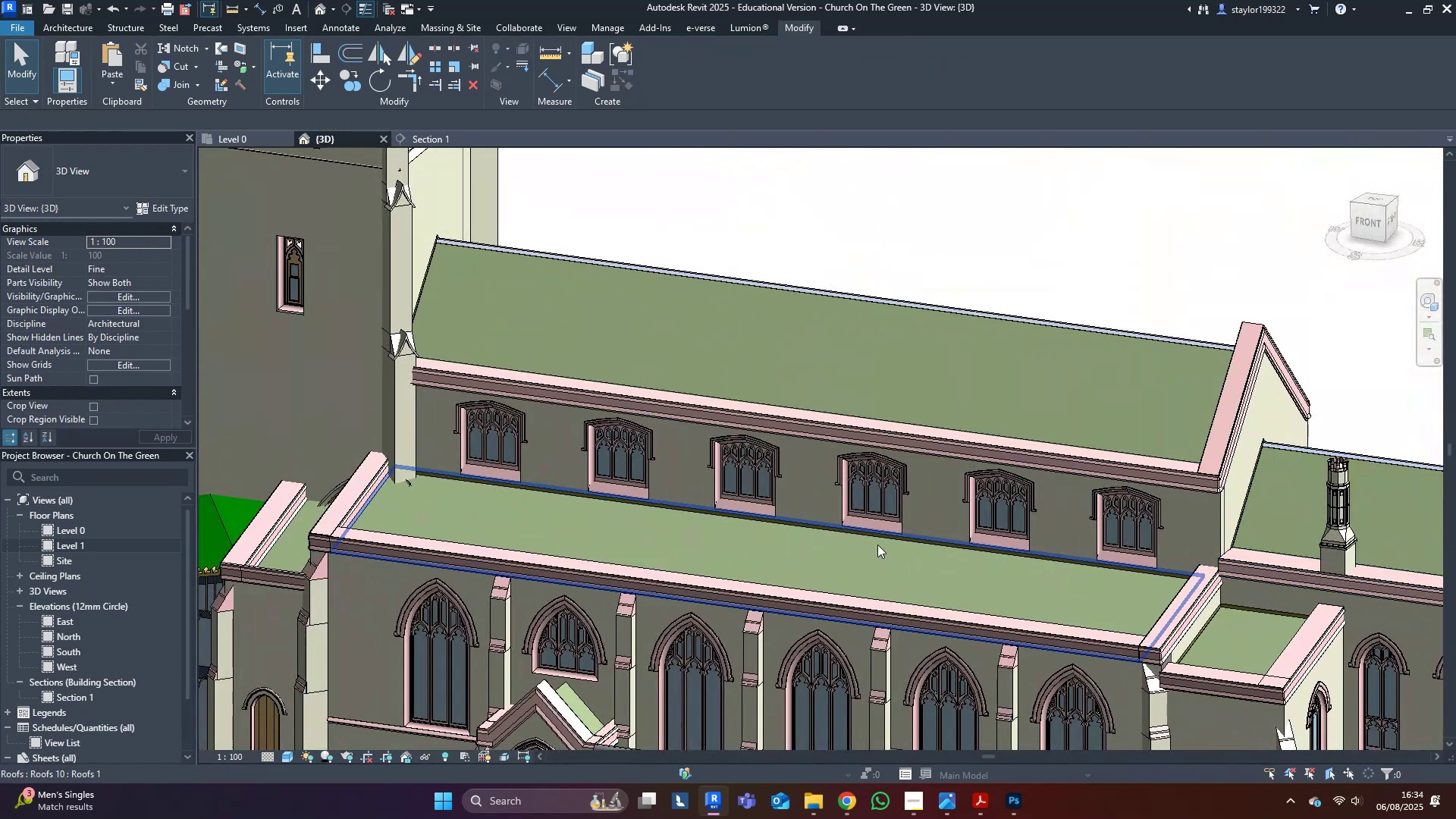 
left_click([855, 581])
 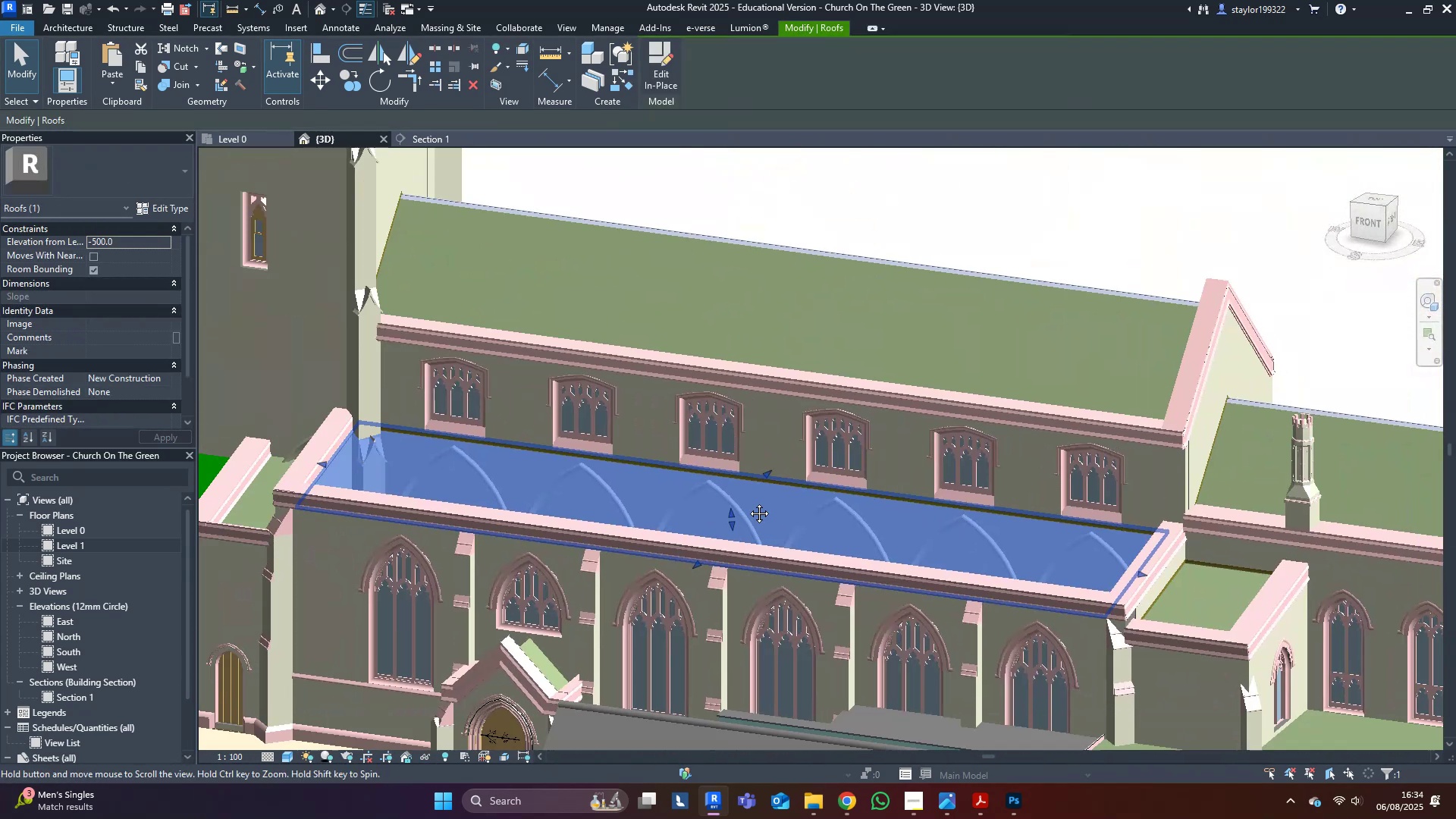 
type(hh)
 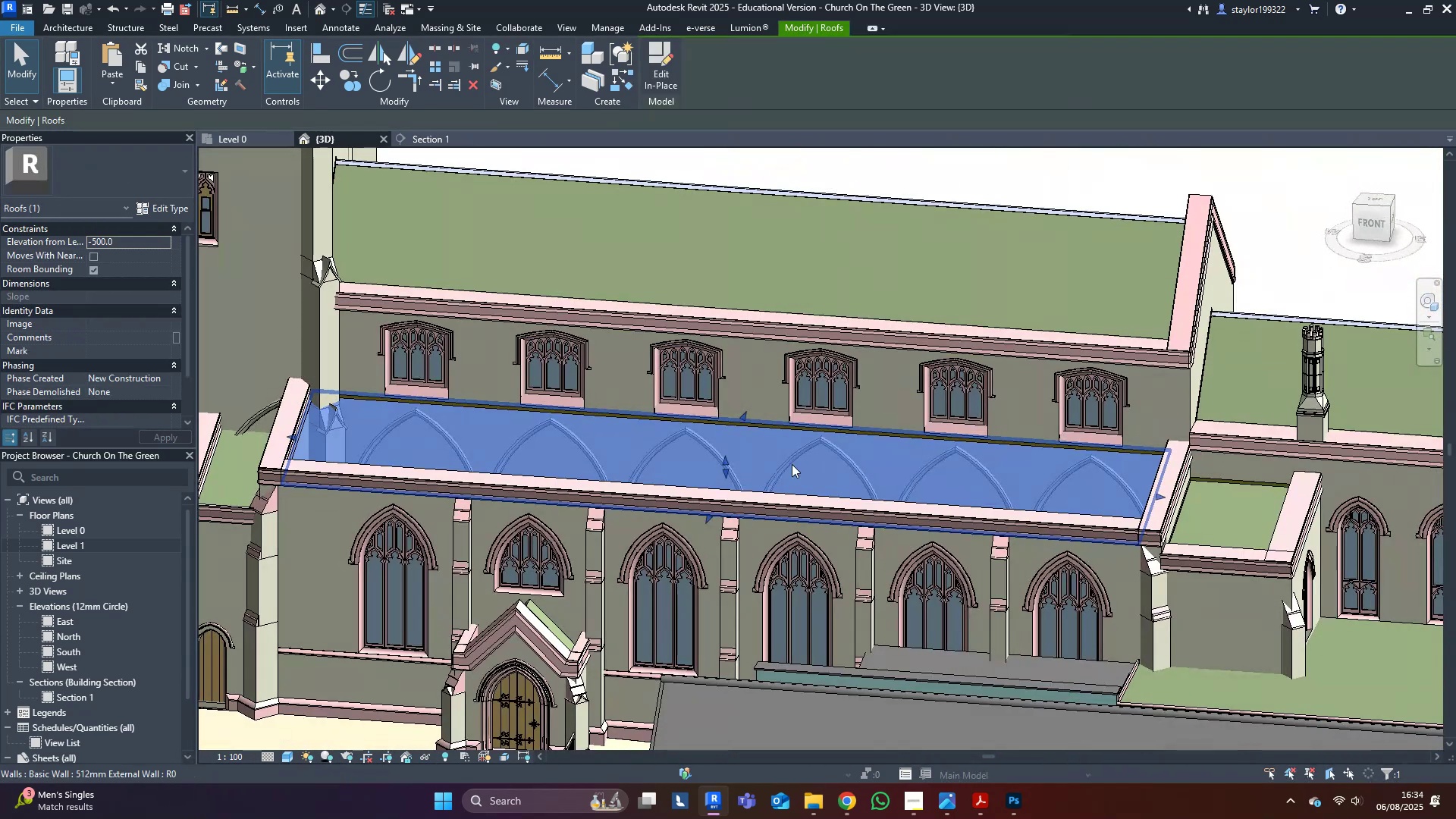 
hold_key(key=ShiftLeft, duration=0.51)
 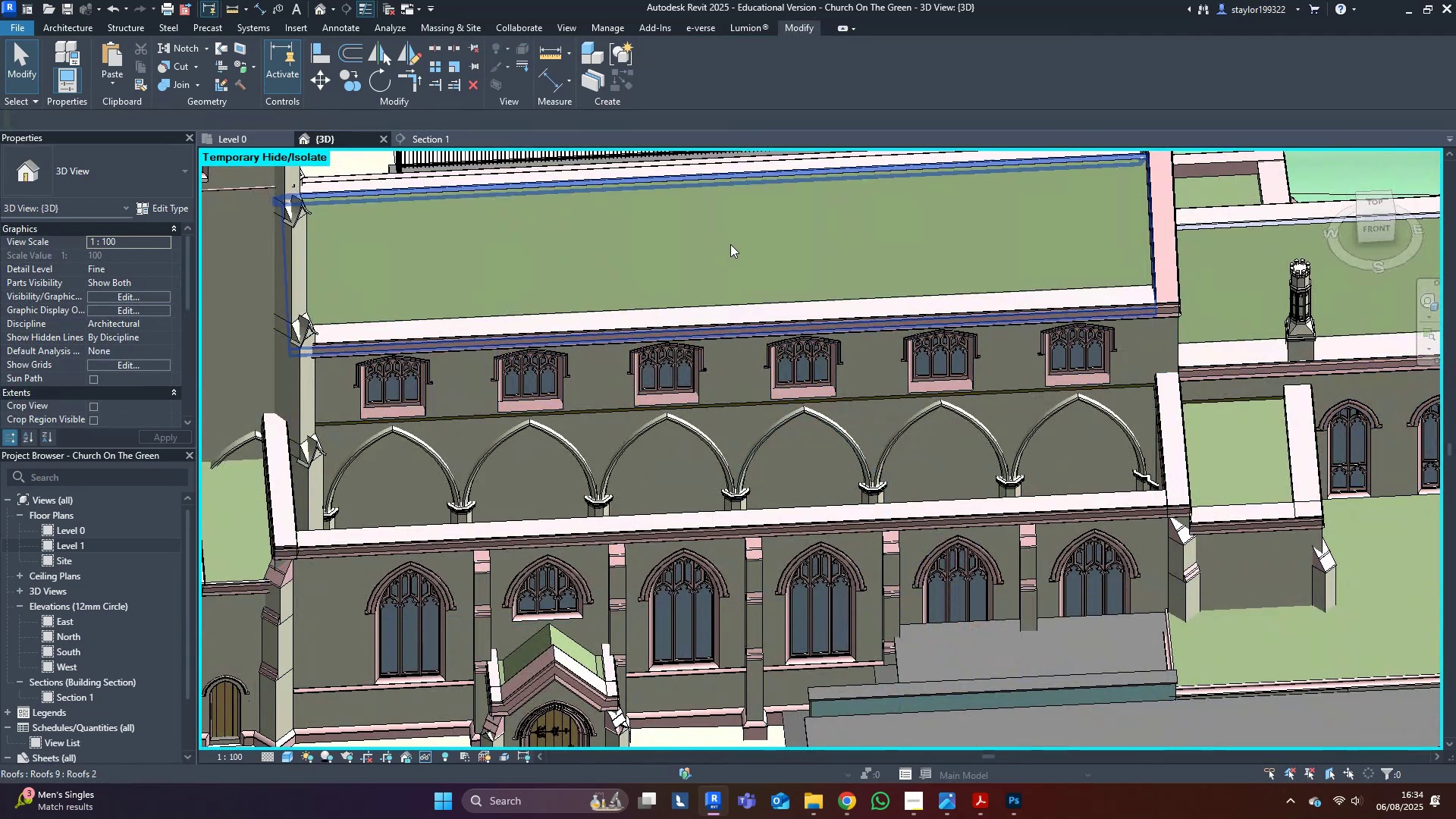 
hold_key(key=ShiftLeft, duration=0.42)
 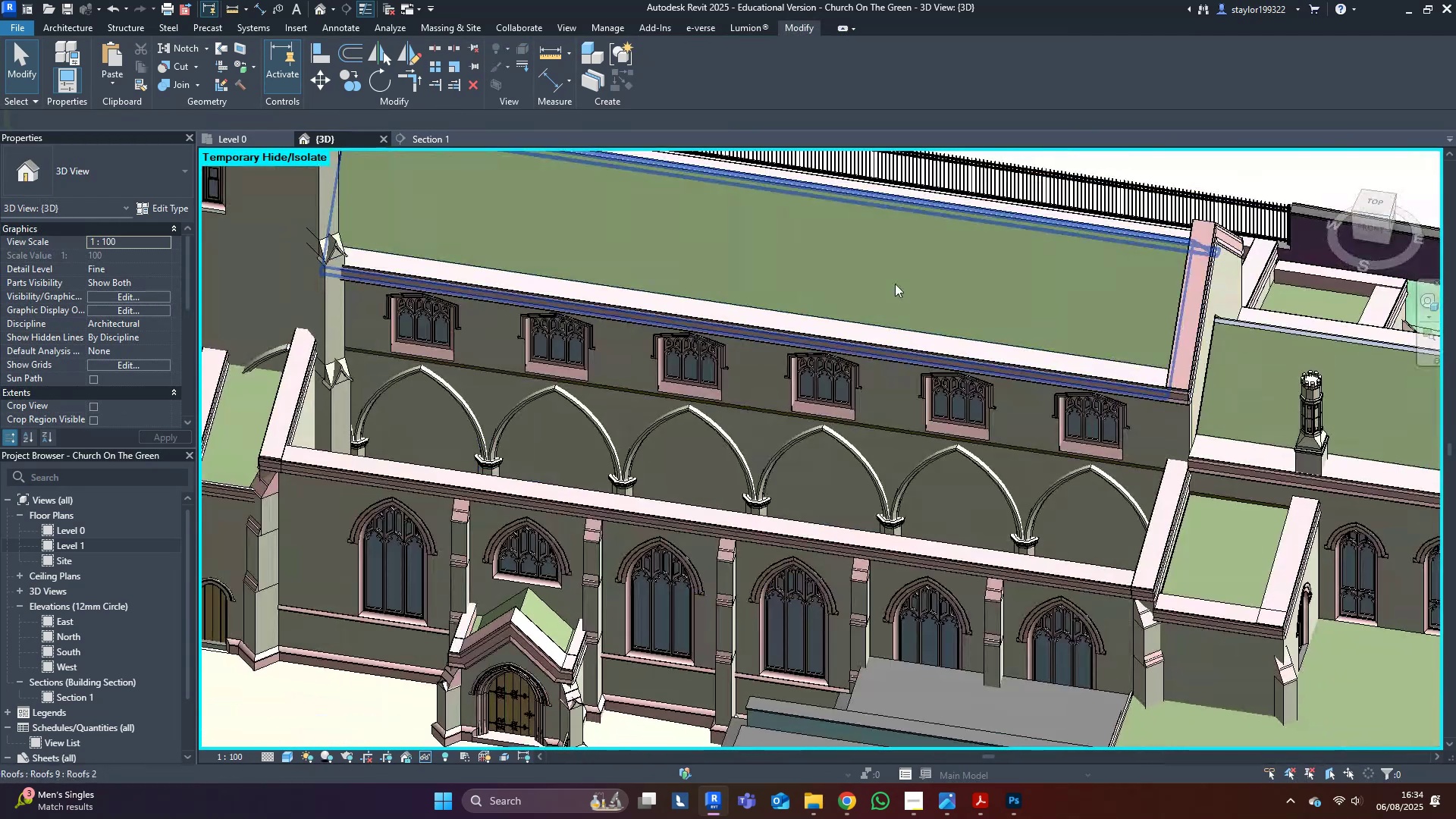 
left_click([895, 284])
 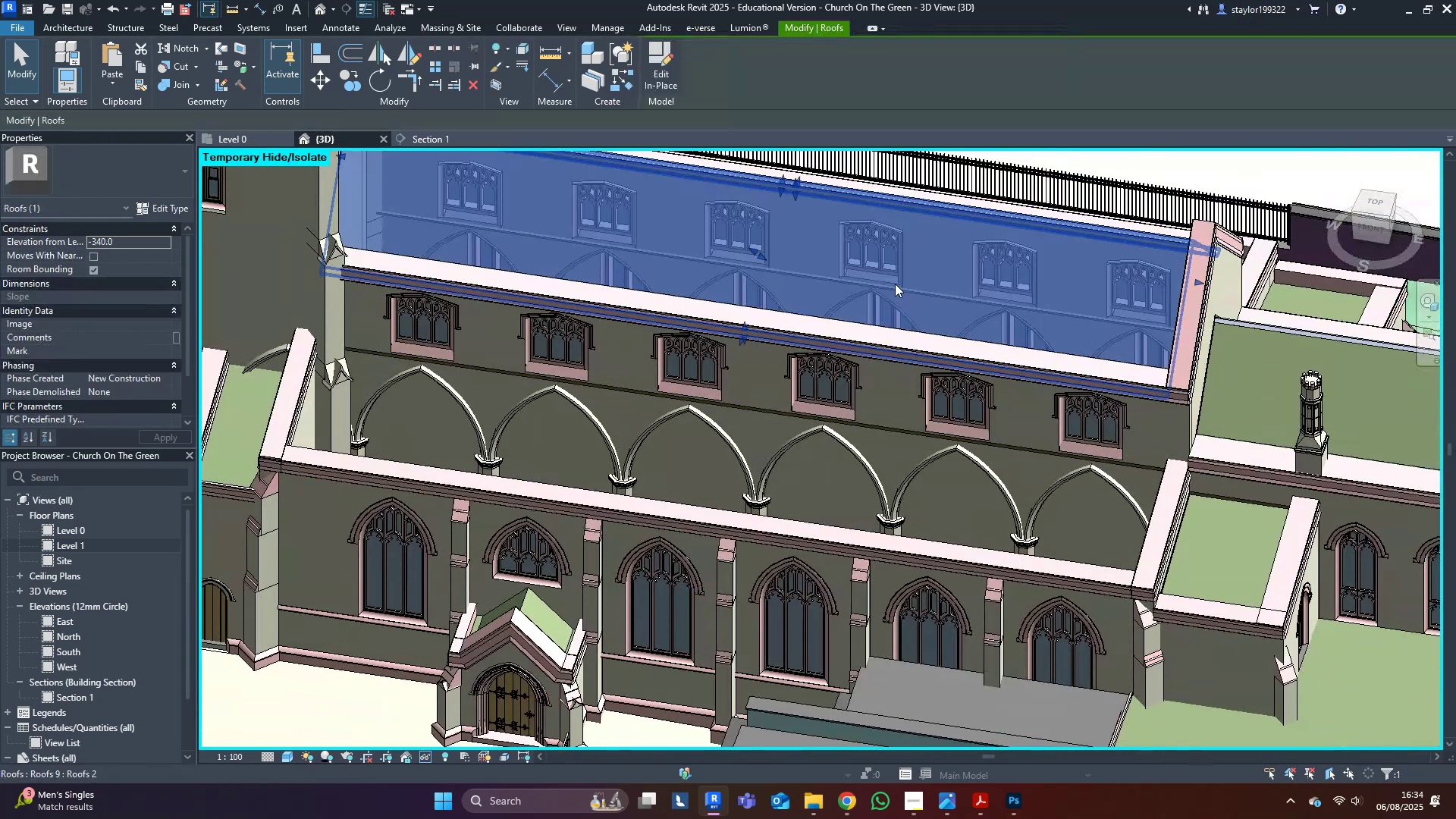 
type(hhhh)
 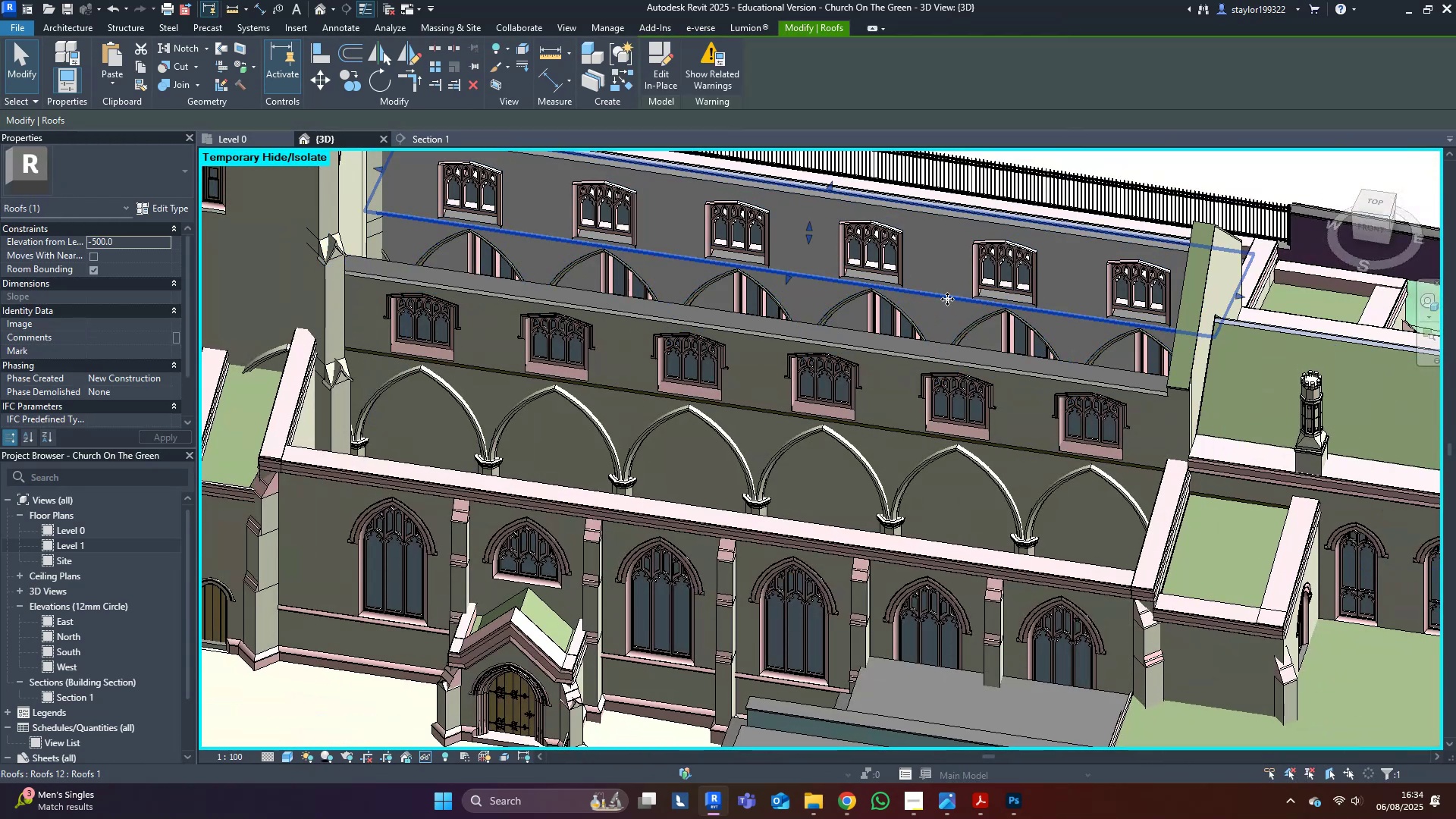 
hold_key(key=ShiftLeft, duration=1.43)
 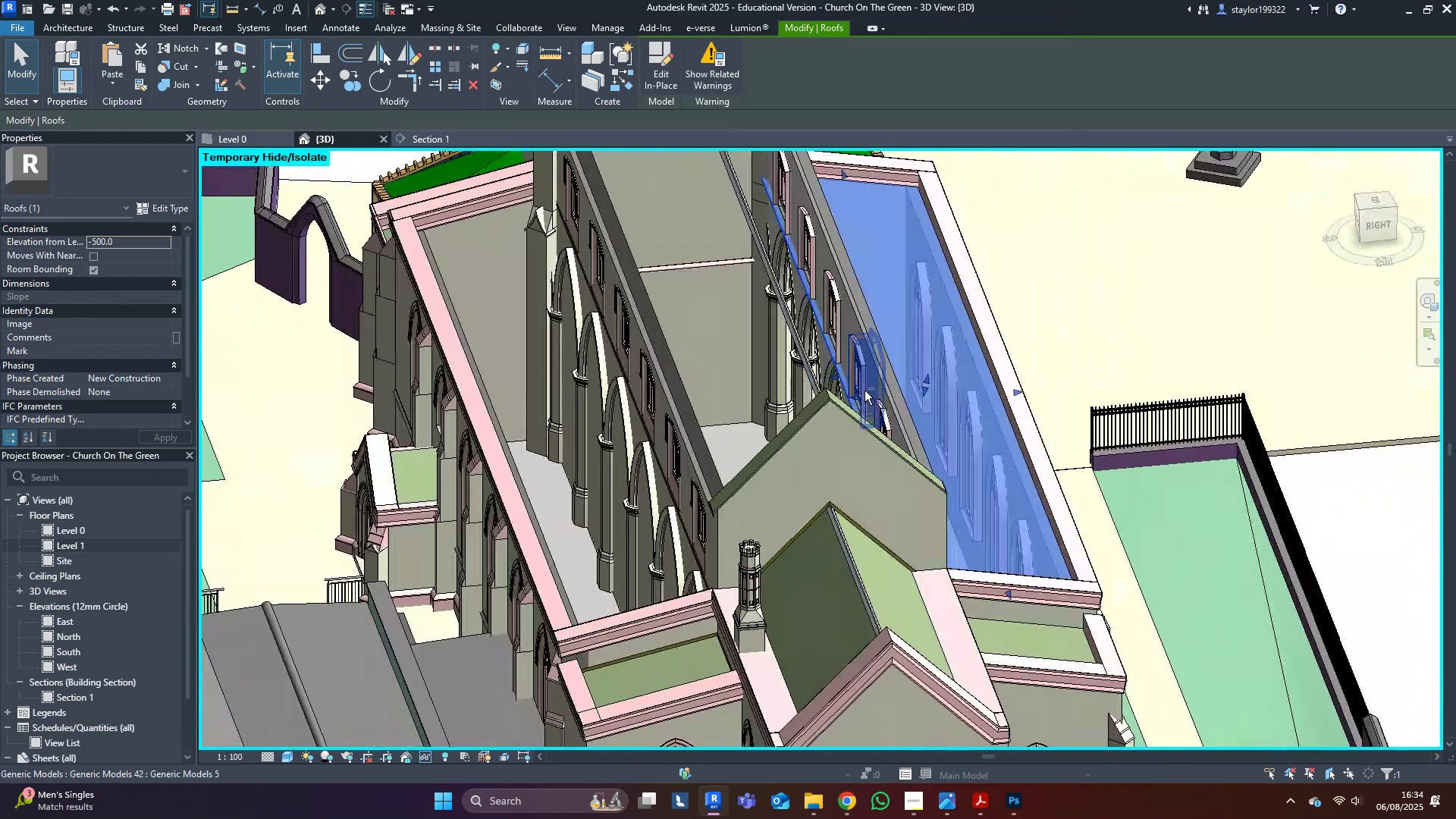 
scroll: coordinate [849, 358], scroll_direction: up, amount: 6.0
 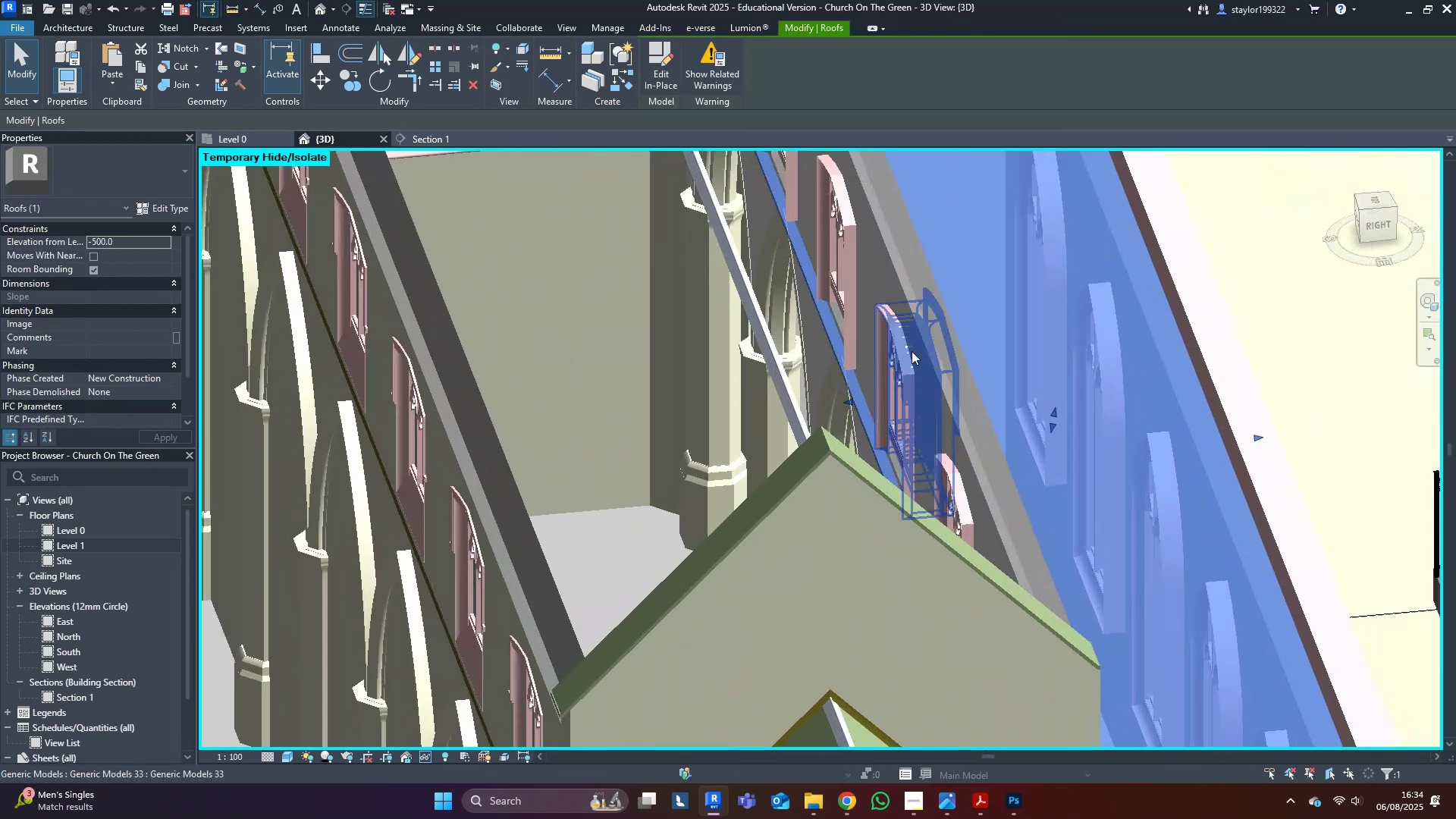 
hold_key(key=ShiftLeft, duration=0.47)
 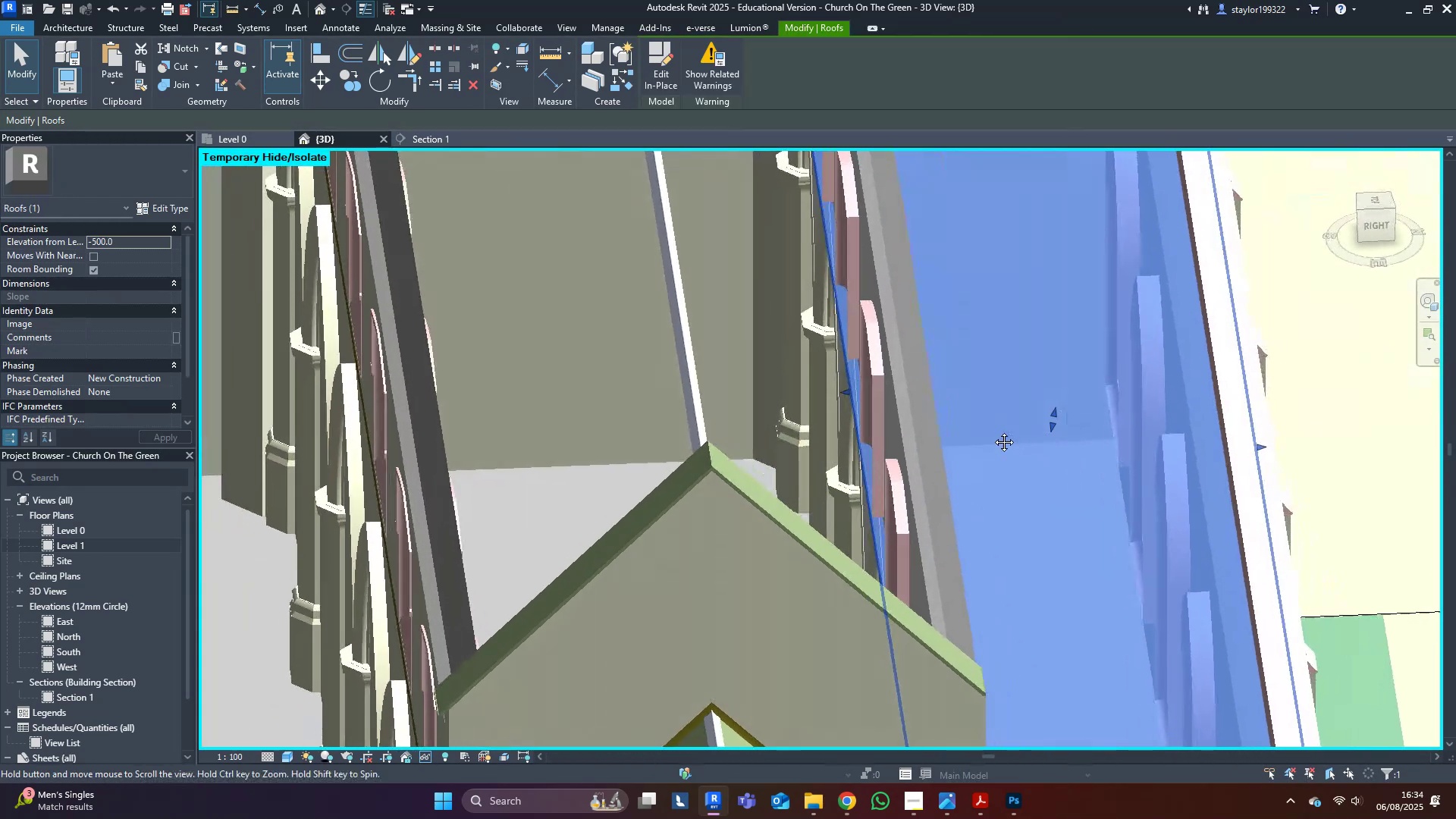 
type(al)
 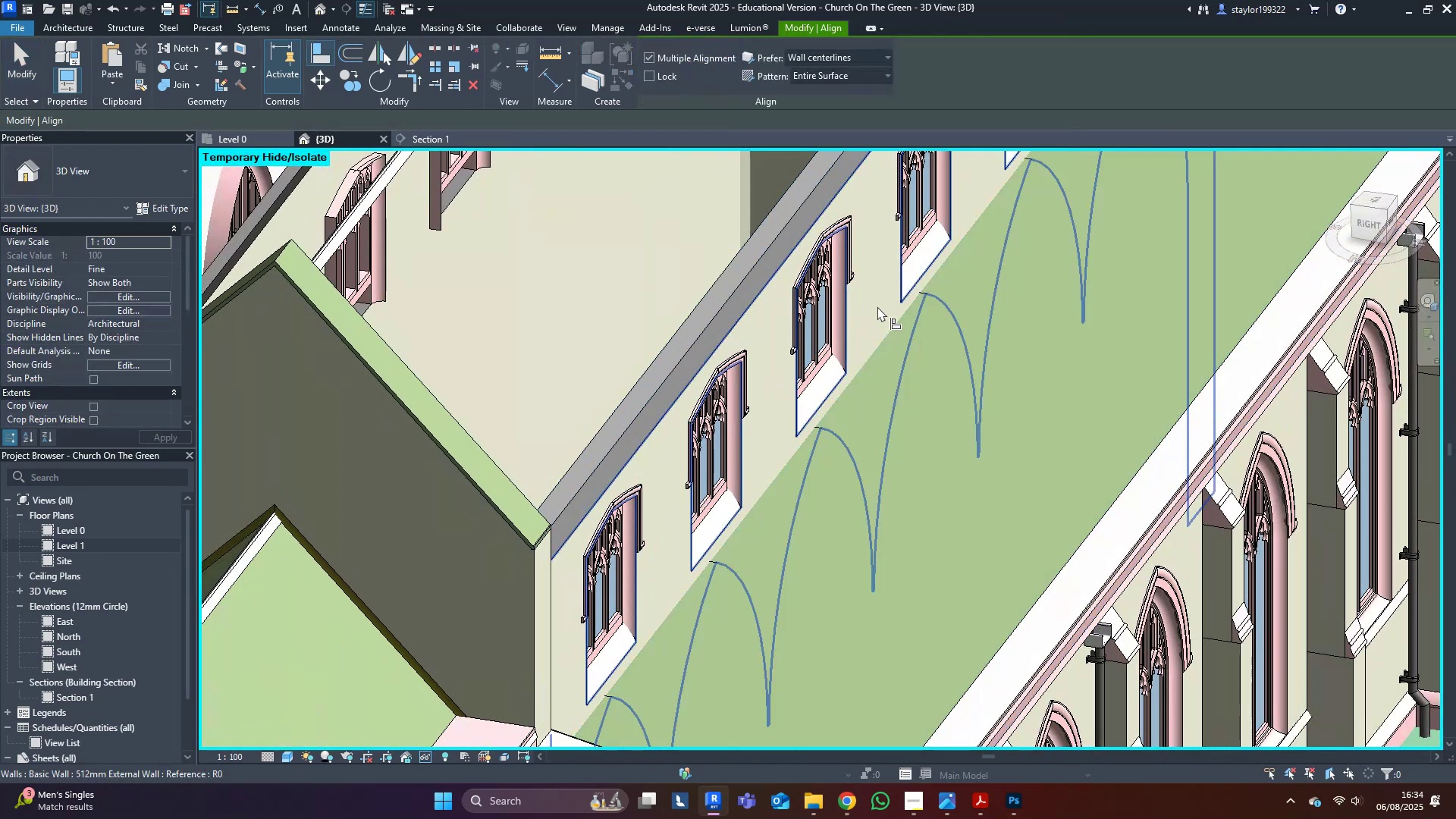 
left_click([877, 306])
 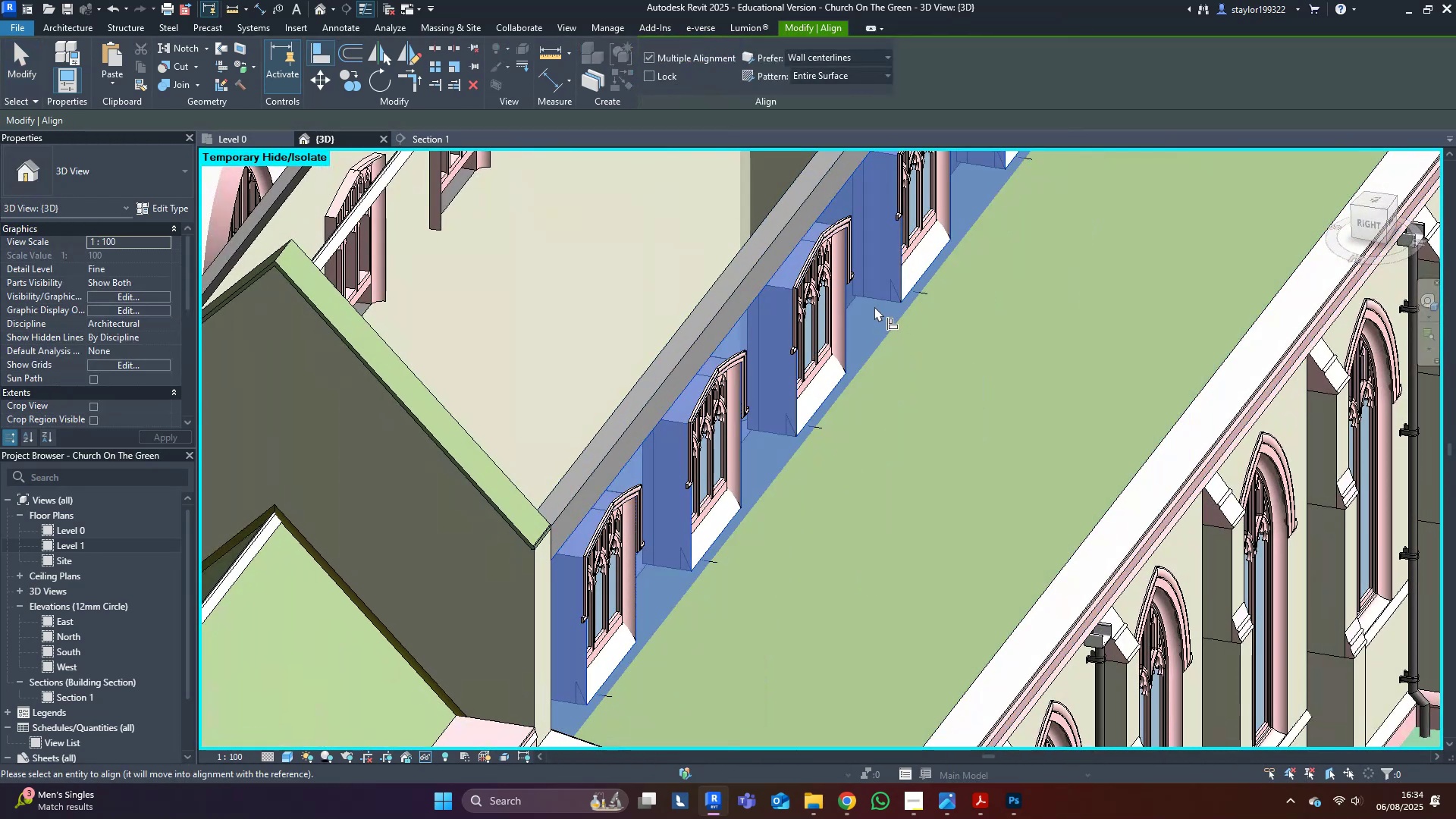 
hold_key(key=ShiftLeft, duration=0.43)
 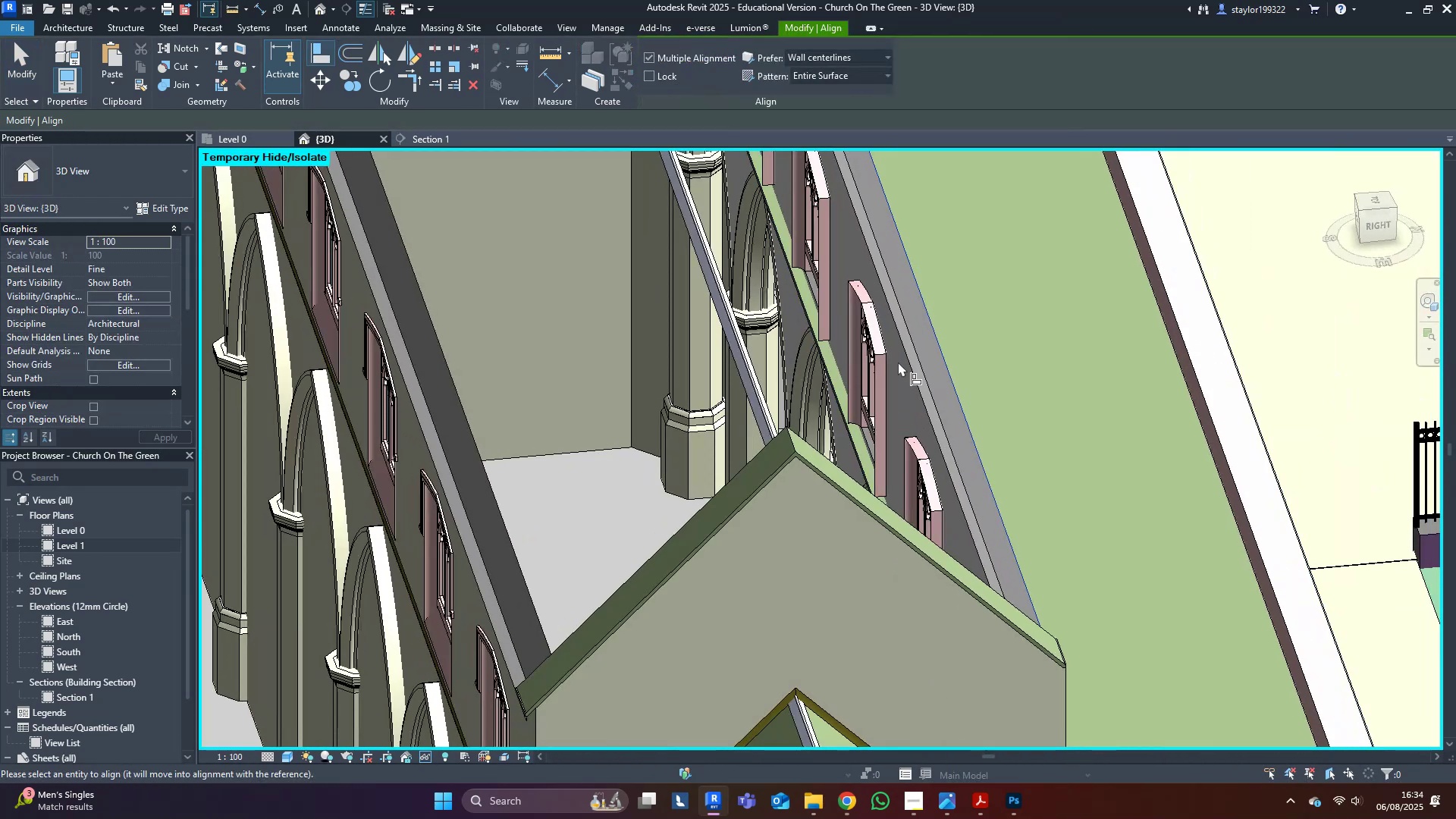 
scroll: coordinate [833, 346], scroll_direction: up, amount: 7.0
 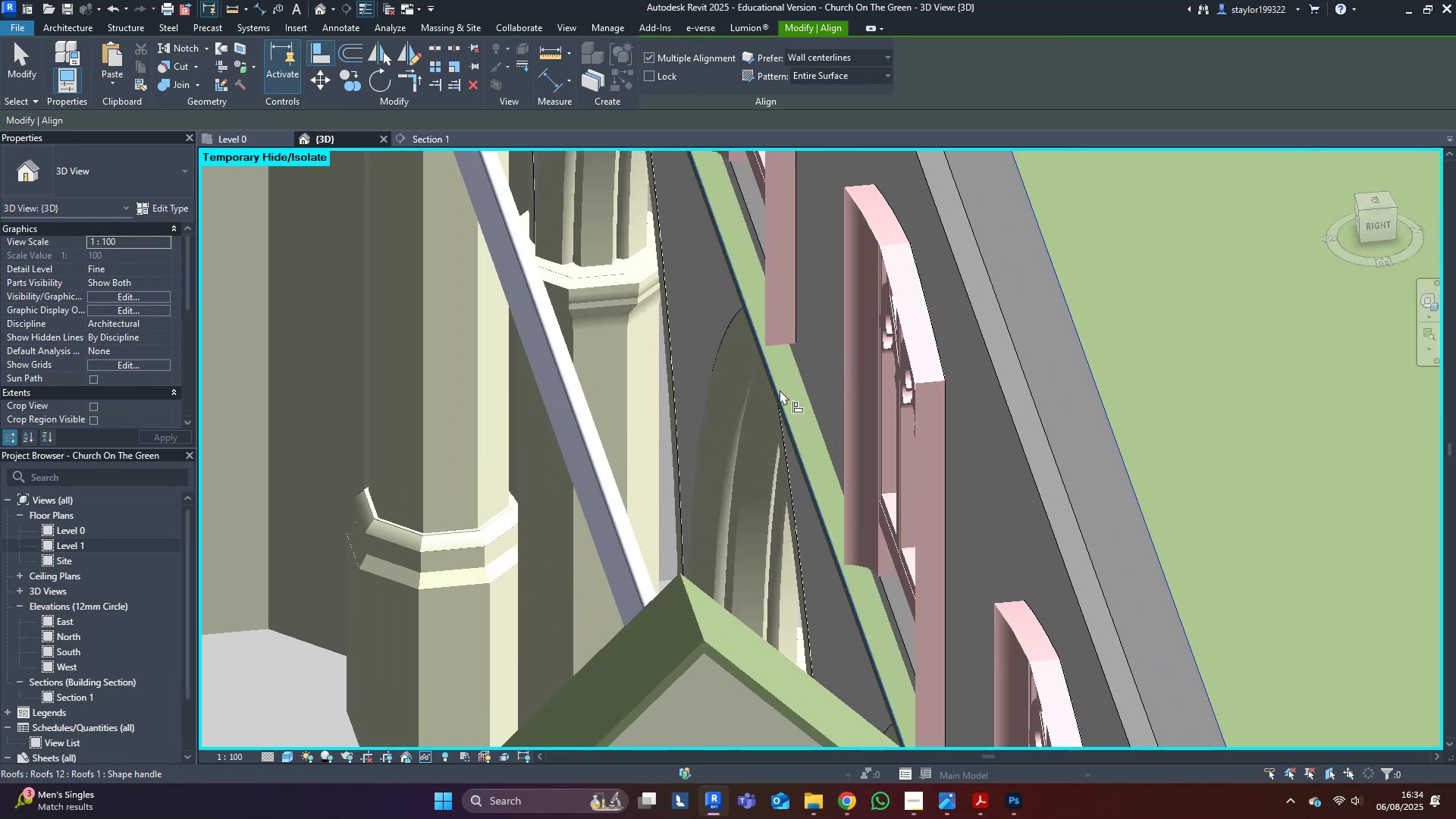 
key(Escape)
 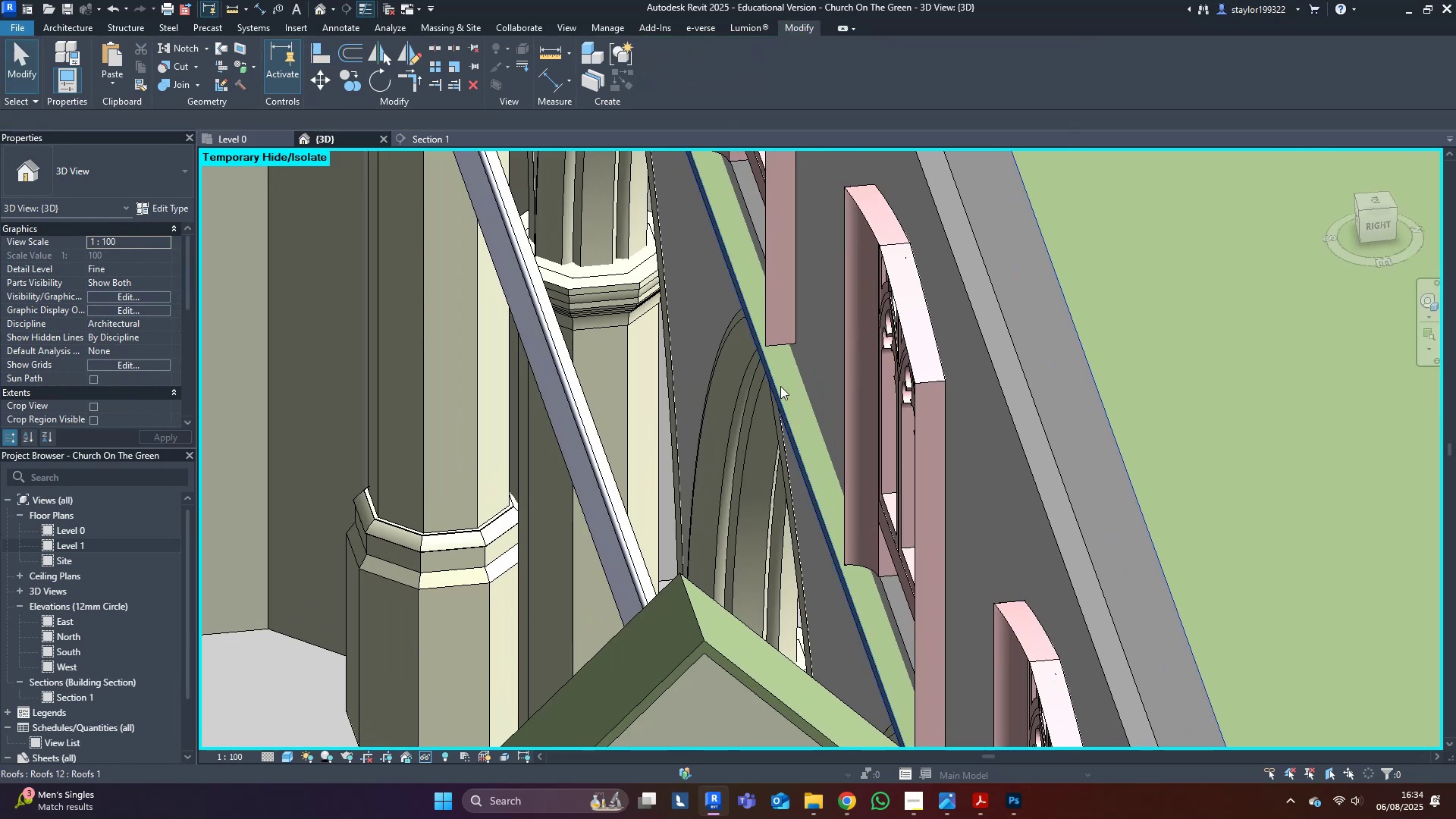 
key(Escape)
 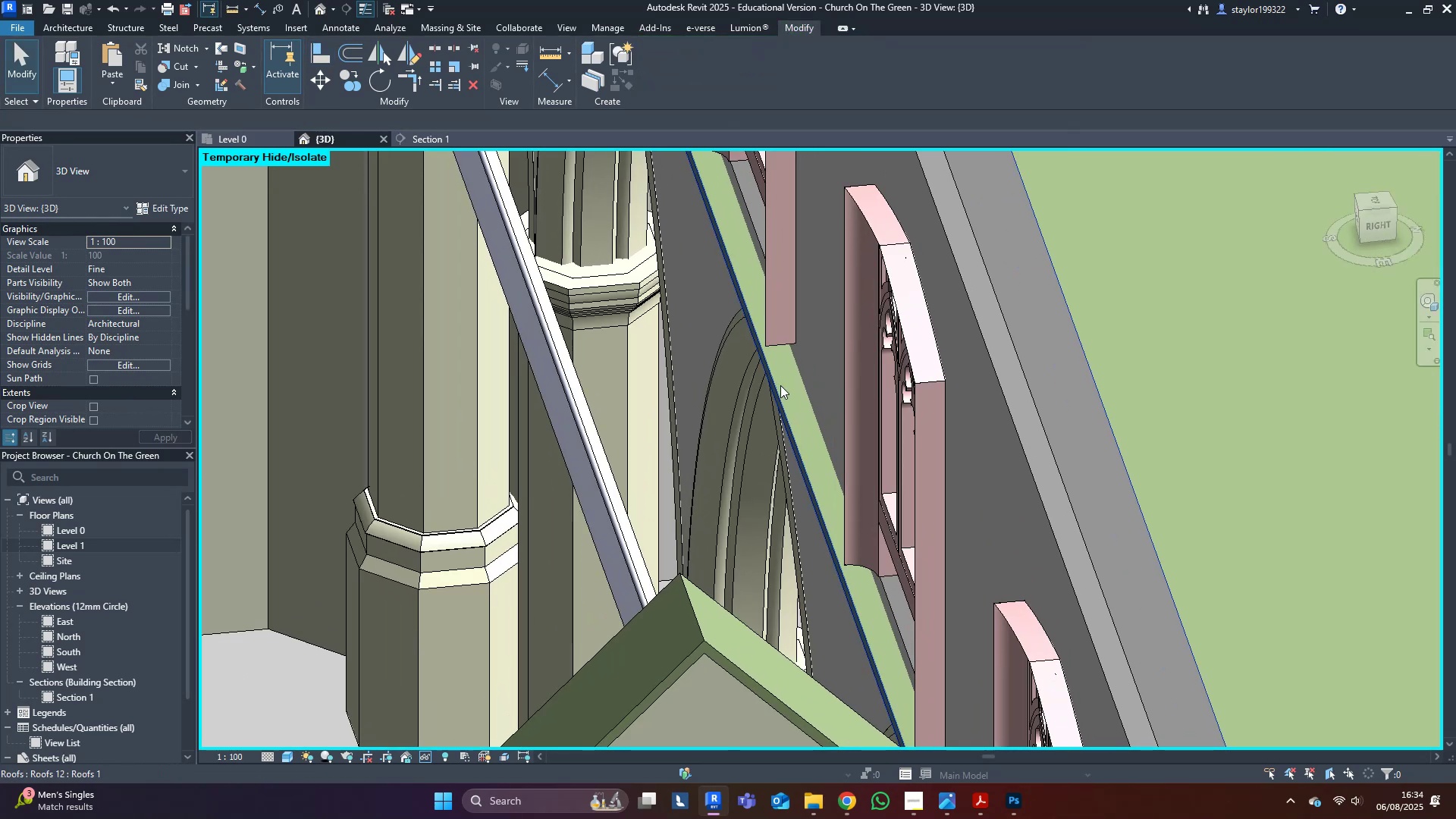 
scroll: coordinate [811, 407], scroll_direction: down, amount: 6.0
 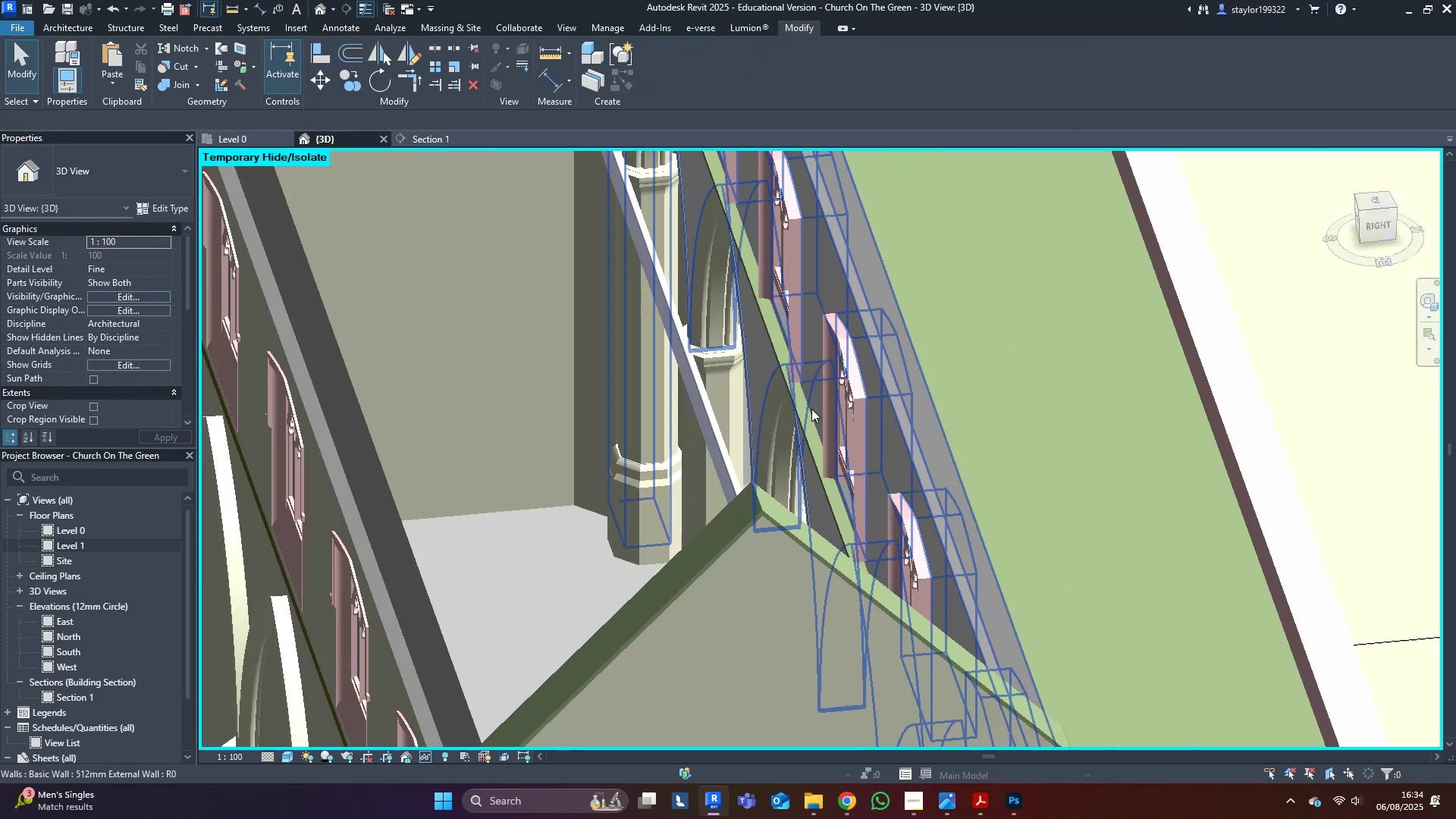 
key(Control+S)
 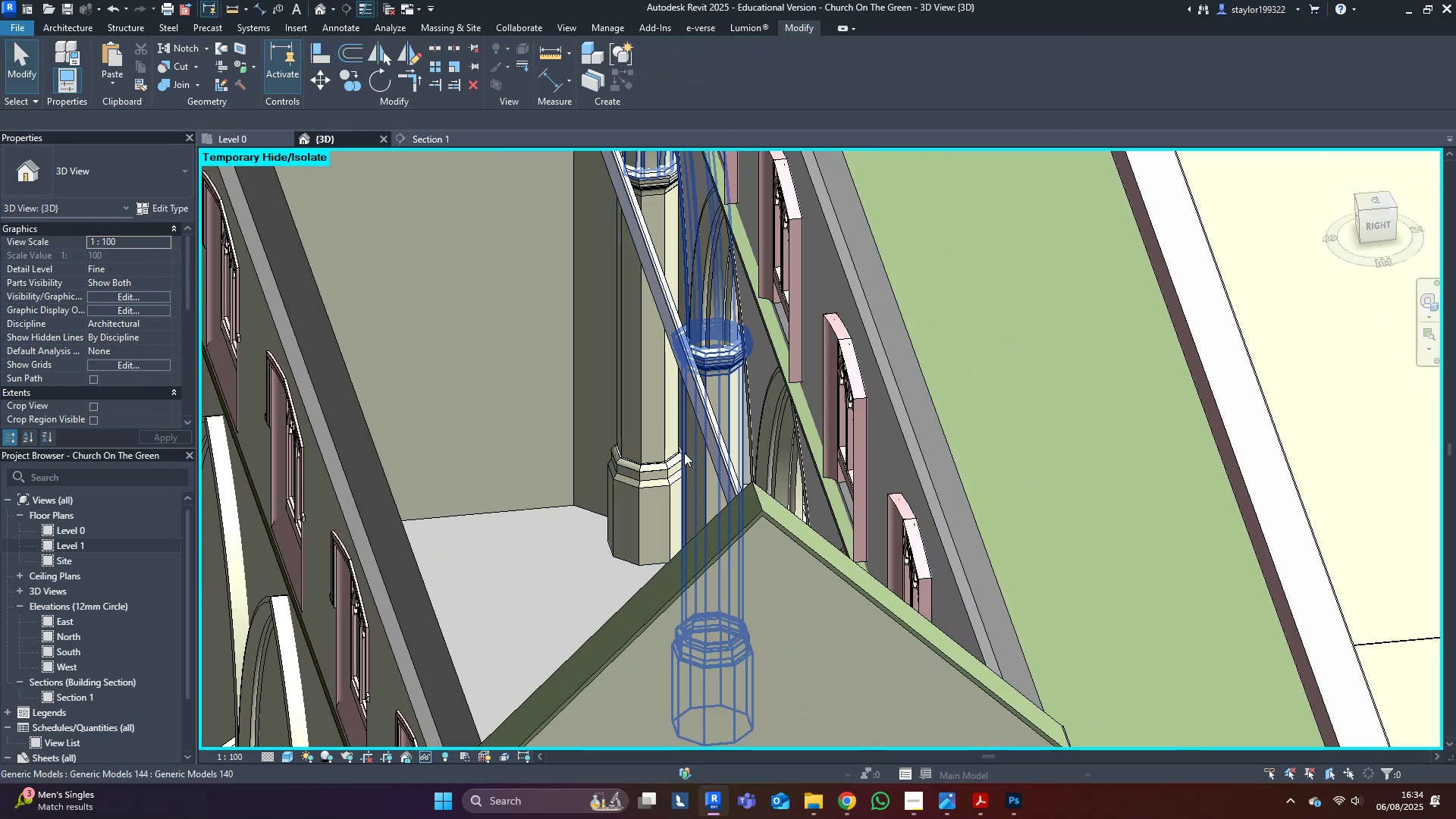 
wait(5.68)
 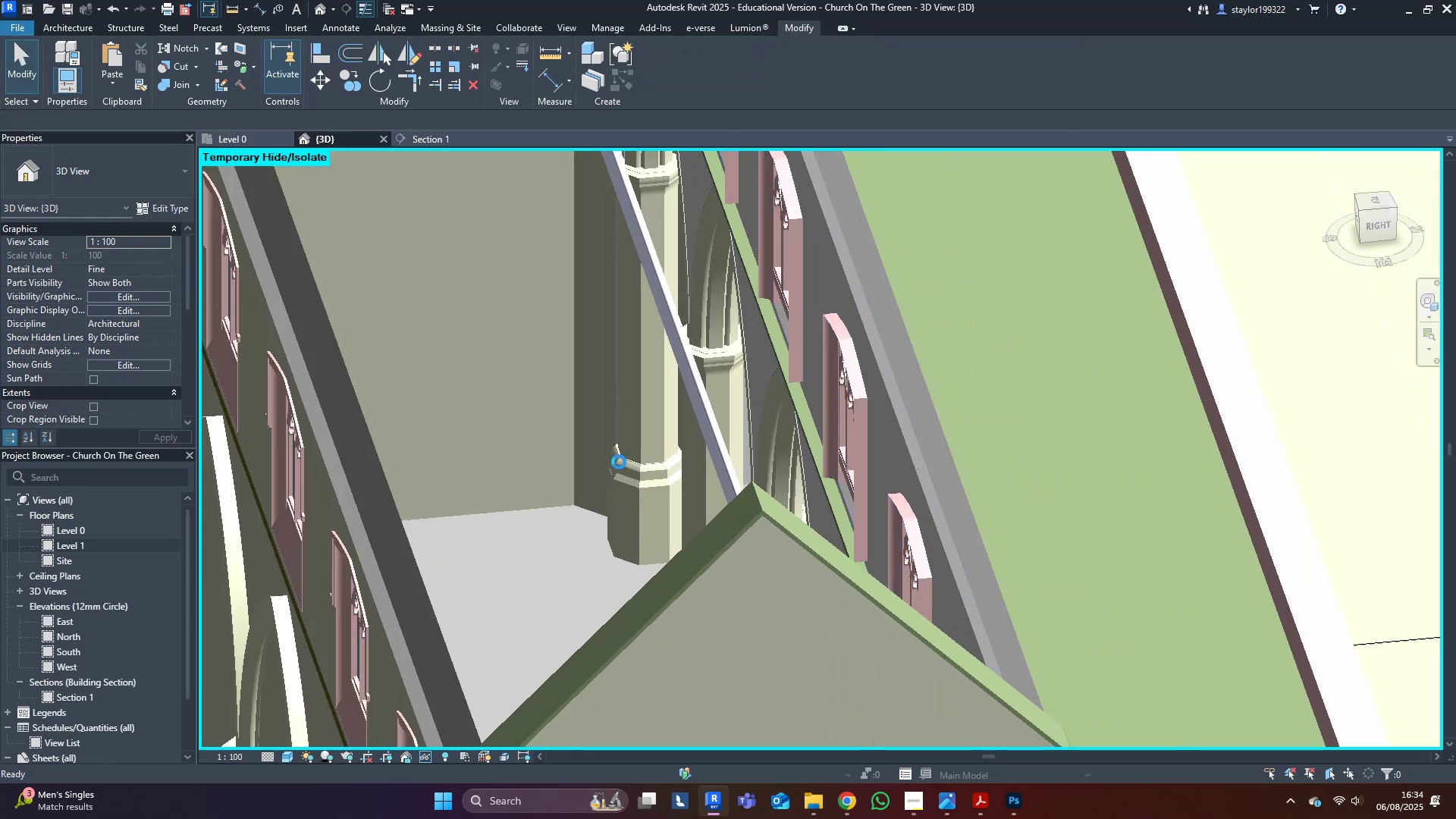 
scroll: coordinate [573, 400], scroll_direction: down, amount: 8.0
 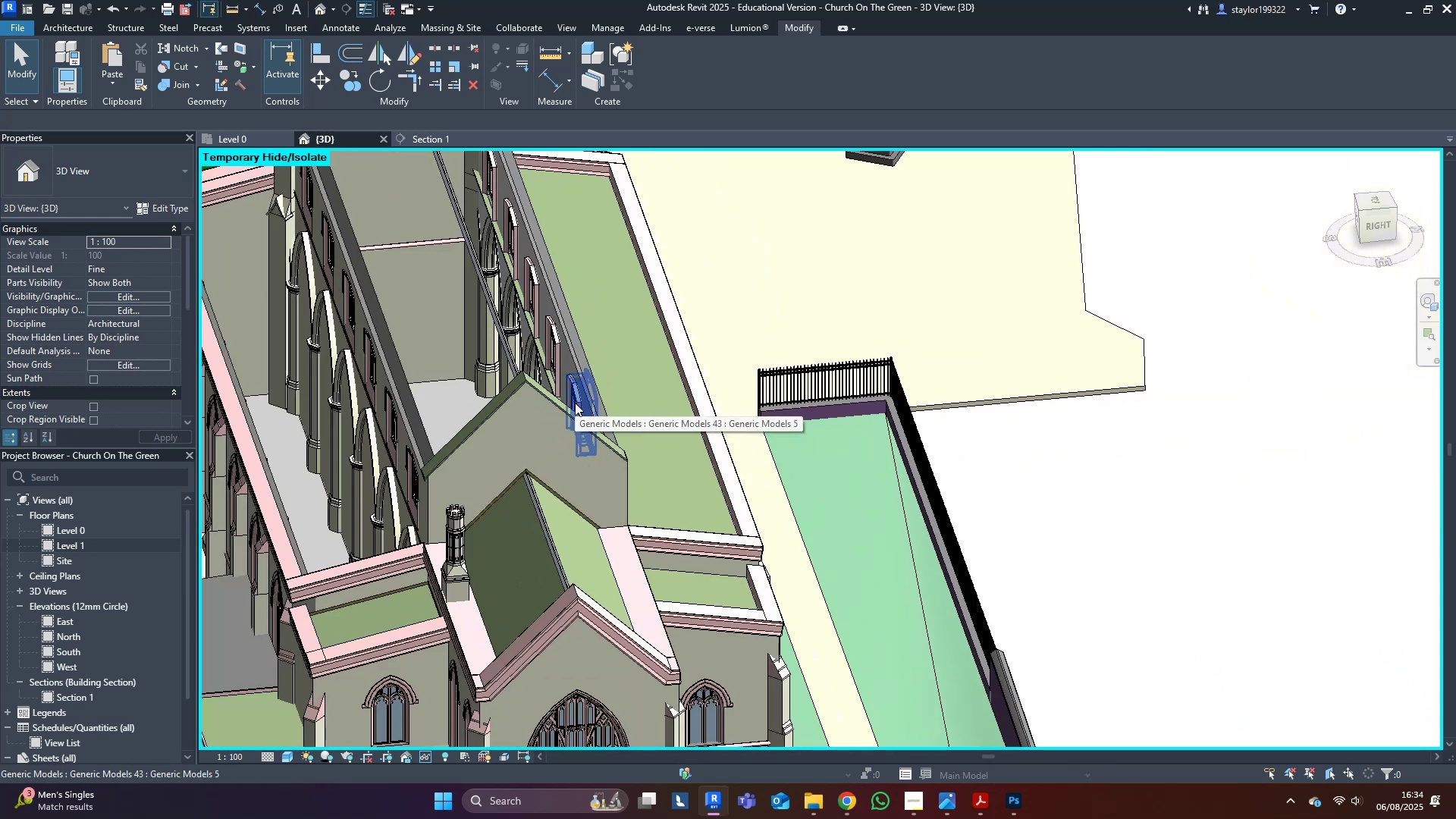 
key(Escape)
 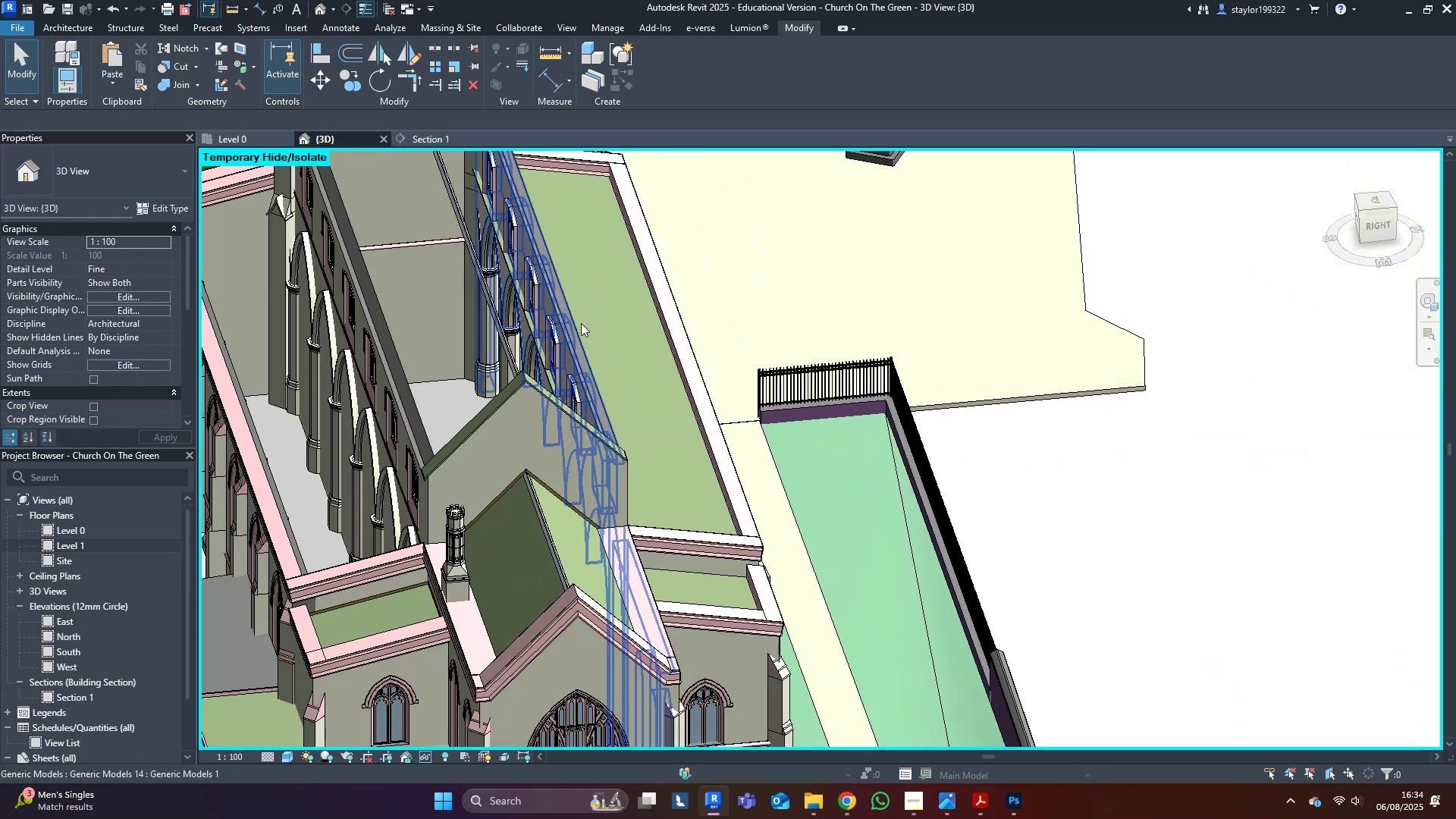 
left_click([587, 308])
 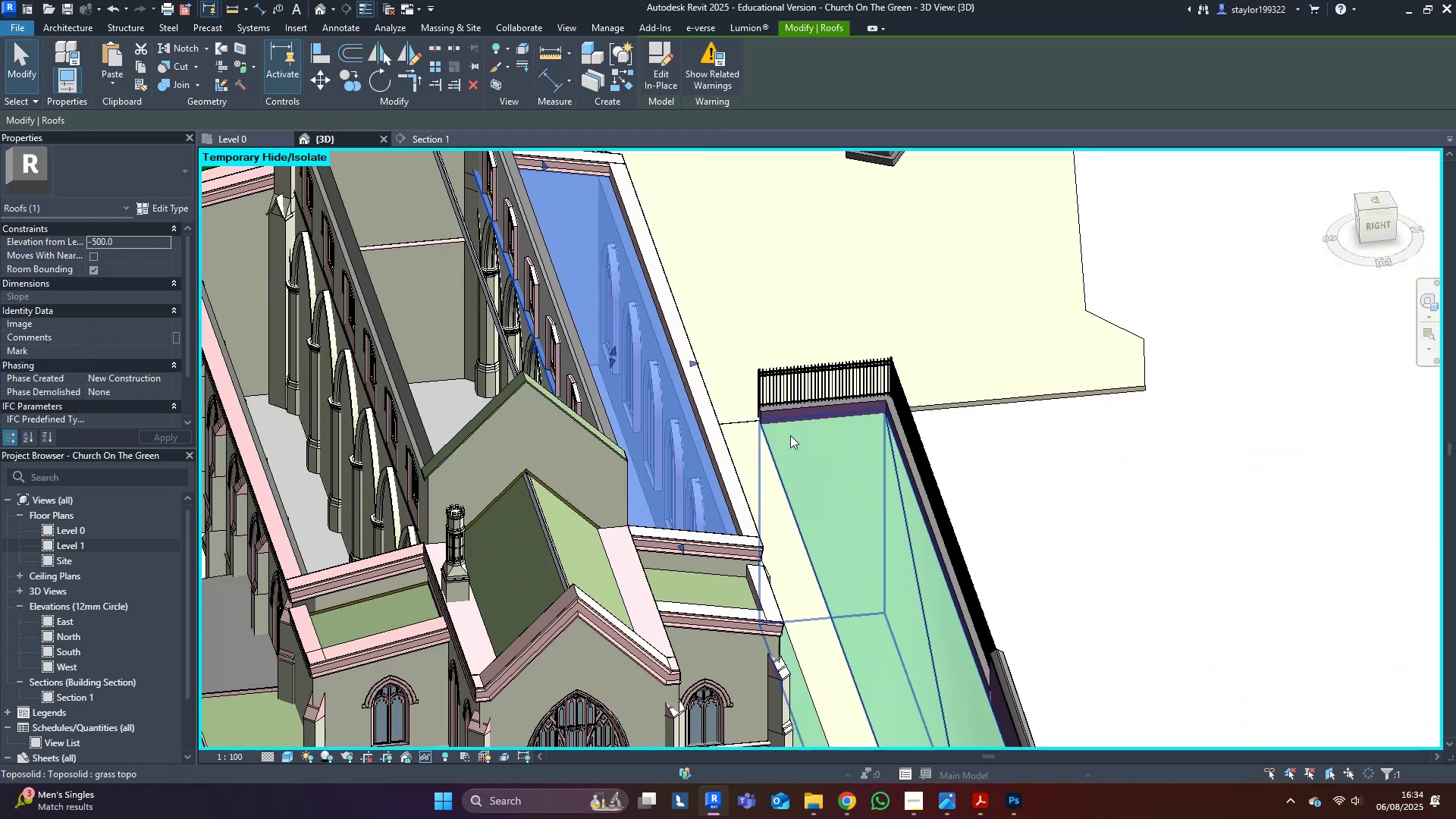 
hold_key(key=ShiftLeft, duration=0.52)
 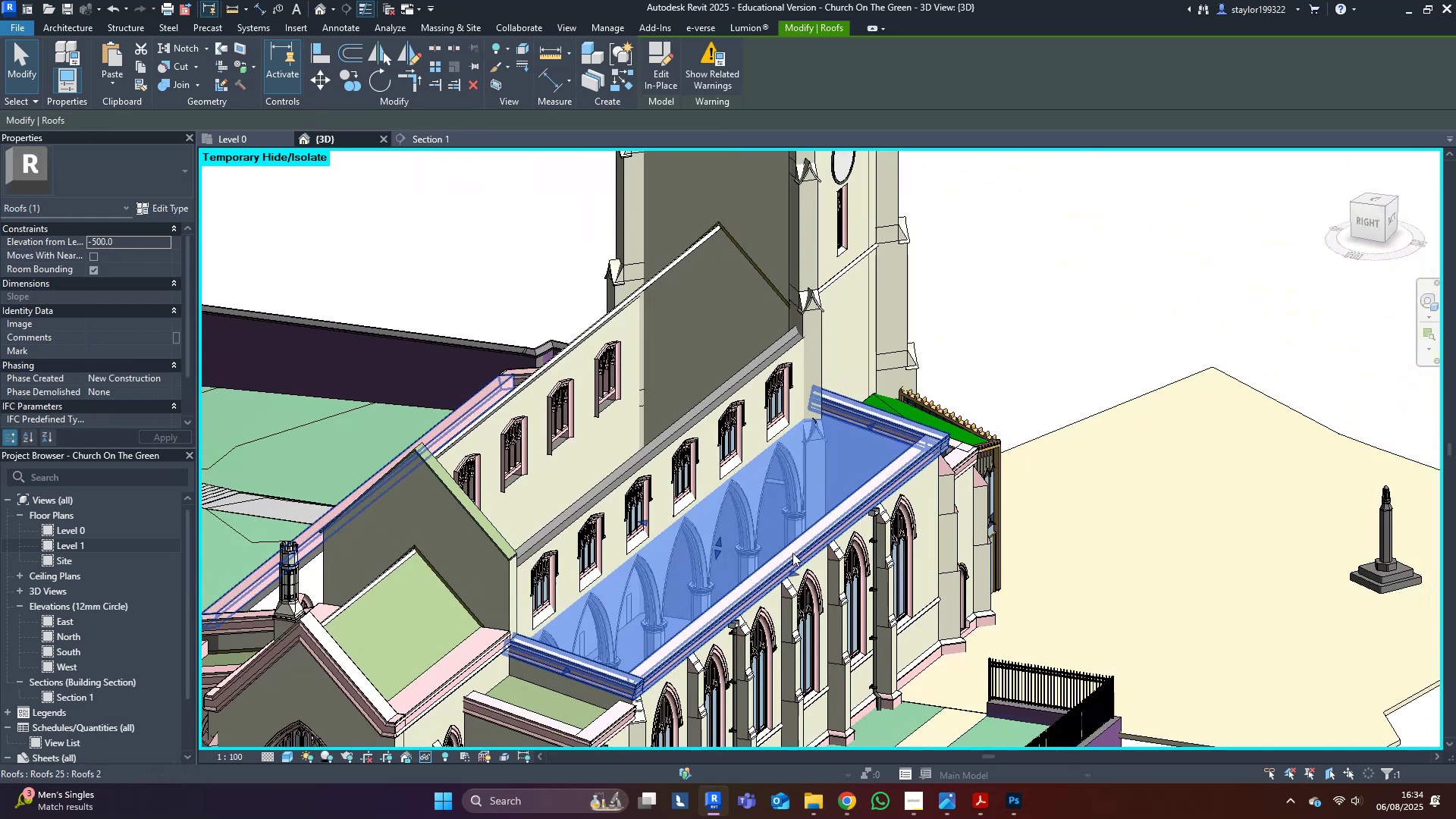 
scroll: coordinate [748, 548], scroll_direction: up, amount: 4.0
 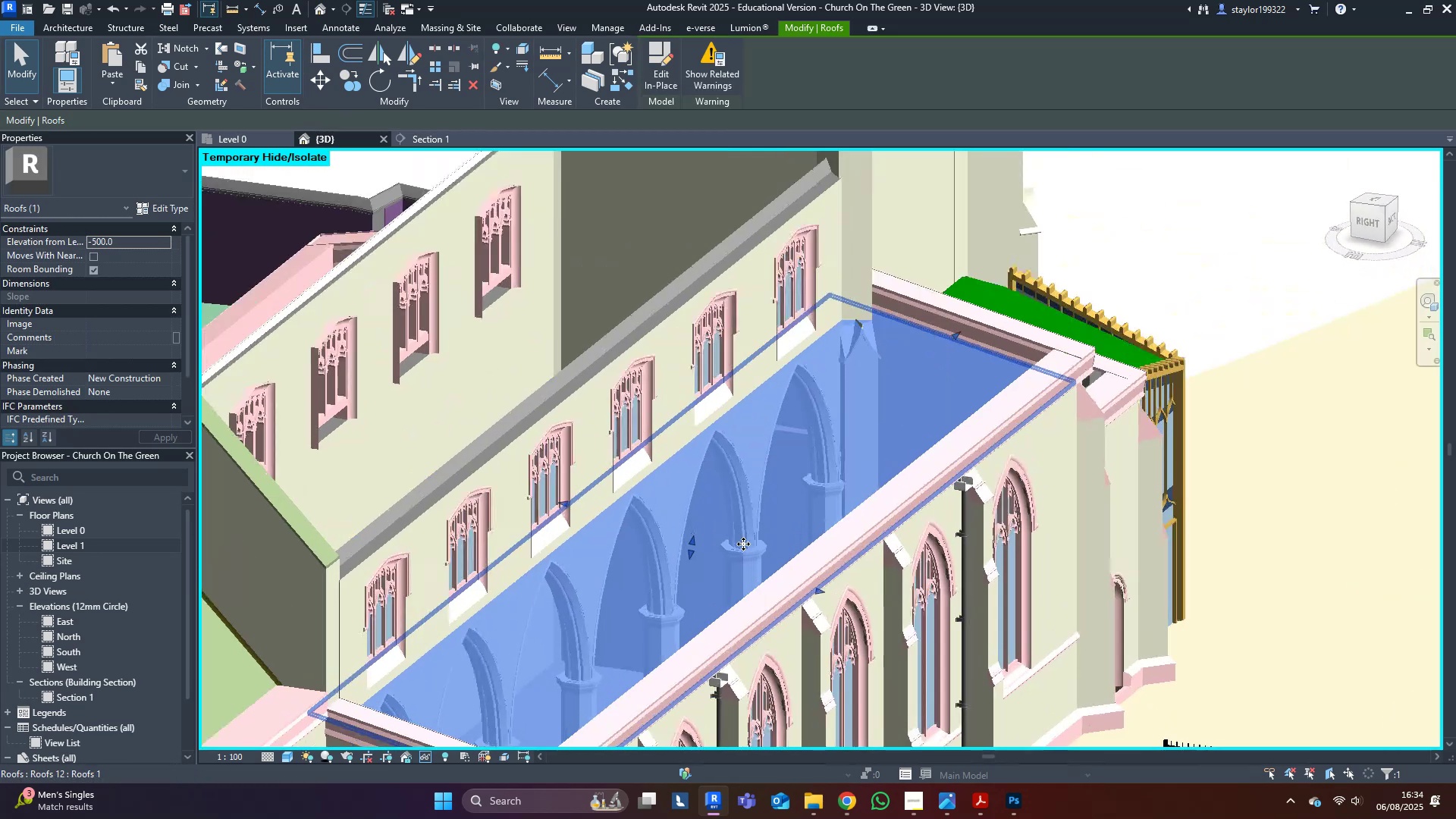 
hold_key(key=ShiftLeft, duration=0.46)
 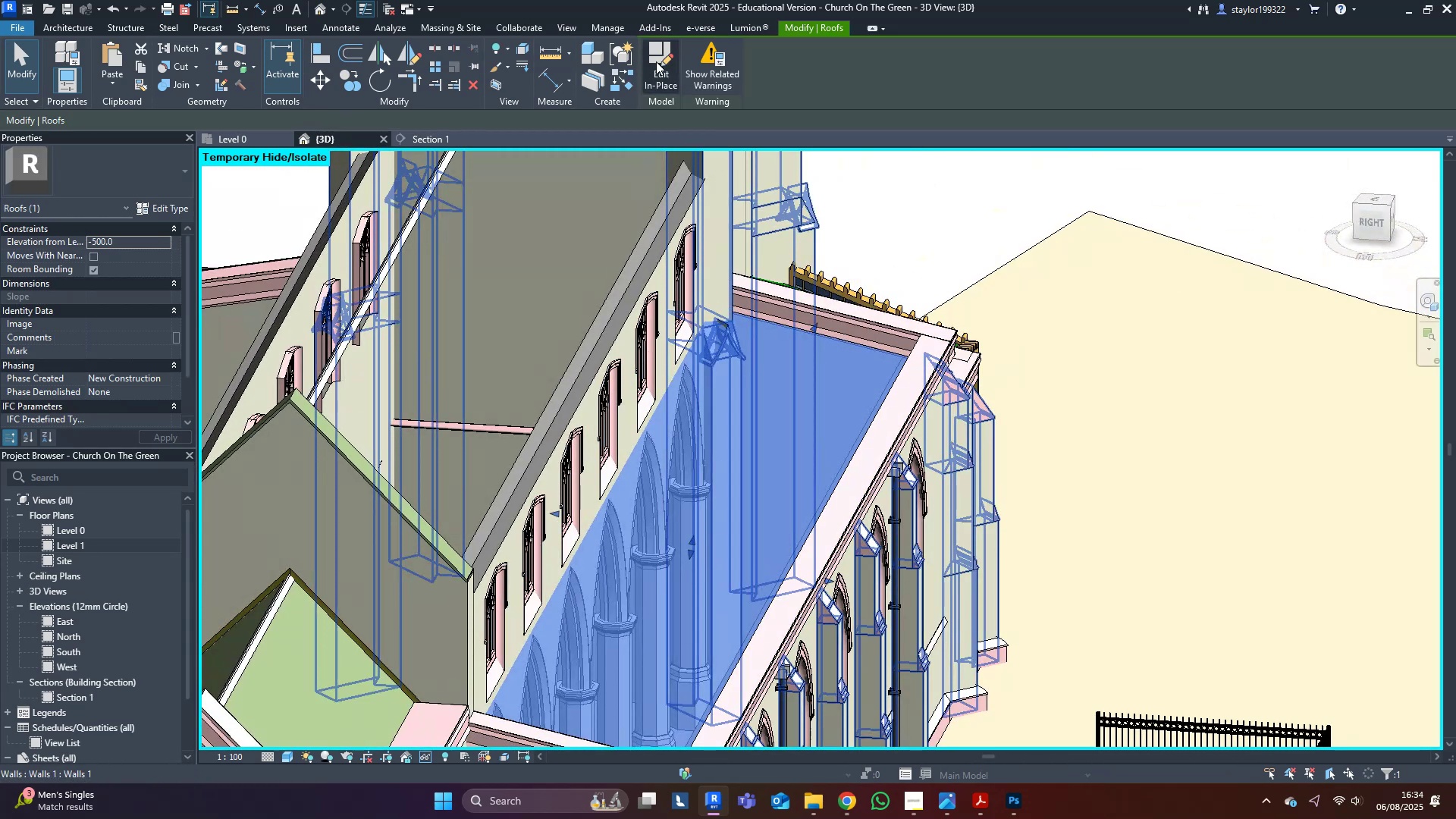 
left_click([657, 65])
 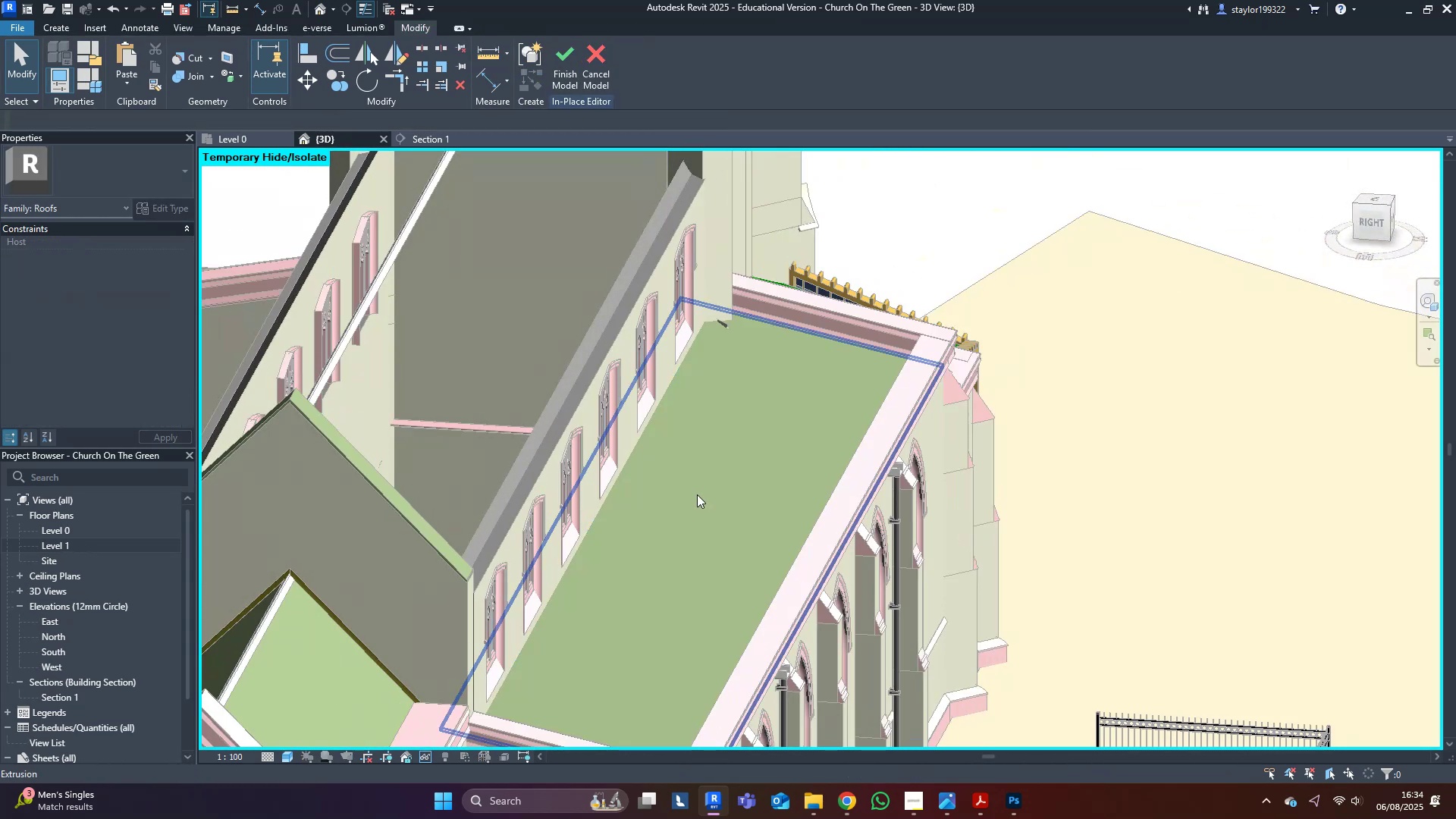 
left_click([696, 493])
 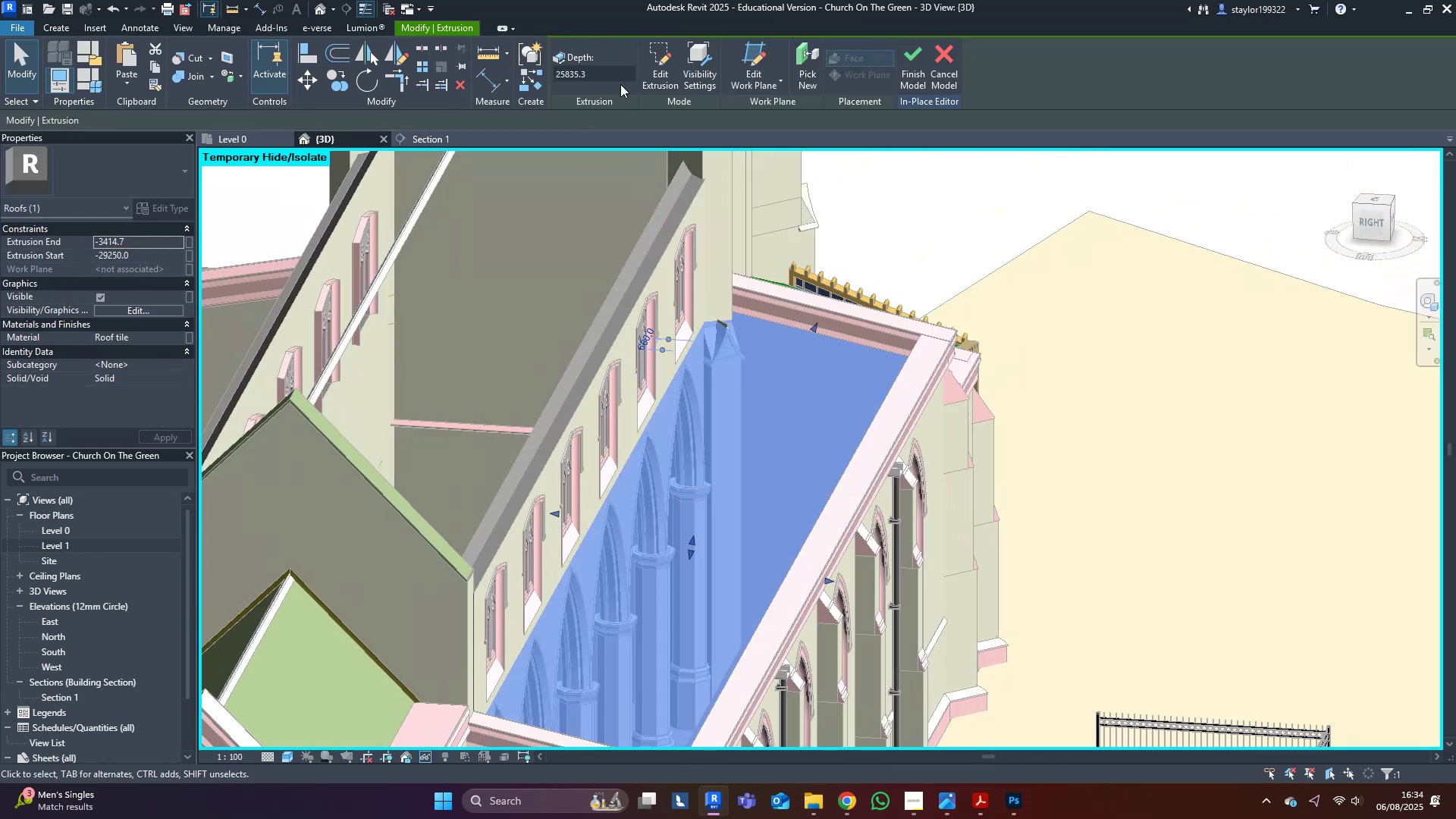 
left_click([664, 55])
 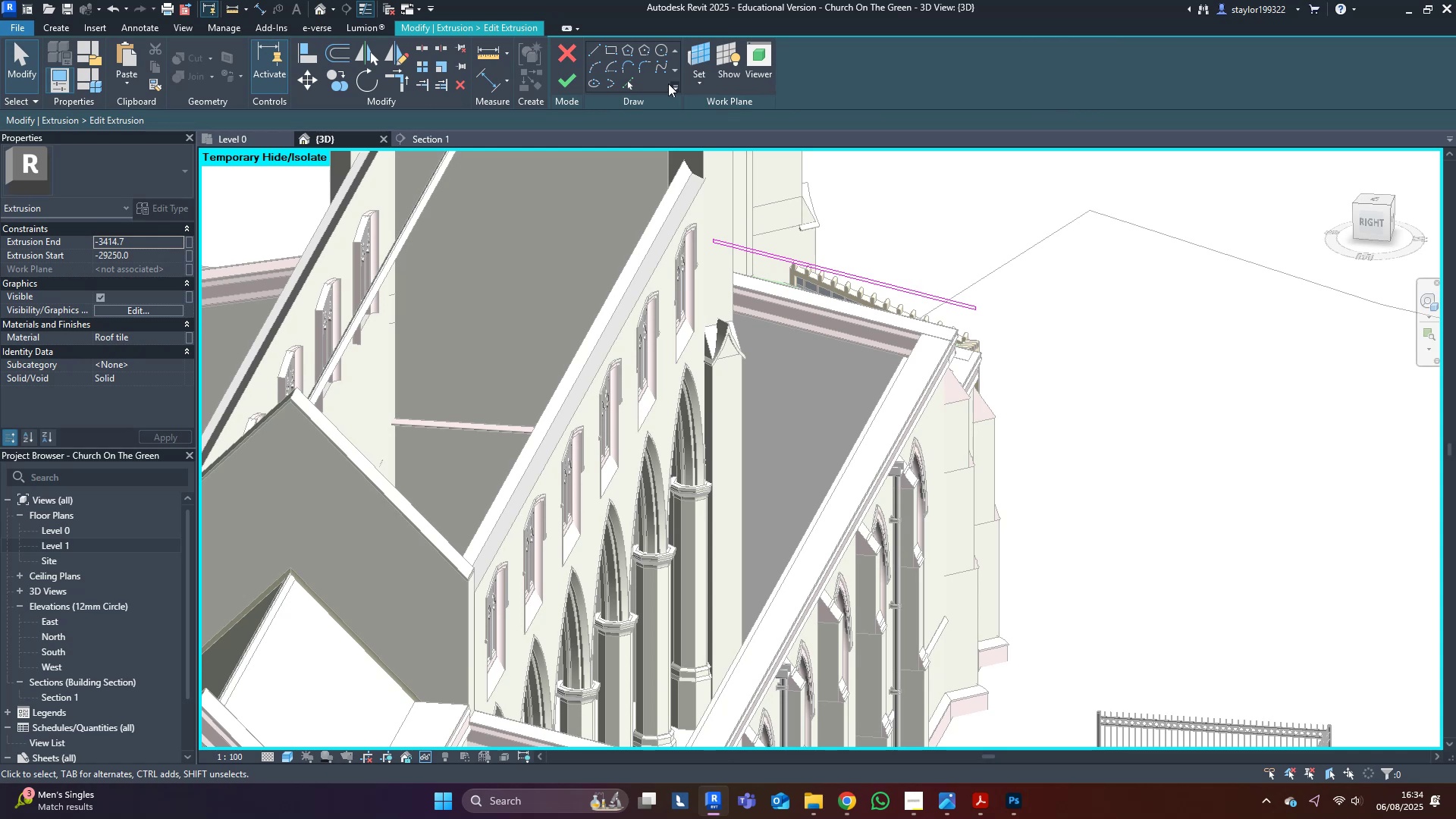 
left_click([632, 83])
 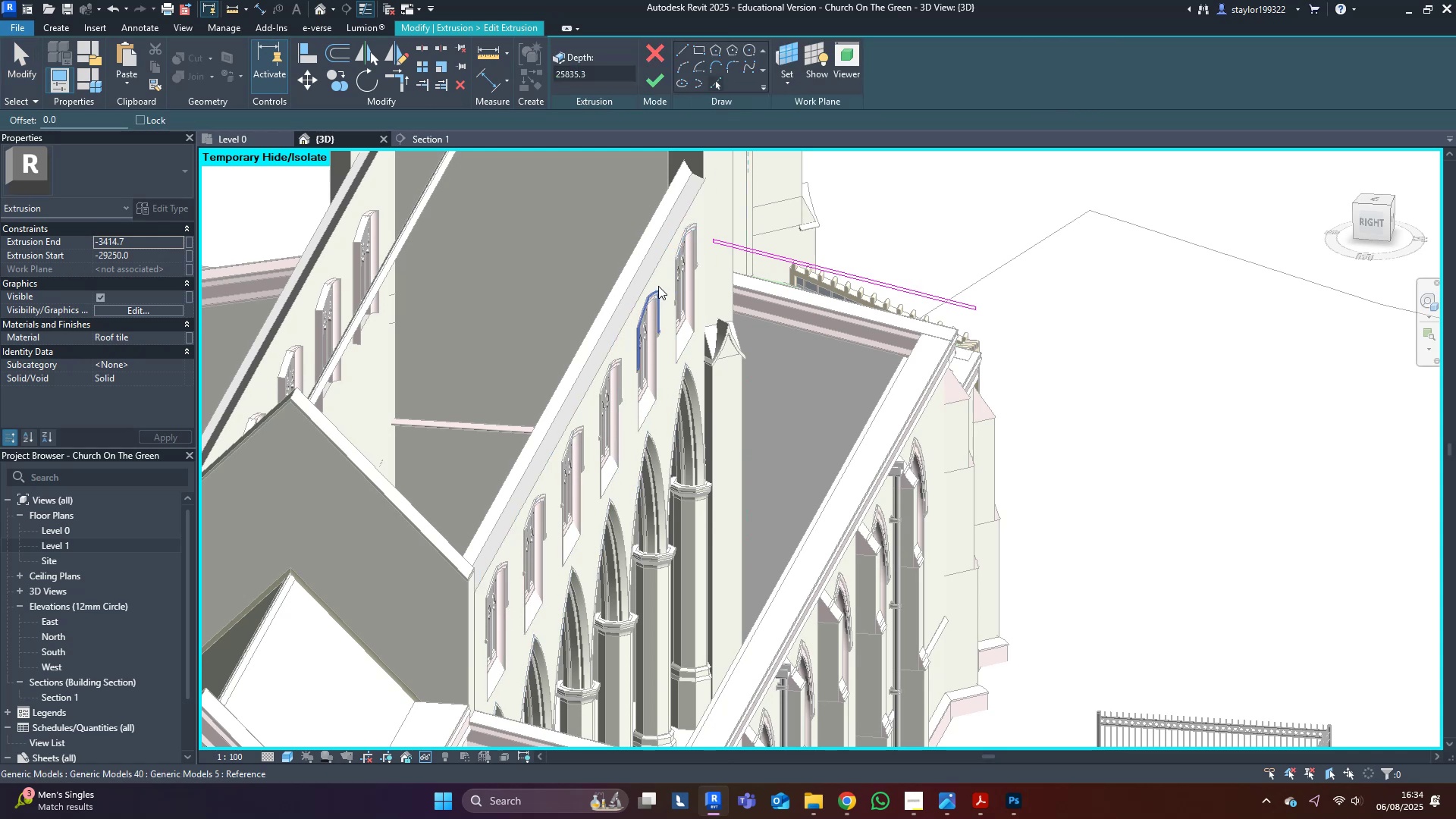 
left_click([667, 275])
 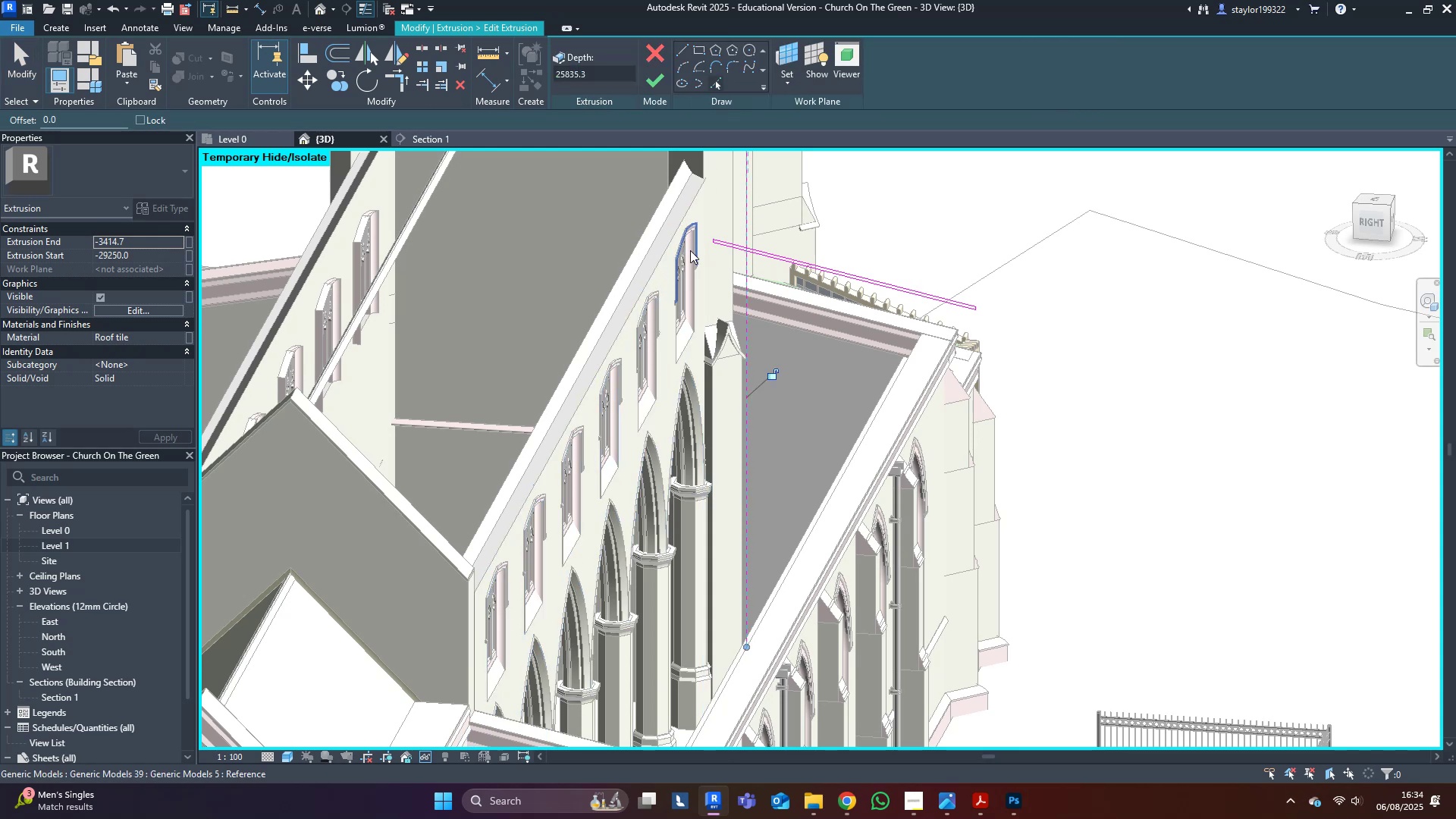 
scroll: coordinate [802, 246], scroll_direction: up, amount: 9.0
 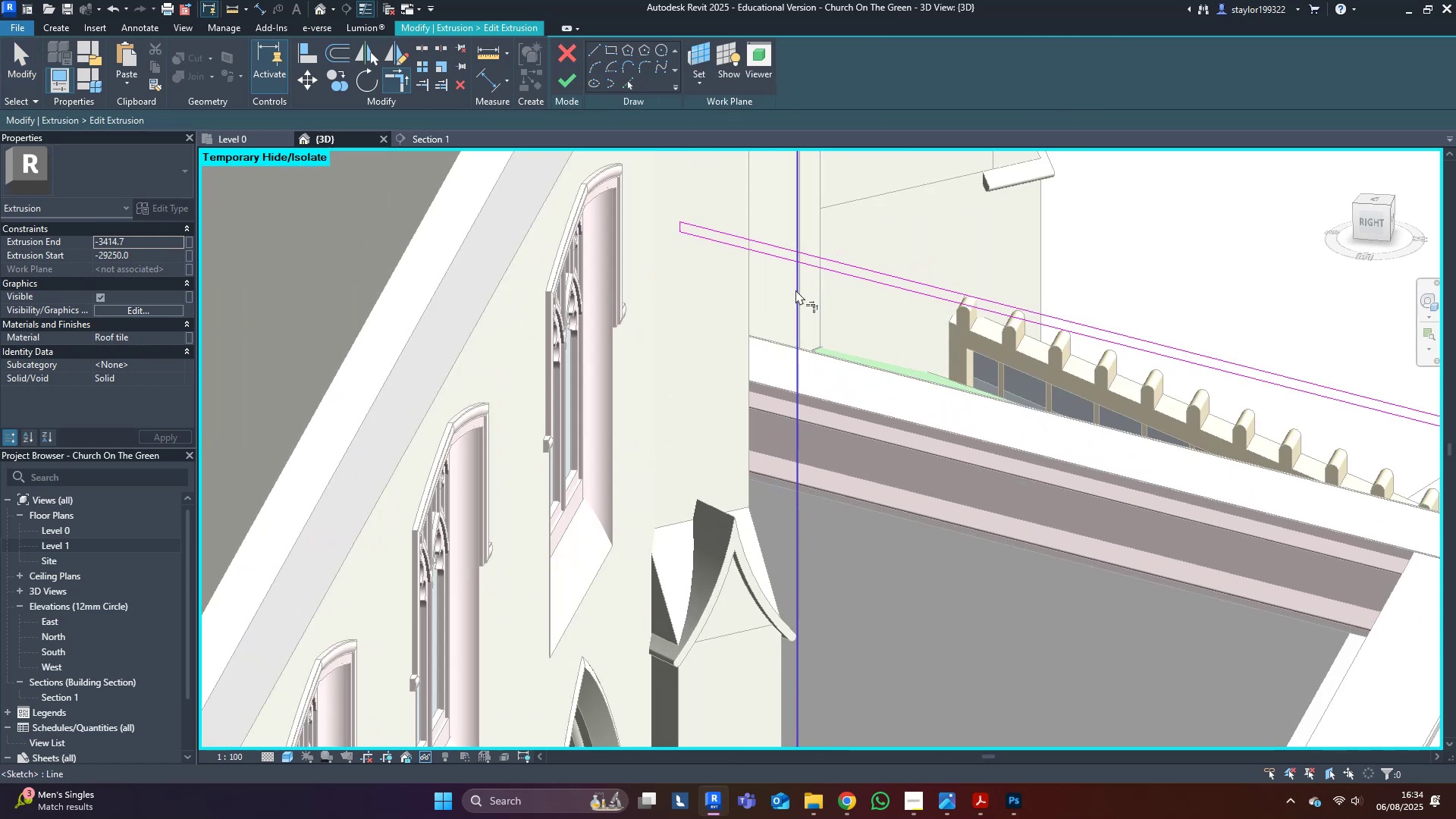 
type(tr)
 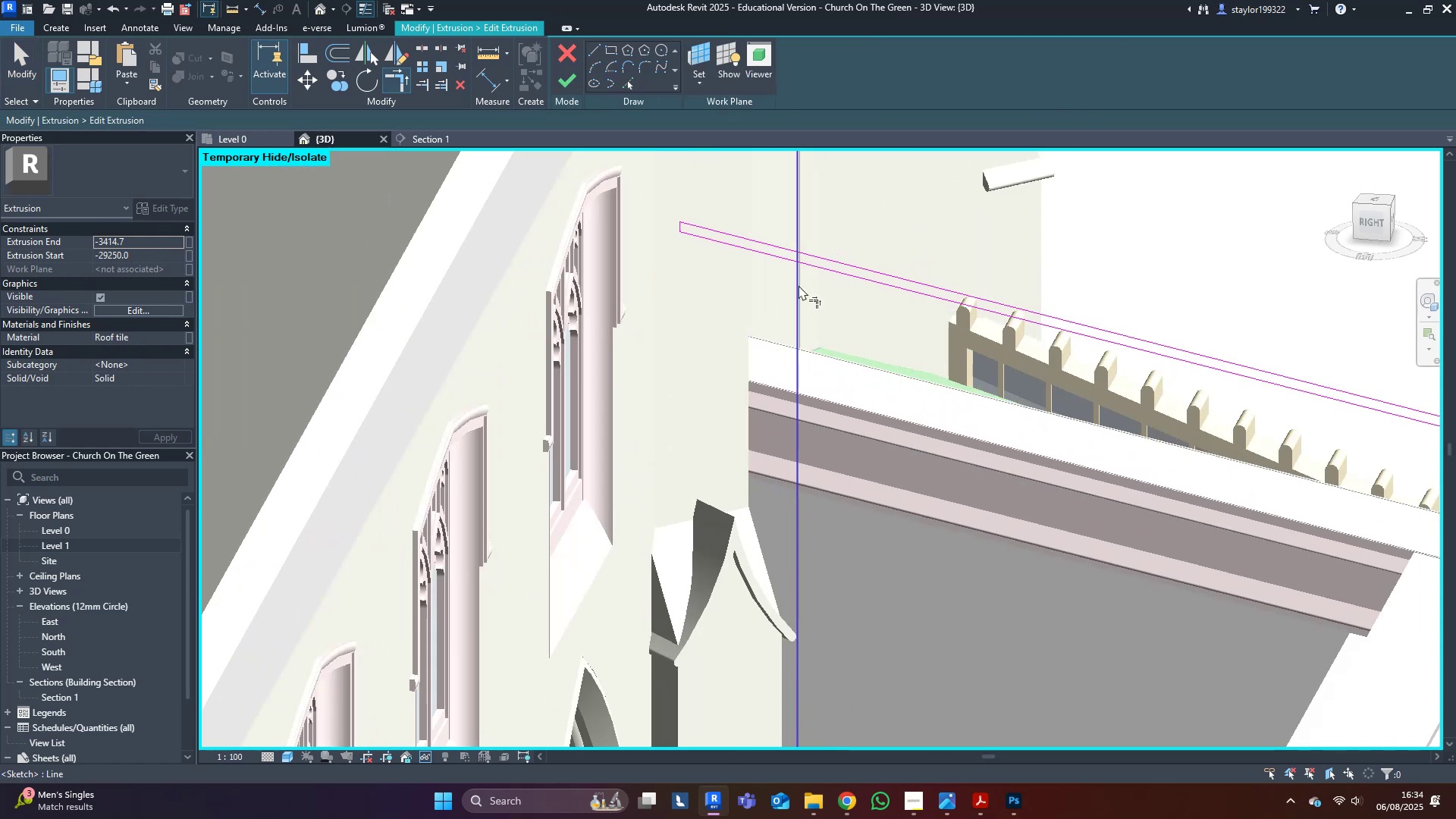 
left_click([795, 290])
 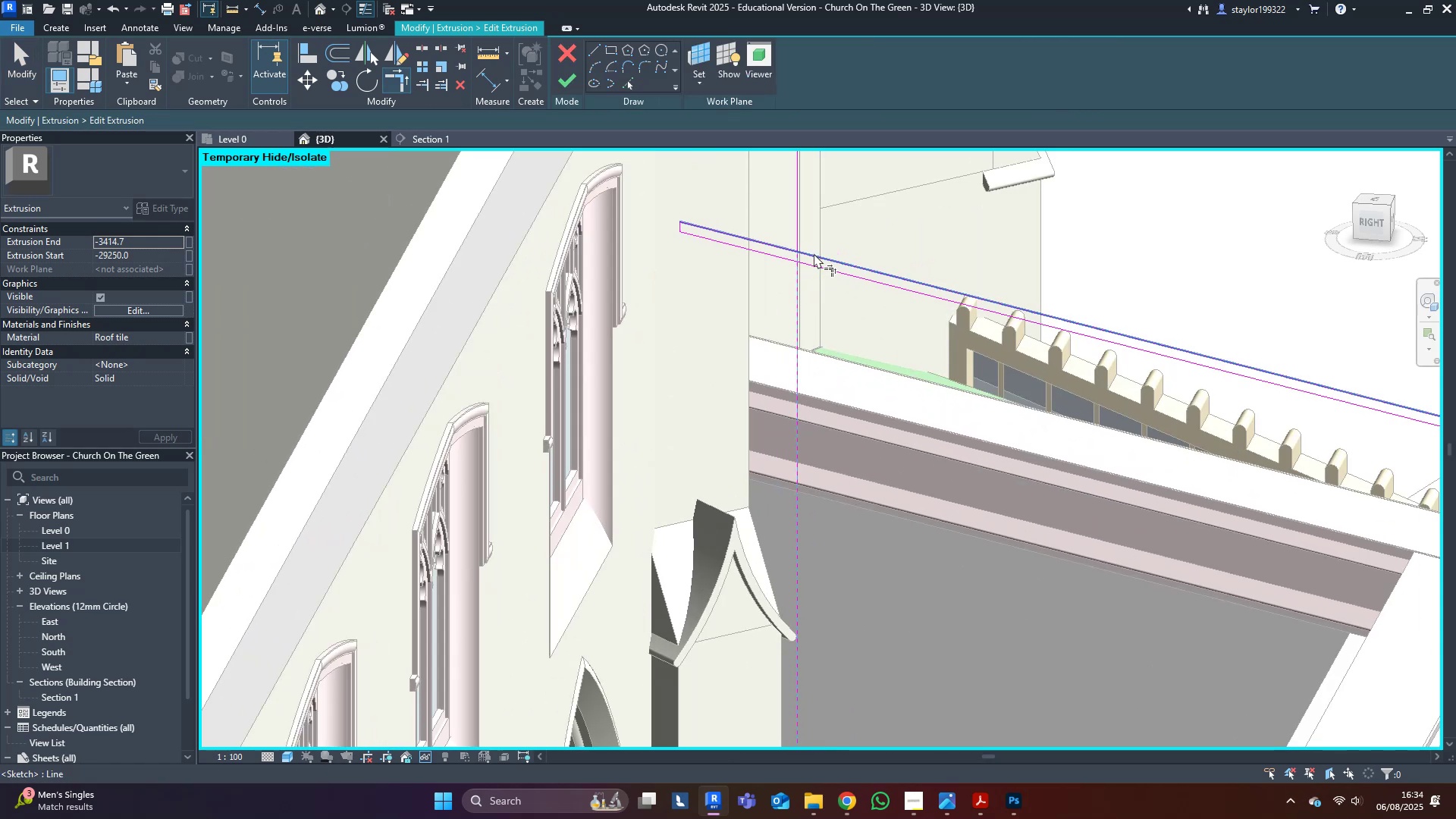 
left_click([814, 253])
 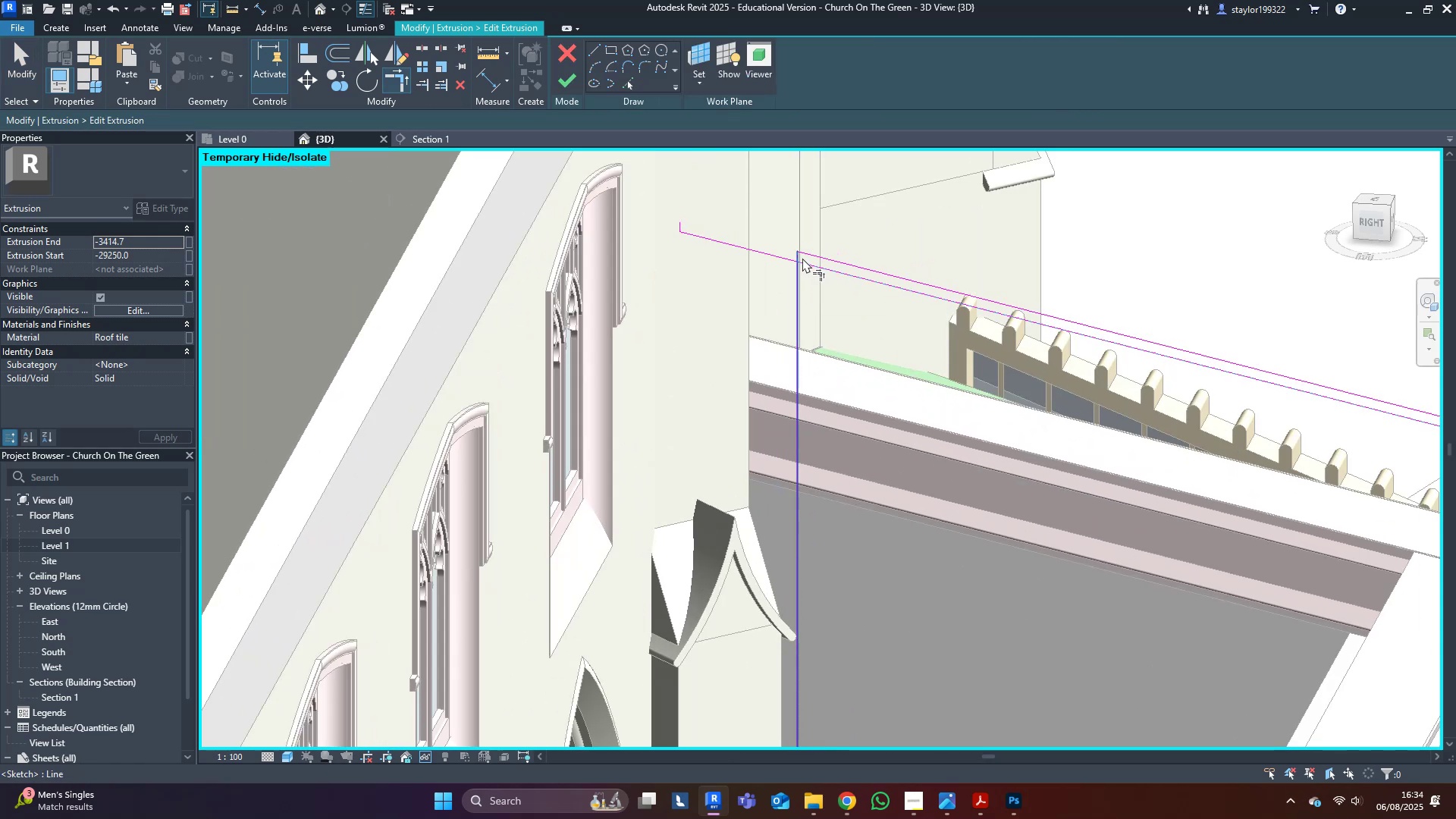 
left_click([802, 256])
 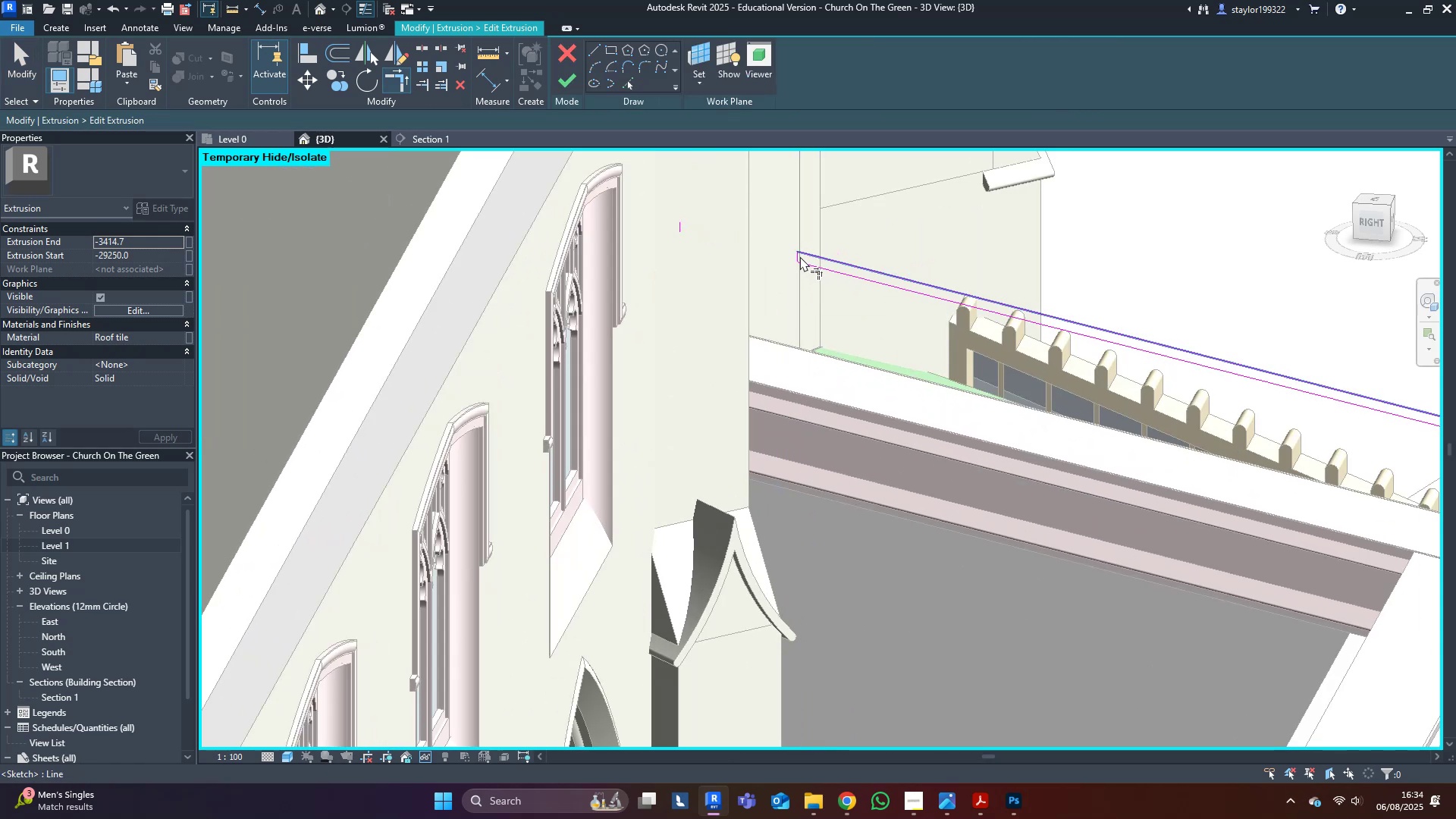 
scroll: coordinate [802, 261], scroll_direction: down, amount: 5.0
 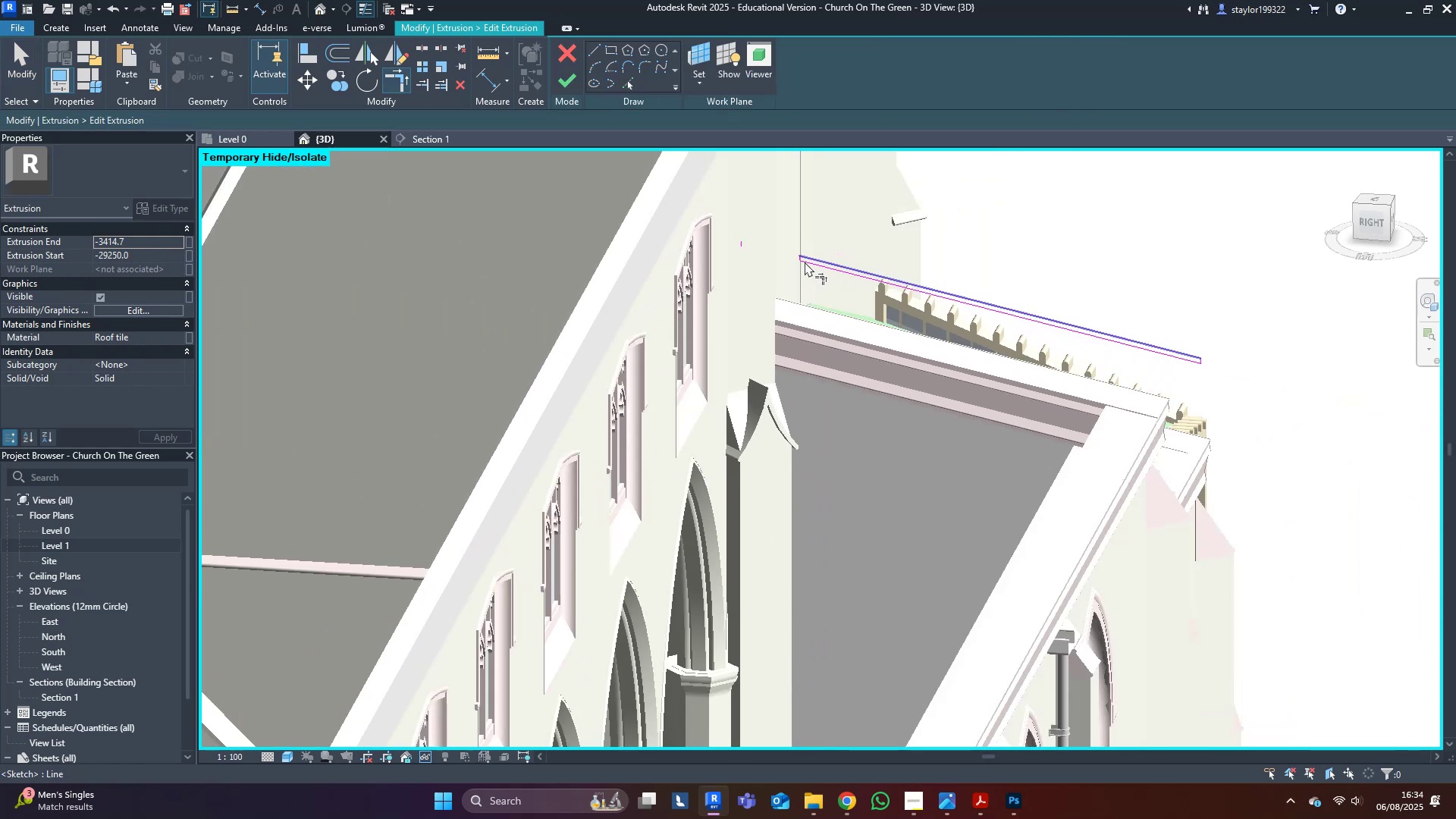 
type(md[Delete])
key(Escape)
 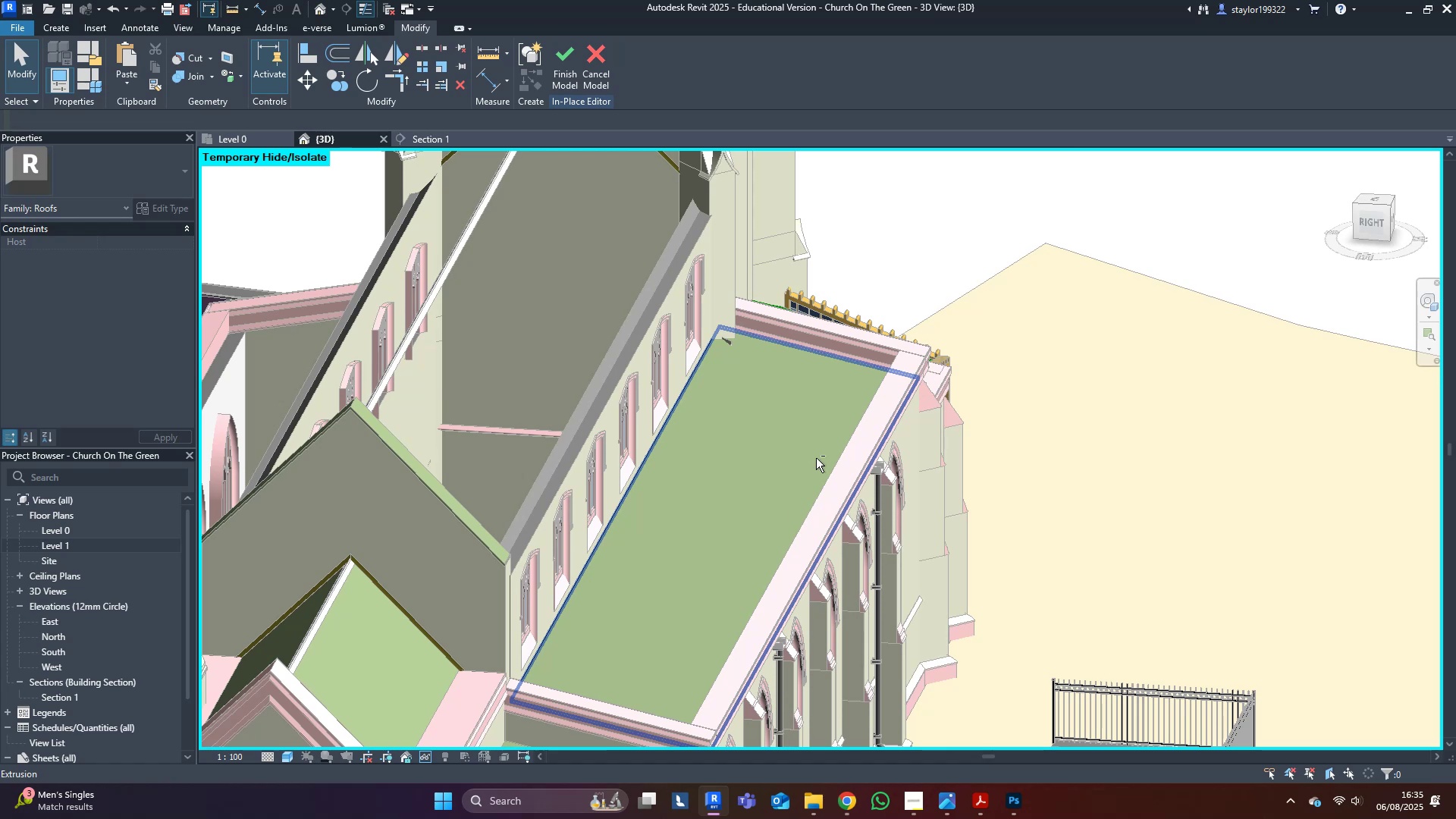 
left_click_drag(start_coordinate=[780, 165], to_coordinate=[691, 315])
 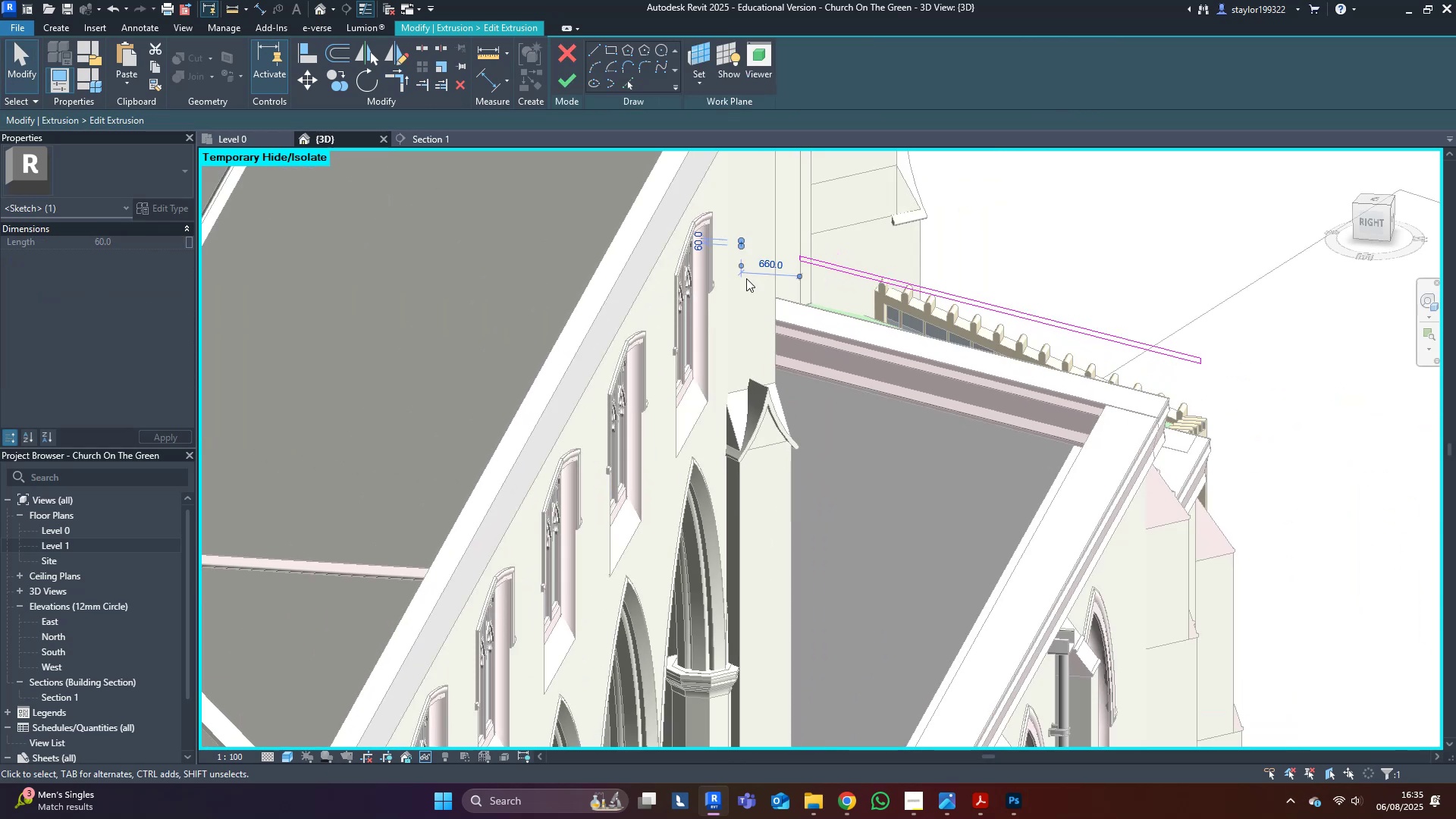 
left_click_drag(start_coordinate=[820, 215], to_coordinate=[824, 236])
 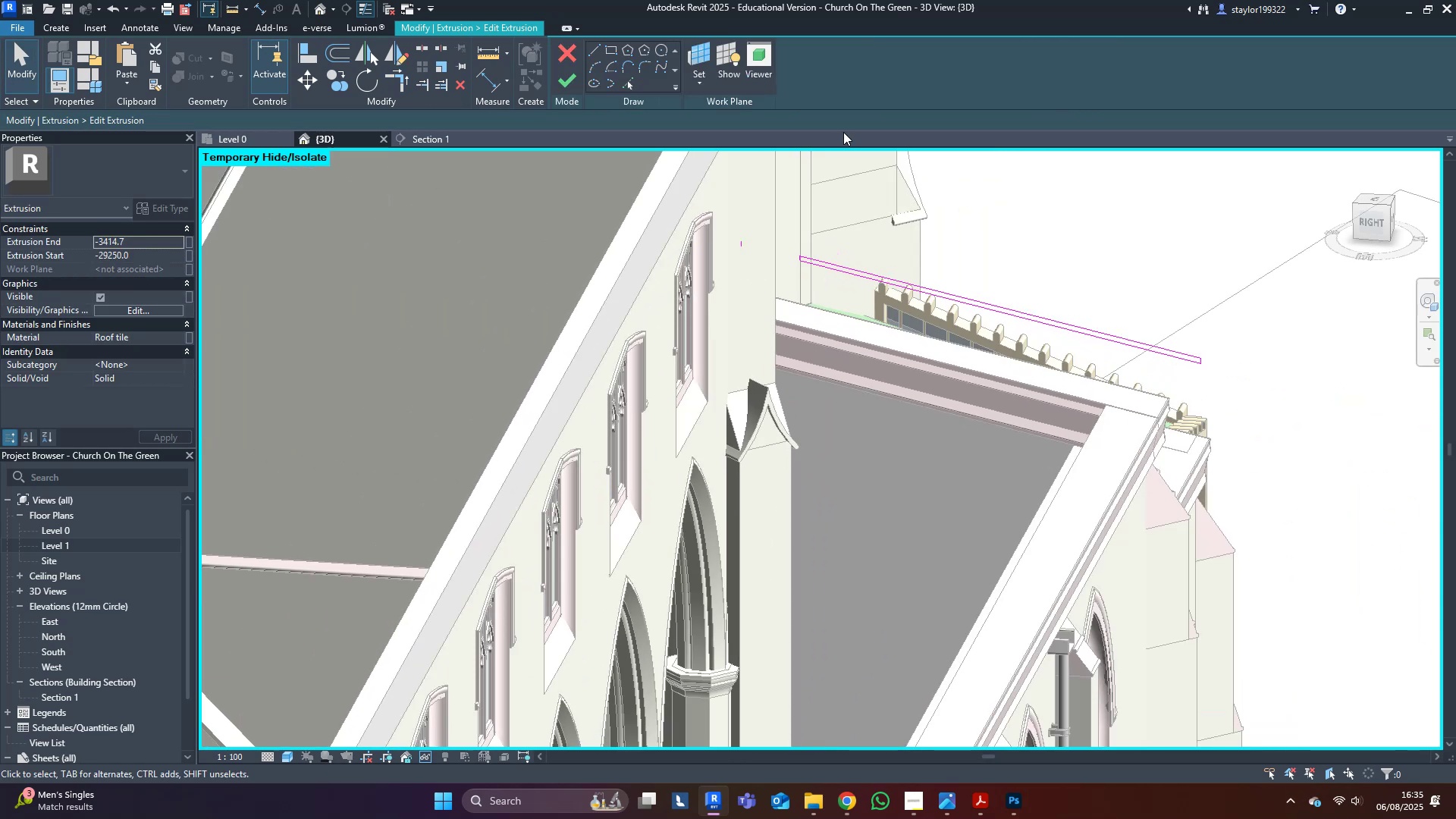 
left_click_drag(start_coordinate=[766, 178], to_coordinate=[701, 326])
 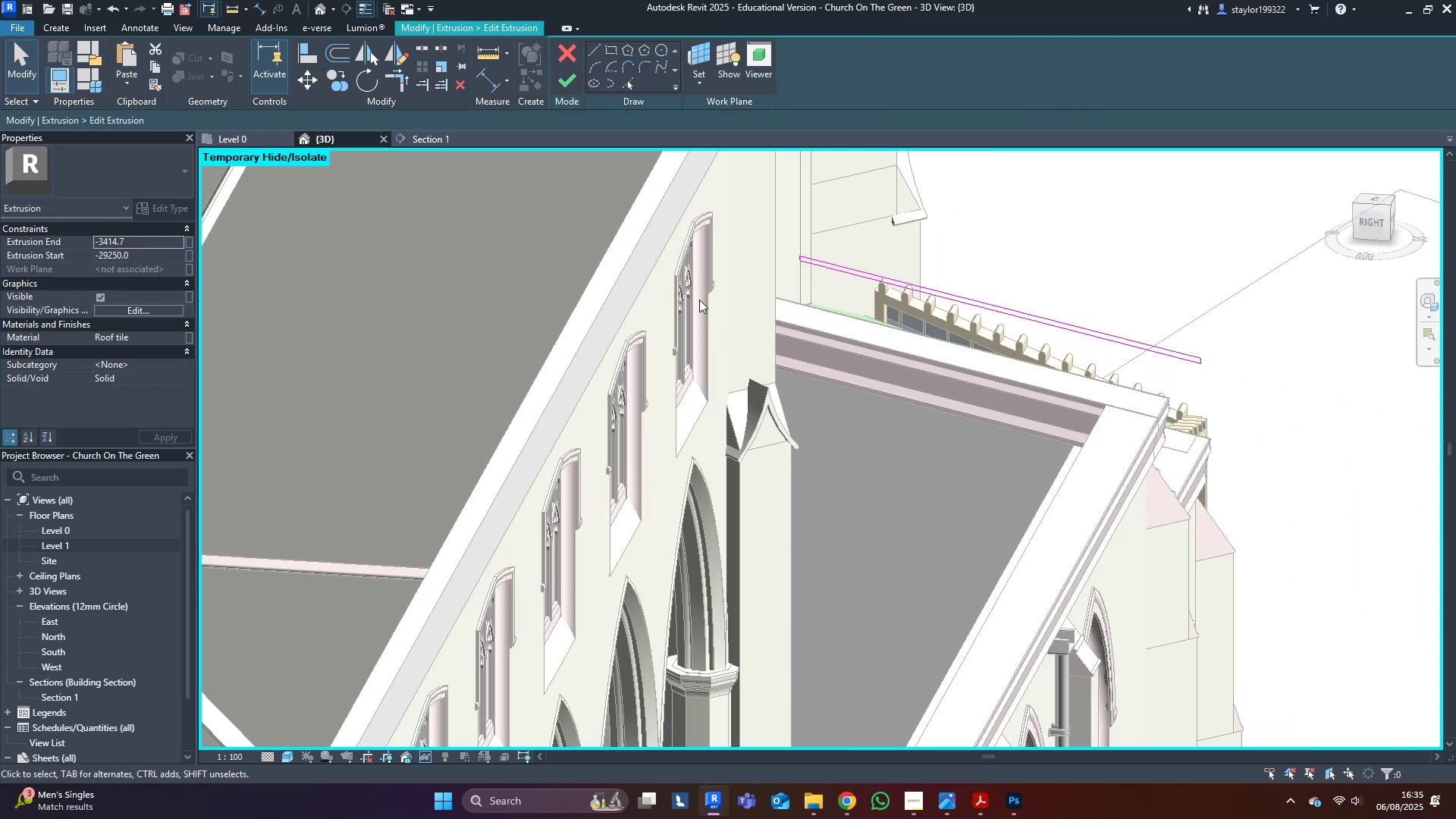 
scroll: coordinate [693, 295], scroll_direction: down, amount: 5.0
 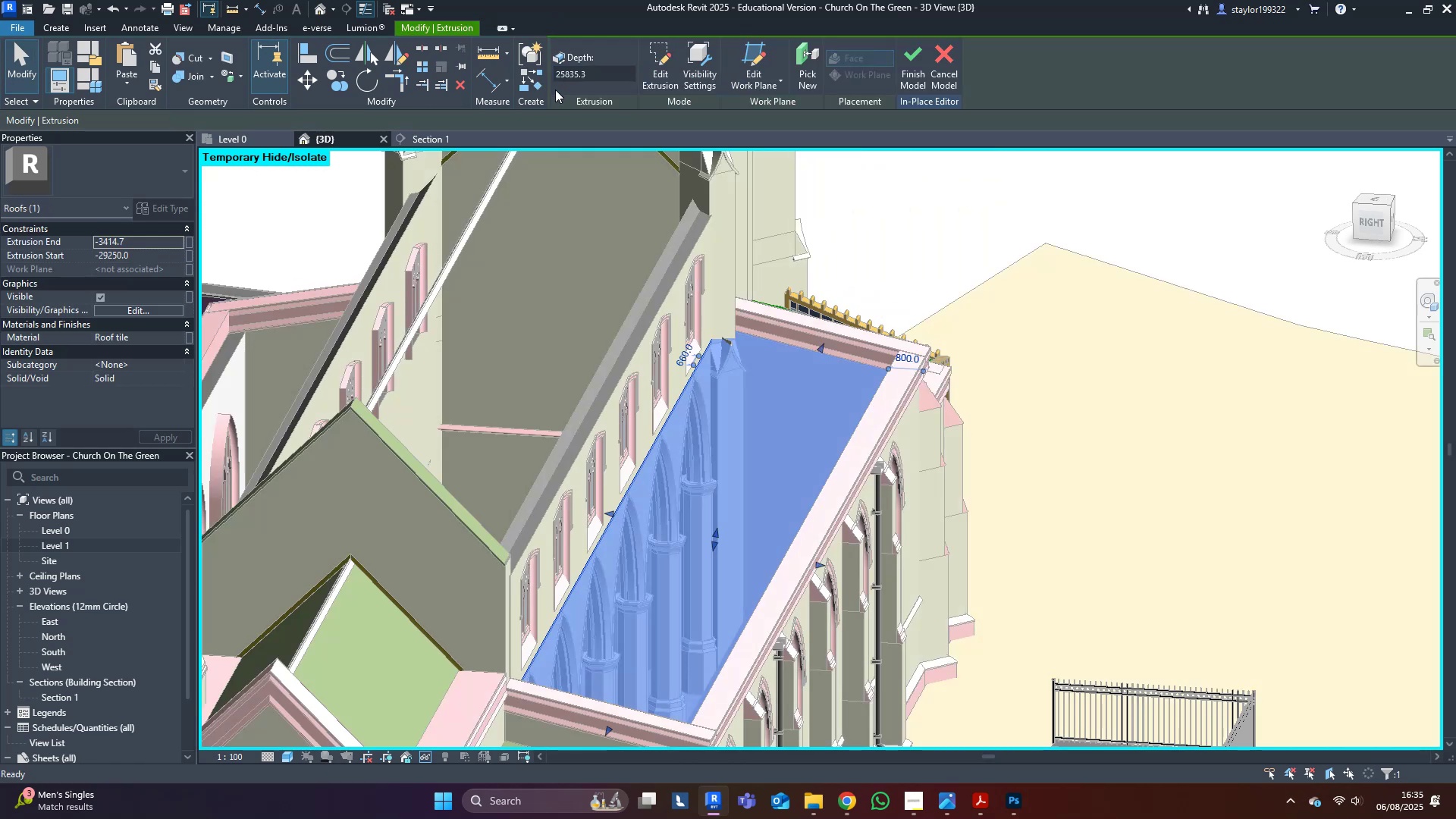 
hold_key(key=ShiftLeft, duration=0.54)
 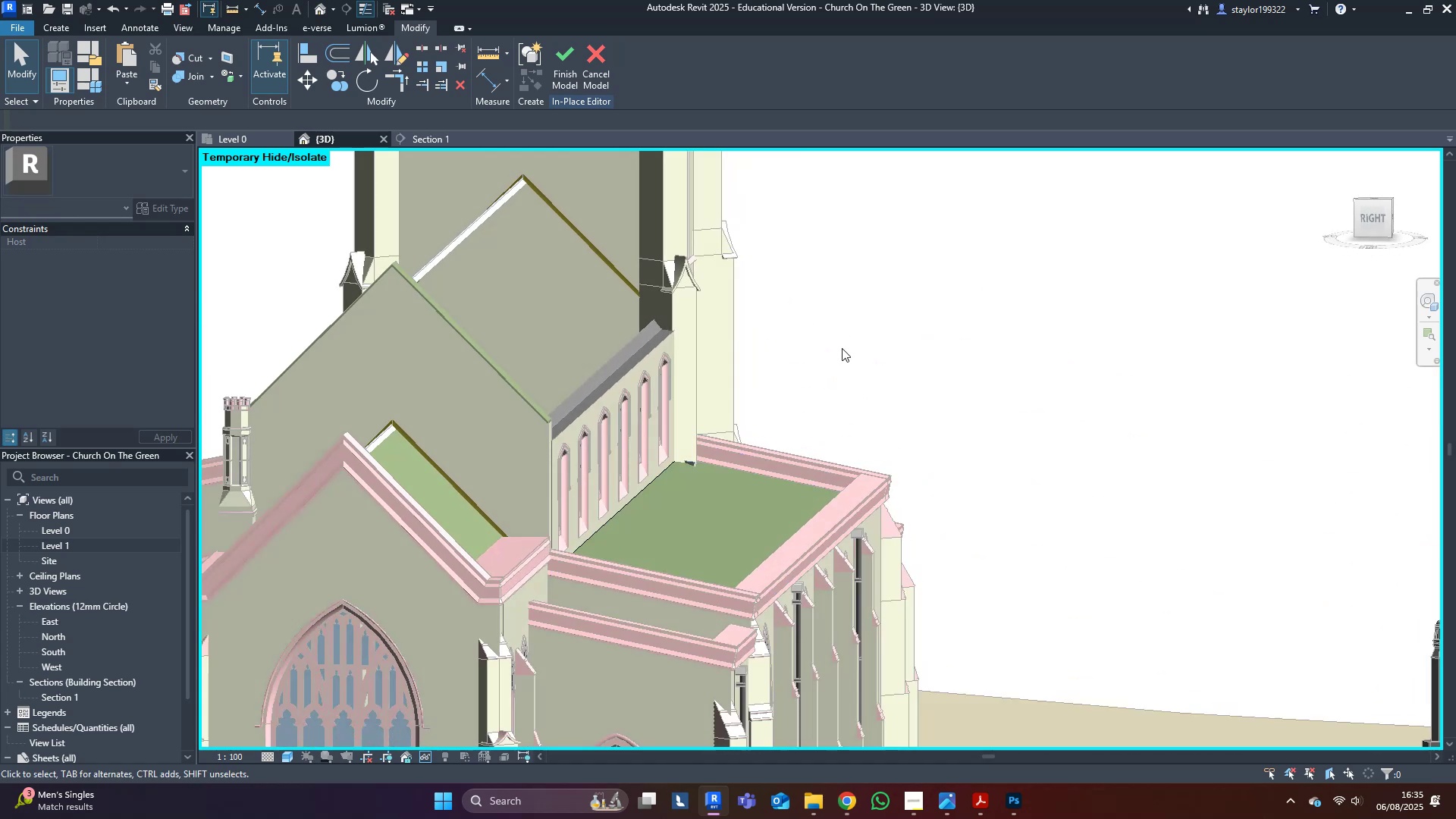 
hold_key(key=ShiftLeft, duration=0.32)
 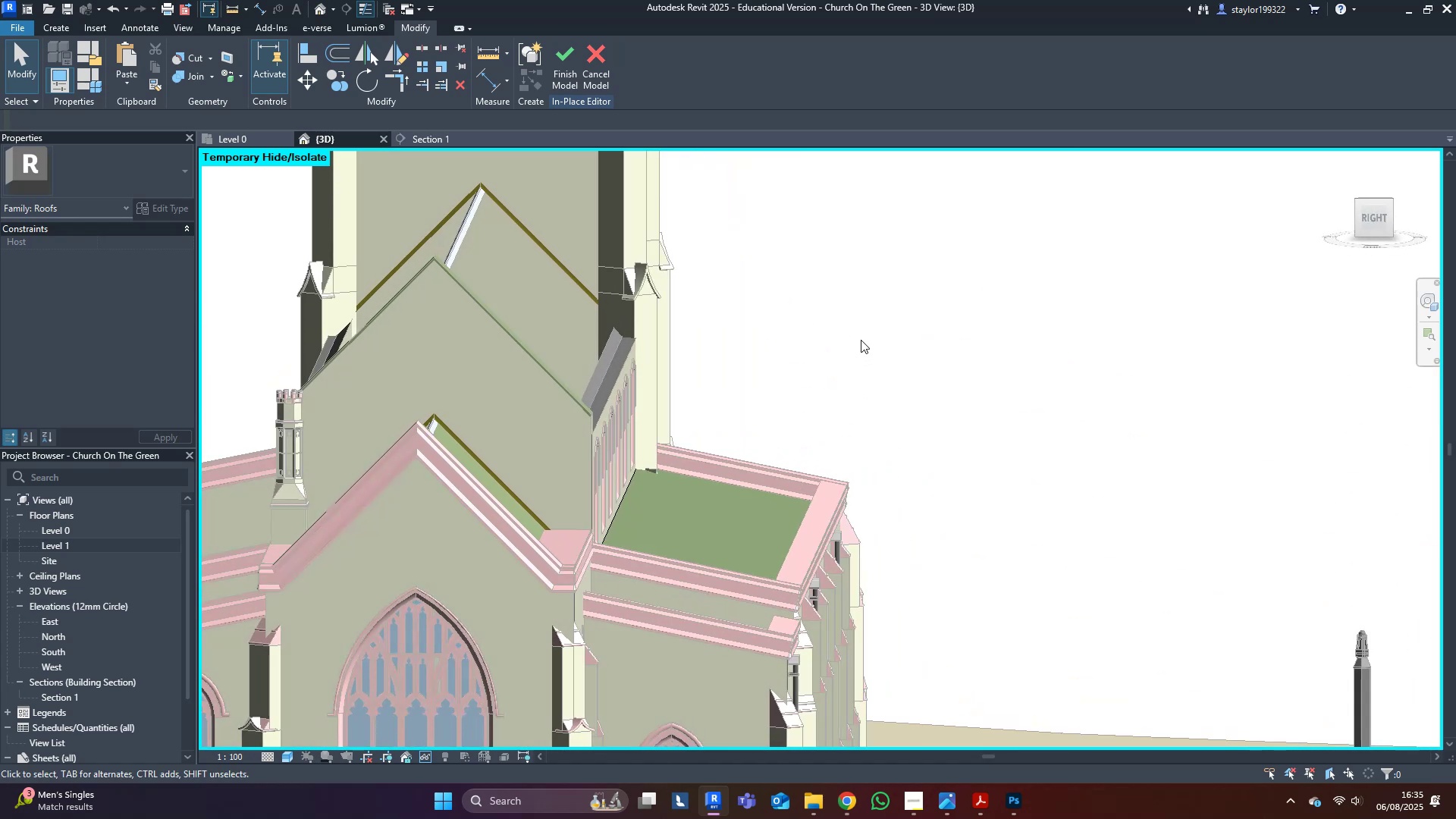 
hold_key(key=ShiftLeft, duration=0.36)
 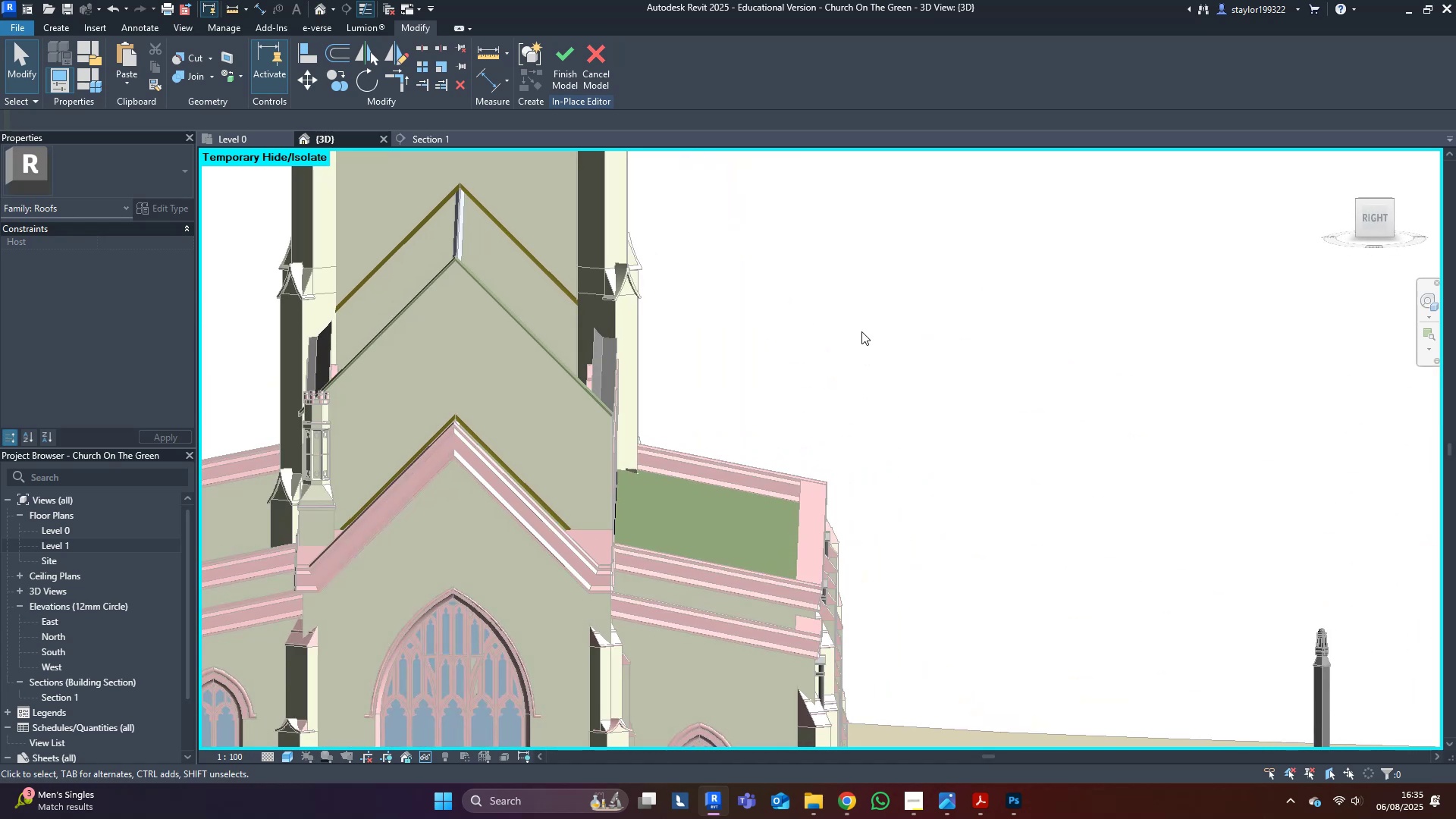 
hold_key(key=ShiftLeft, duration=0.72)
 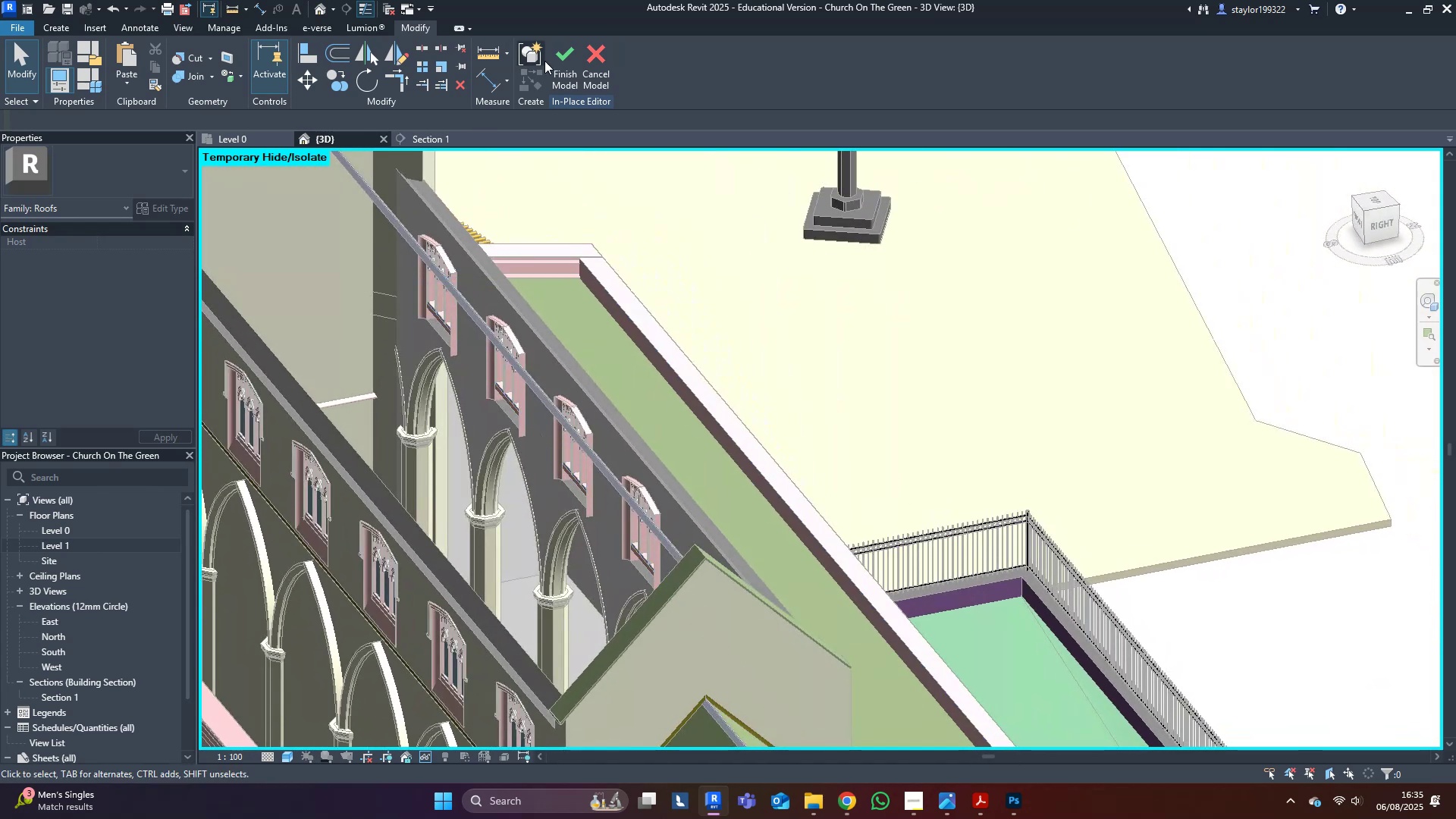 
left_click([561, 54])
 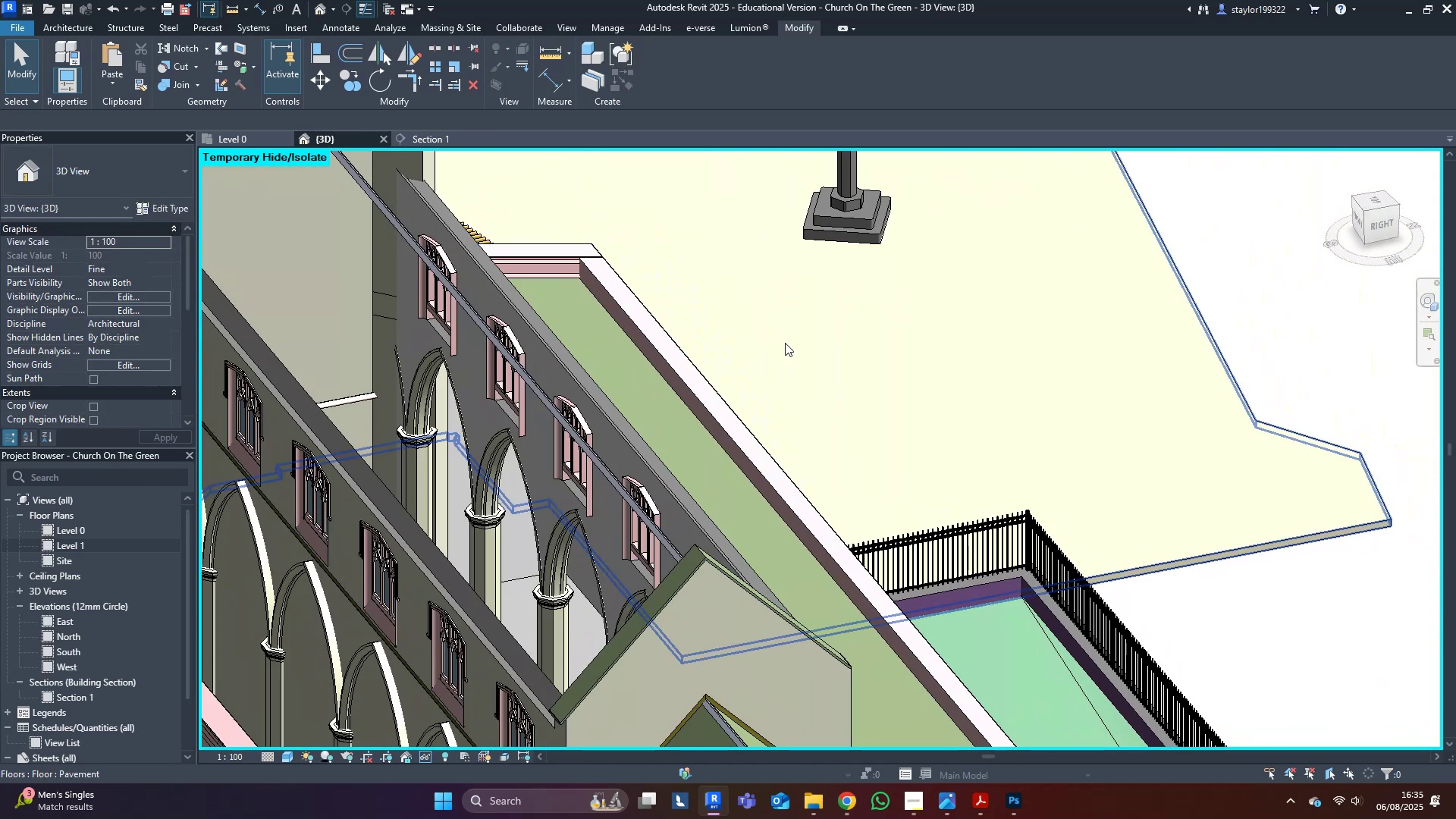 
scroll: coordinate [612, 337], scroll_direction: up, amount: 1.0
 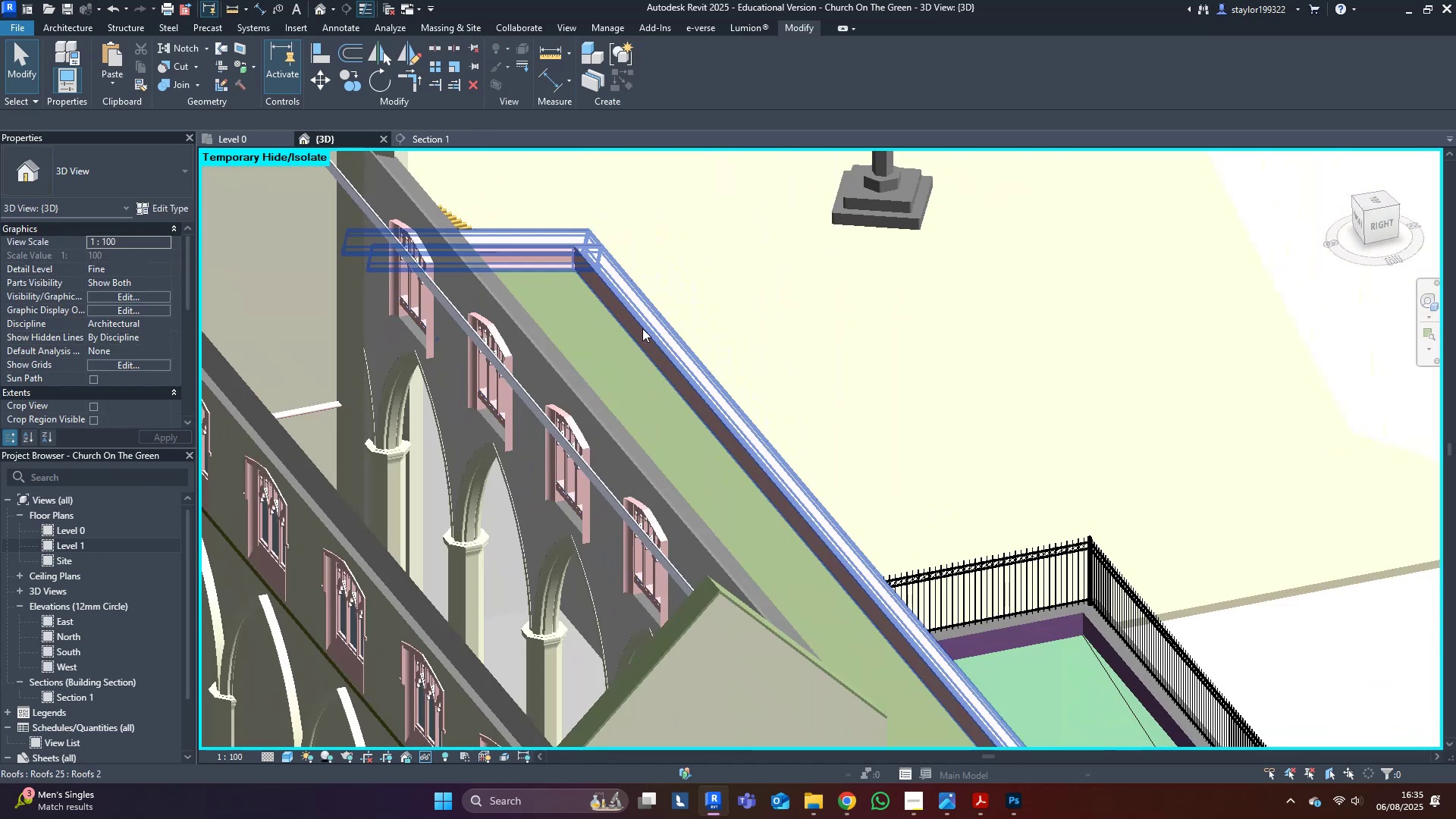 
hold_key(key=ShiftLeft, duration=0.48)
 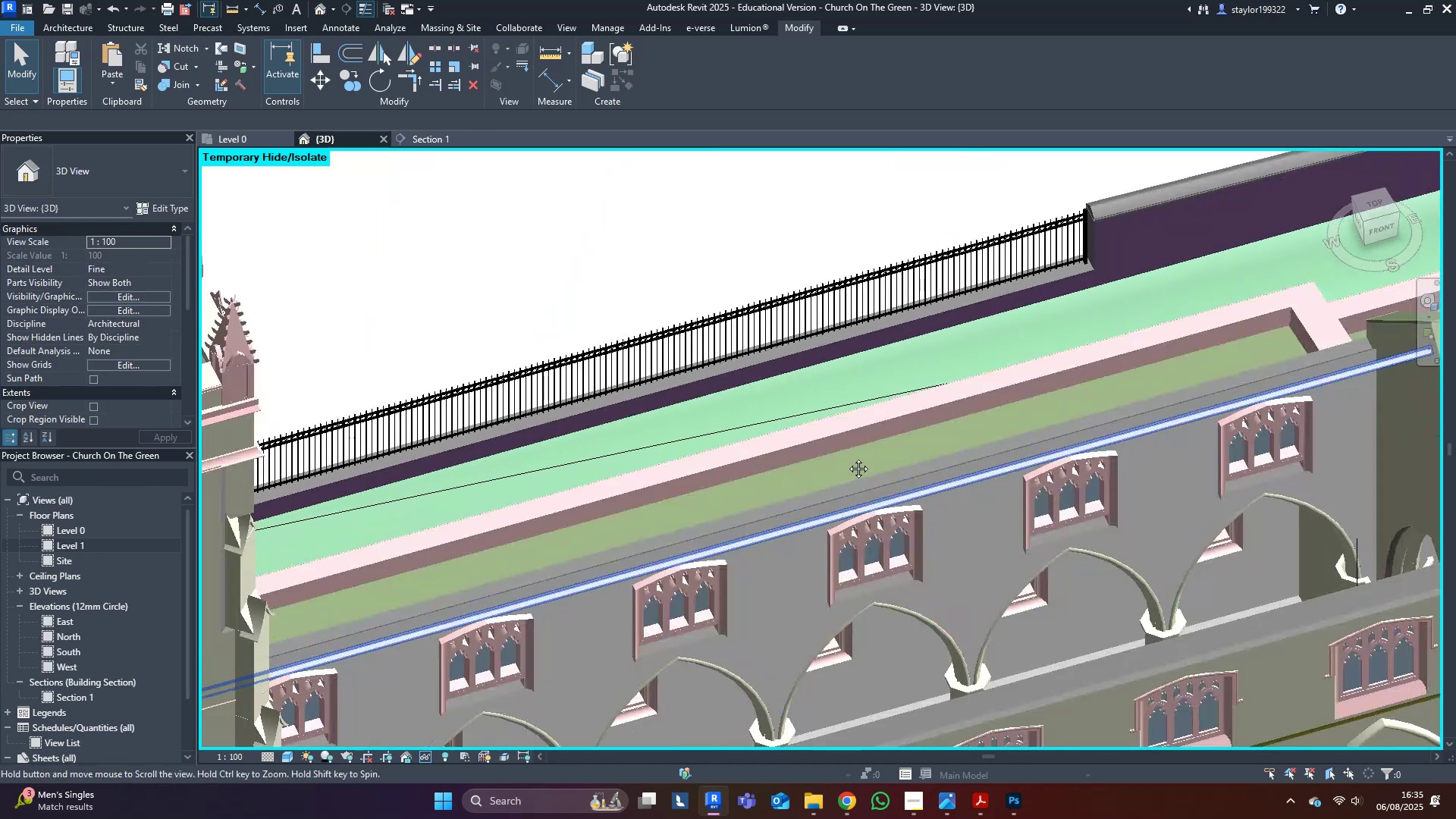 
hold_key(key=ShiftLeft, duration=0.38)
 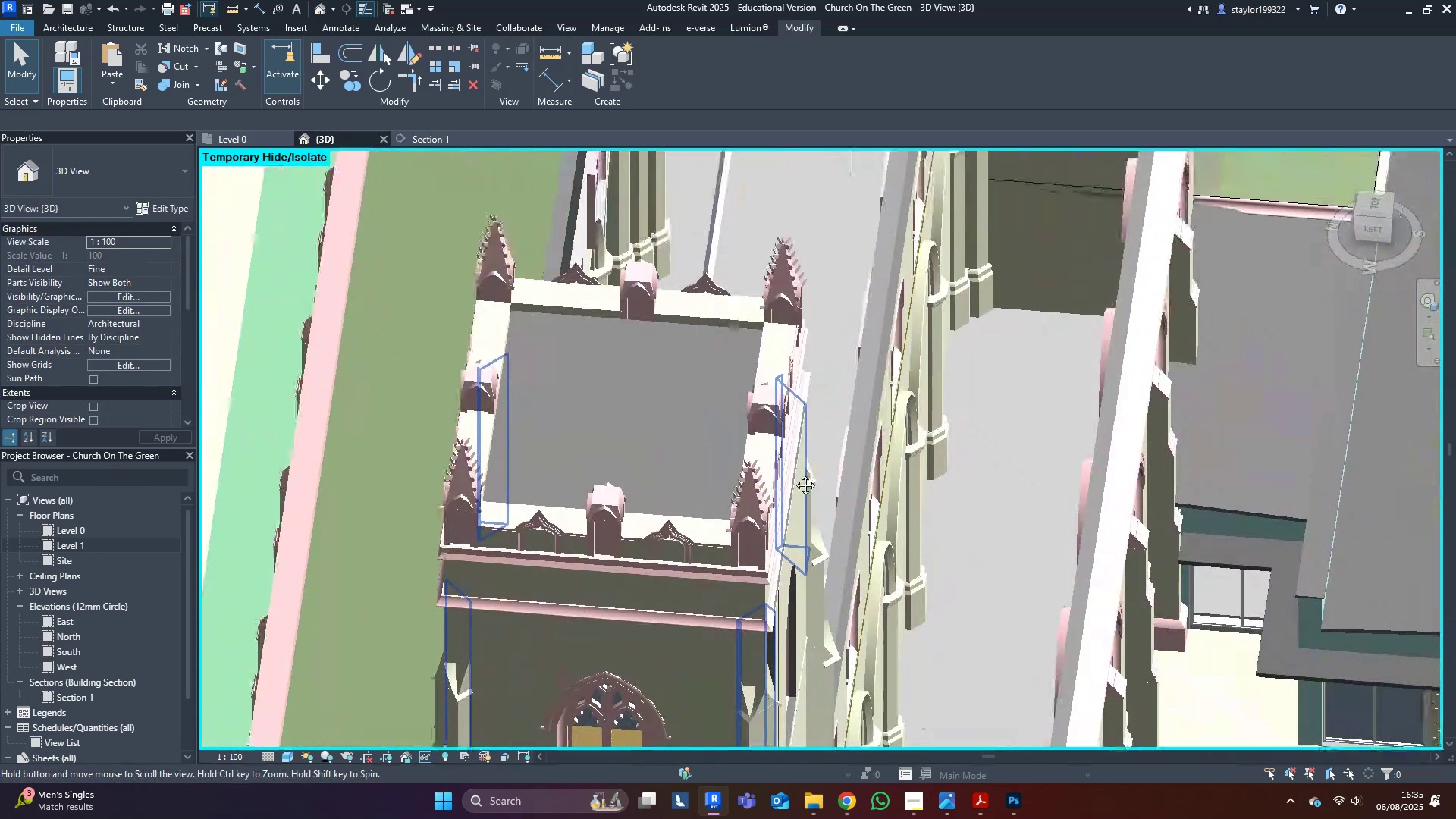 
hold_key(key=ShiftLeft, duration=1.1)
 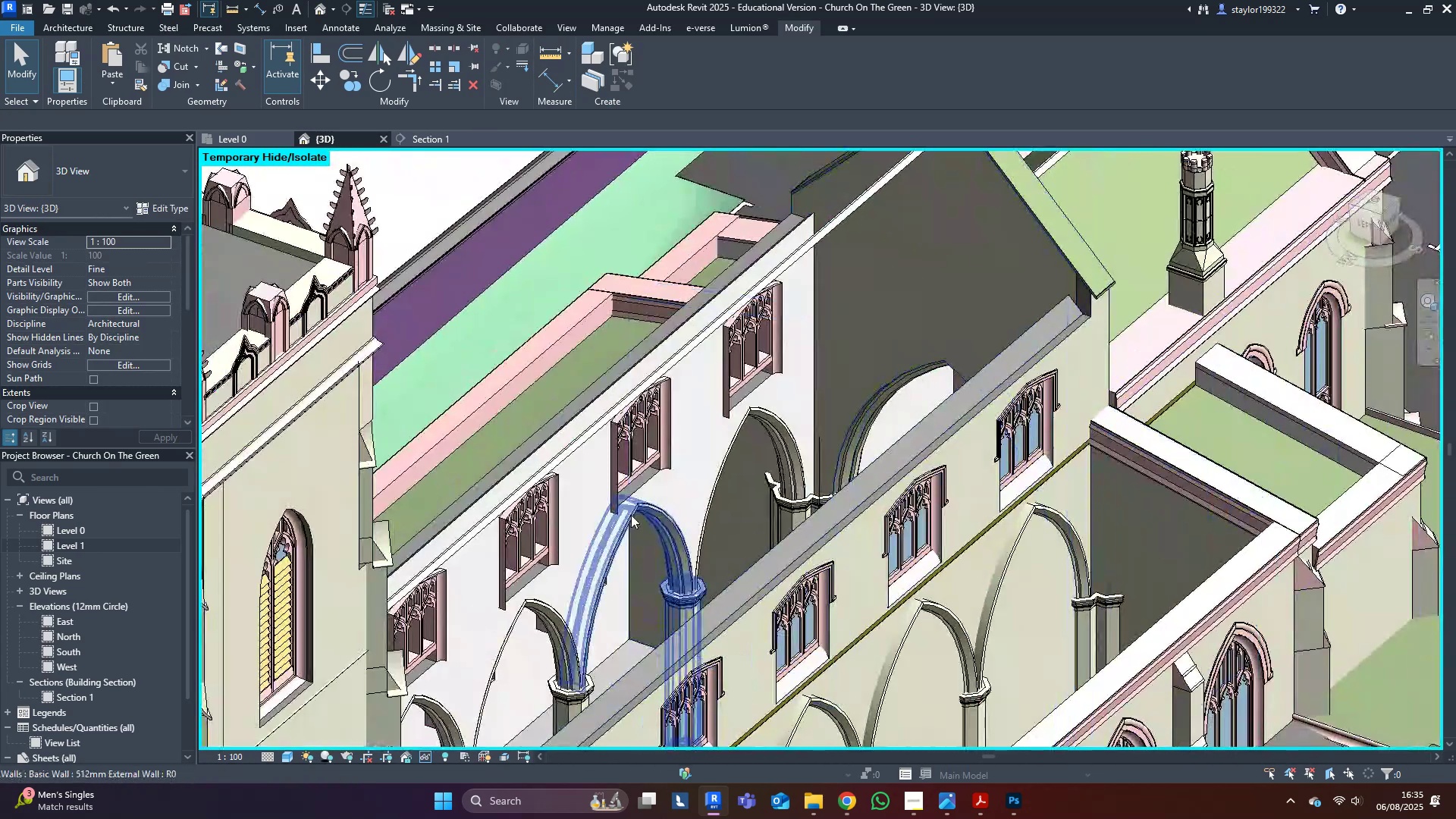 
scroll: coordinate [582, 499], scroll_direction: up, amount: 6.0
 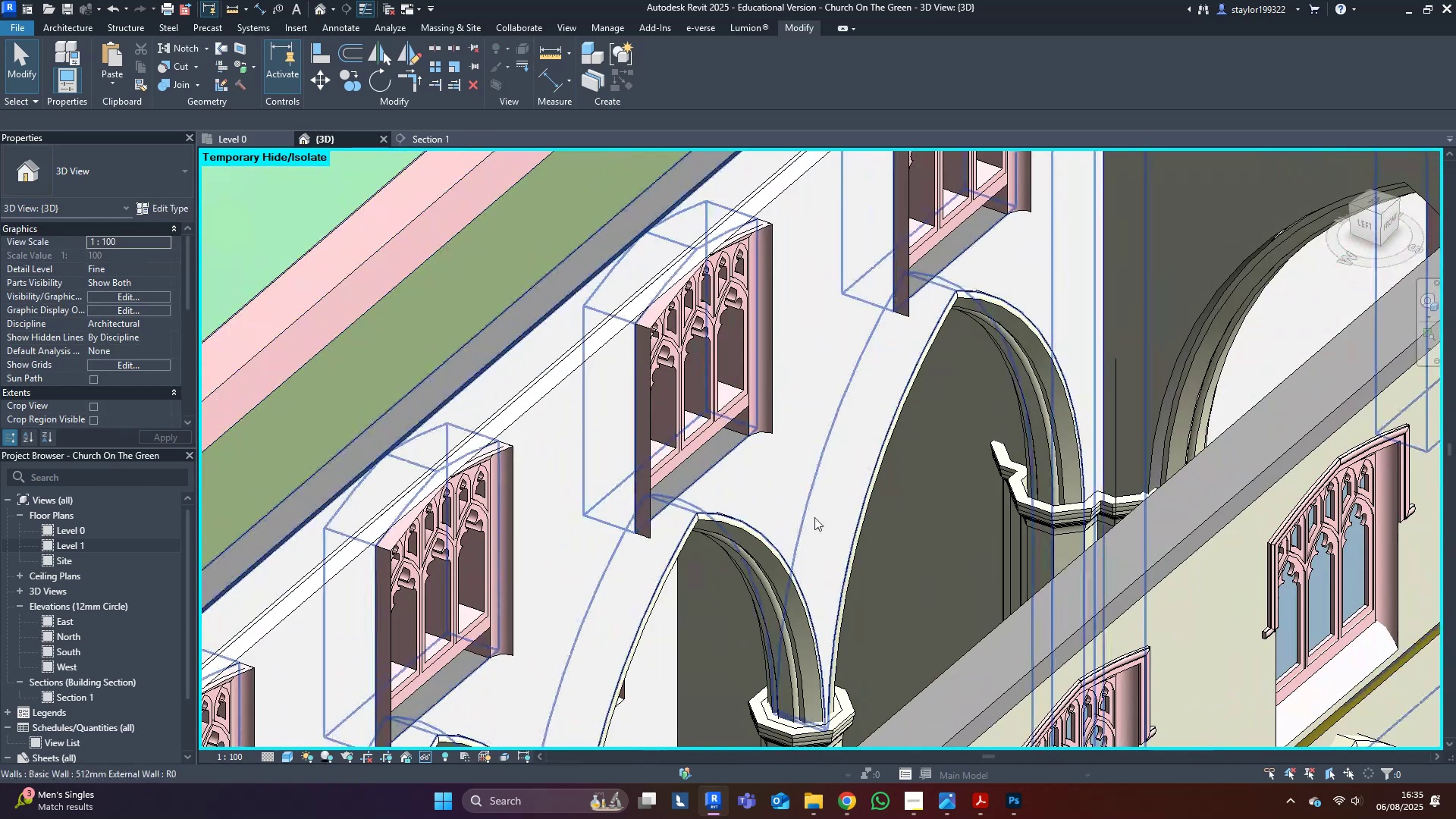 
hold_key(key=ShiftLeft, duration=0.41)
 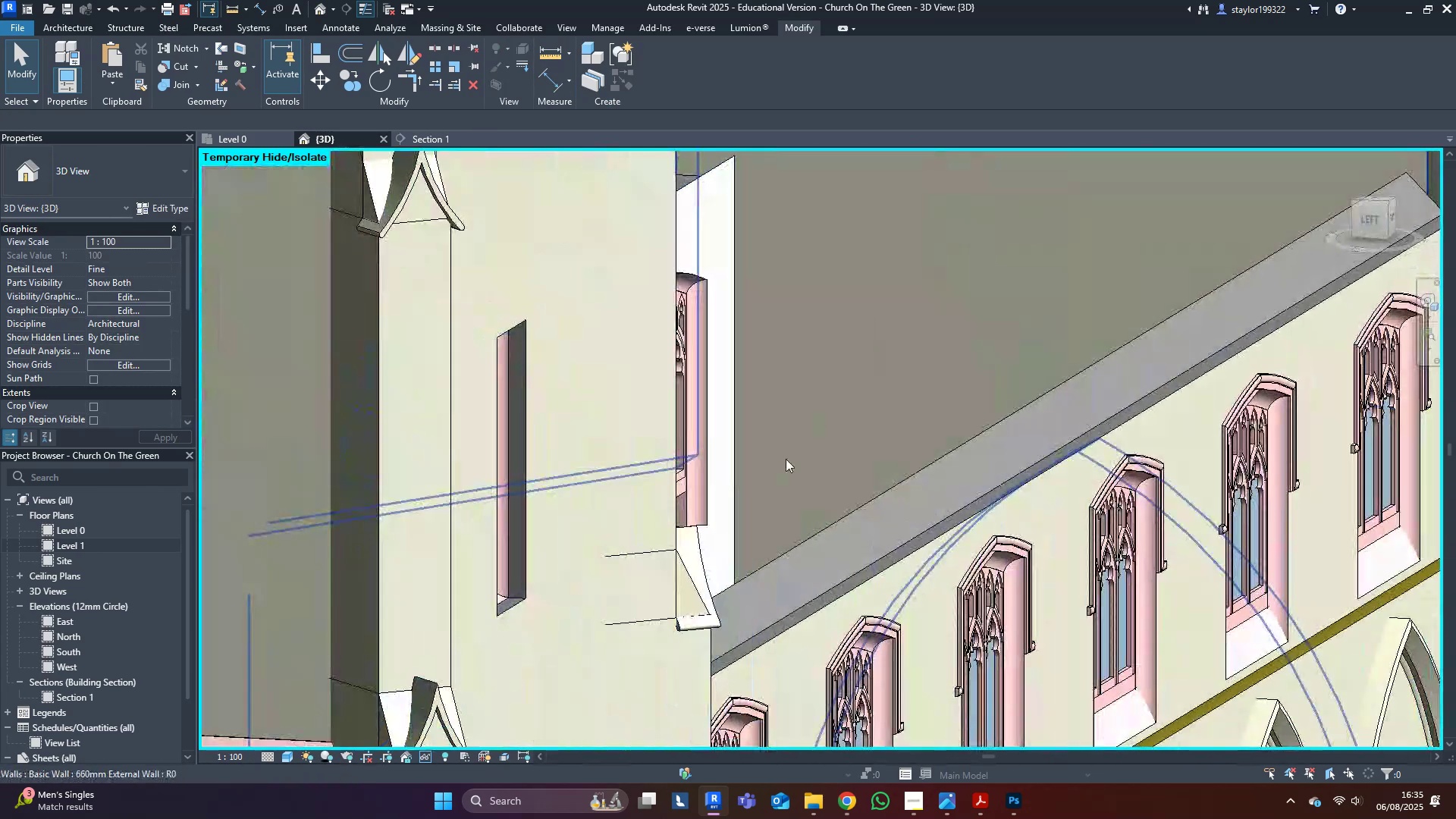 
scroll: coordinate [784, 458], scroll_direction: down, amount: 5.0
 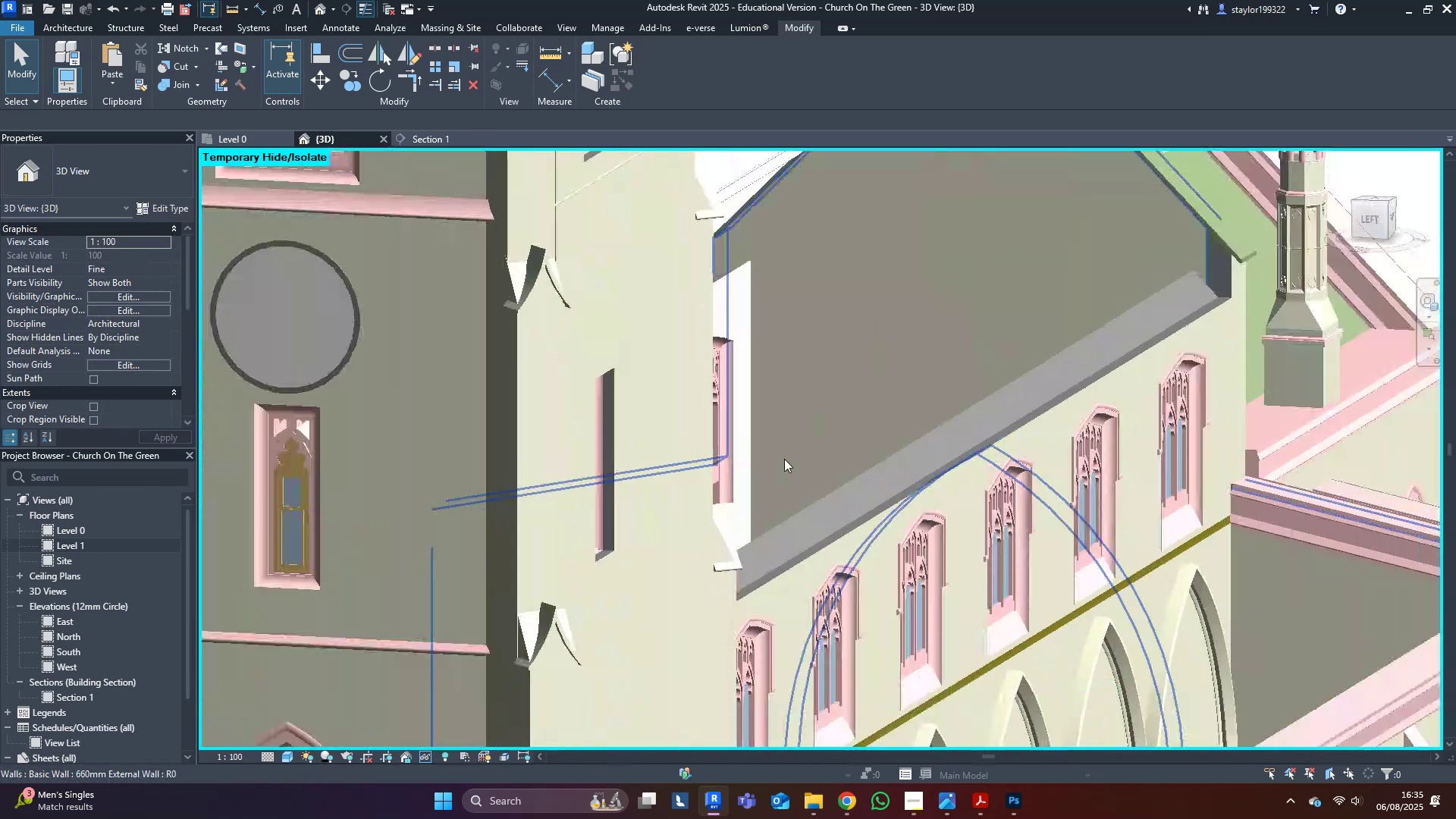 
hold_key(key=ShiftLeft, duration=1.52)
 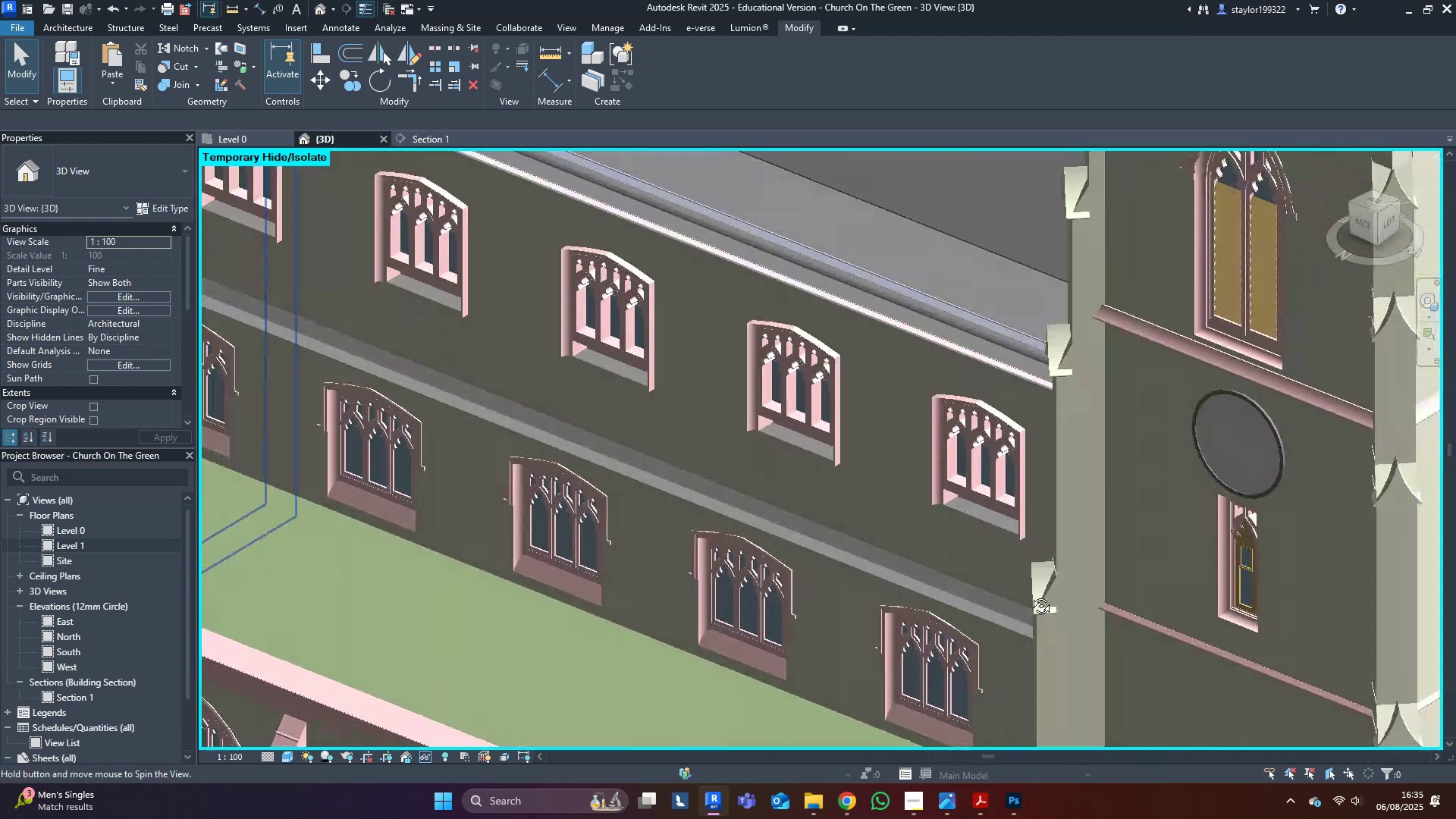 
key(Shift+ShiftLeft)
 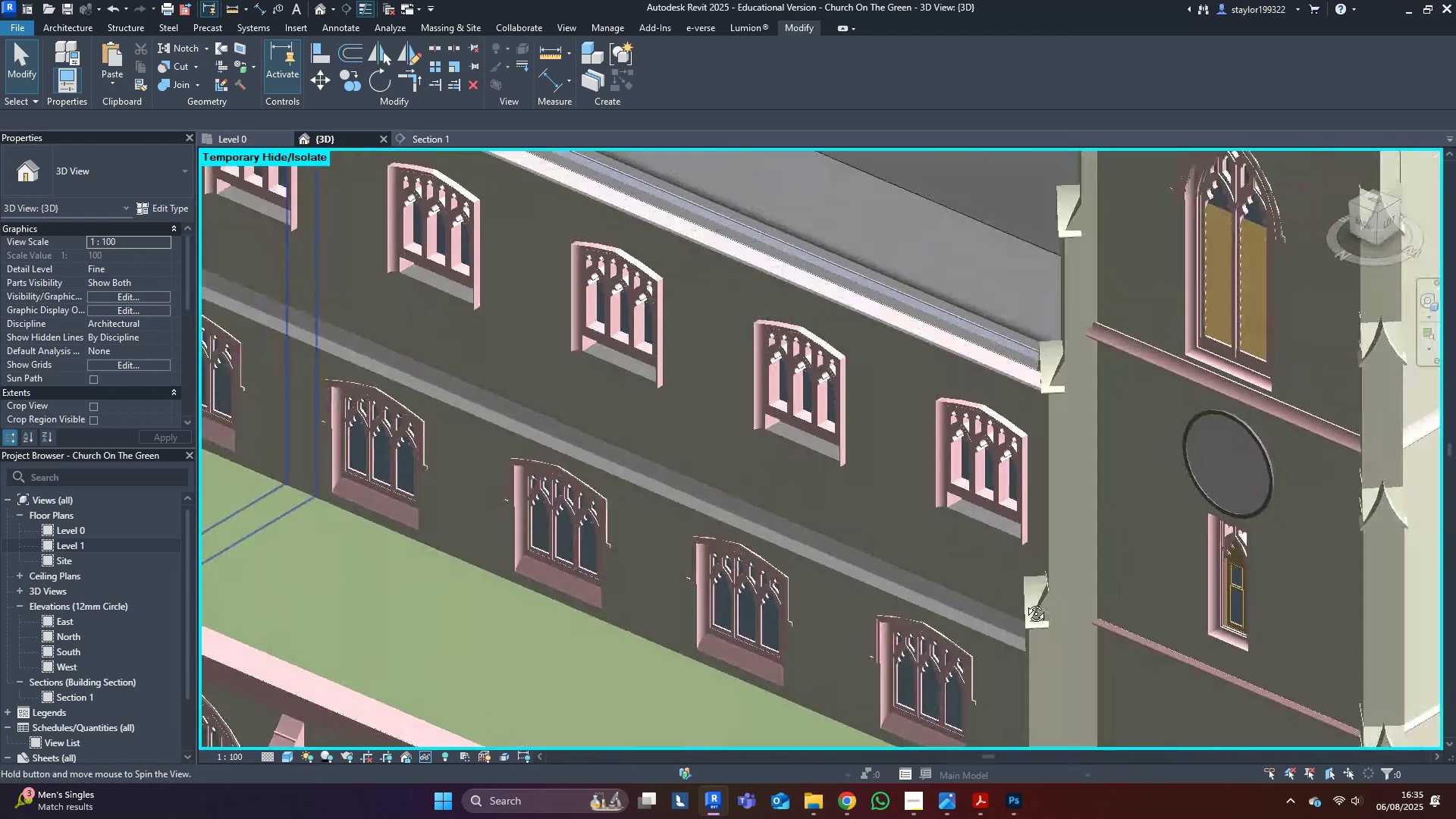 
key(Shift+ShiftLeft)
 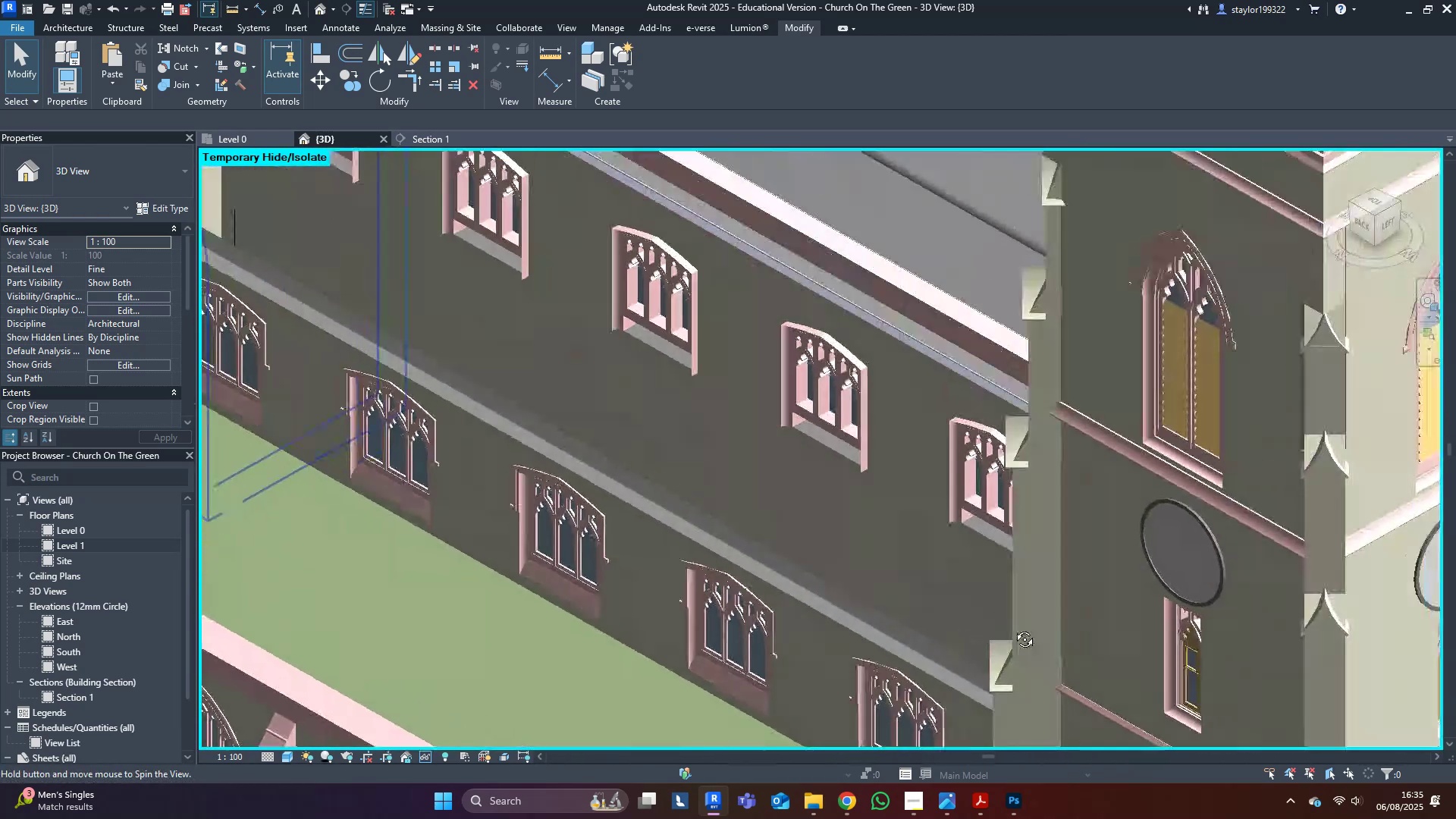 
key(Shift+ShiftLeft)
 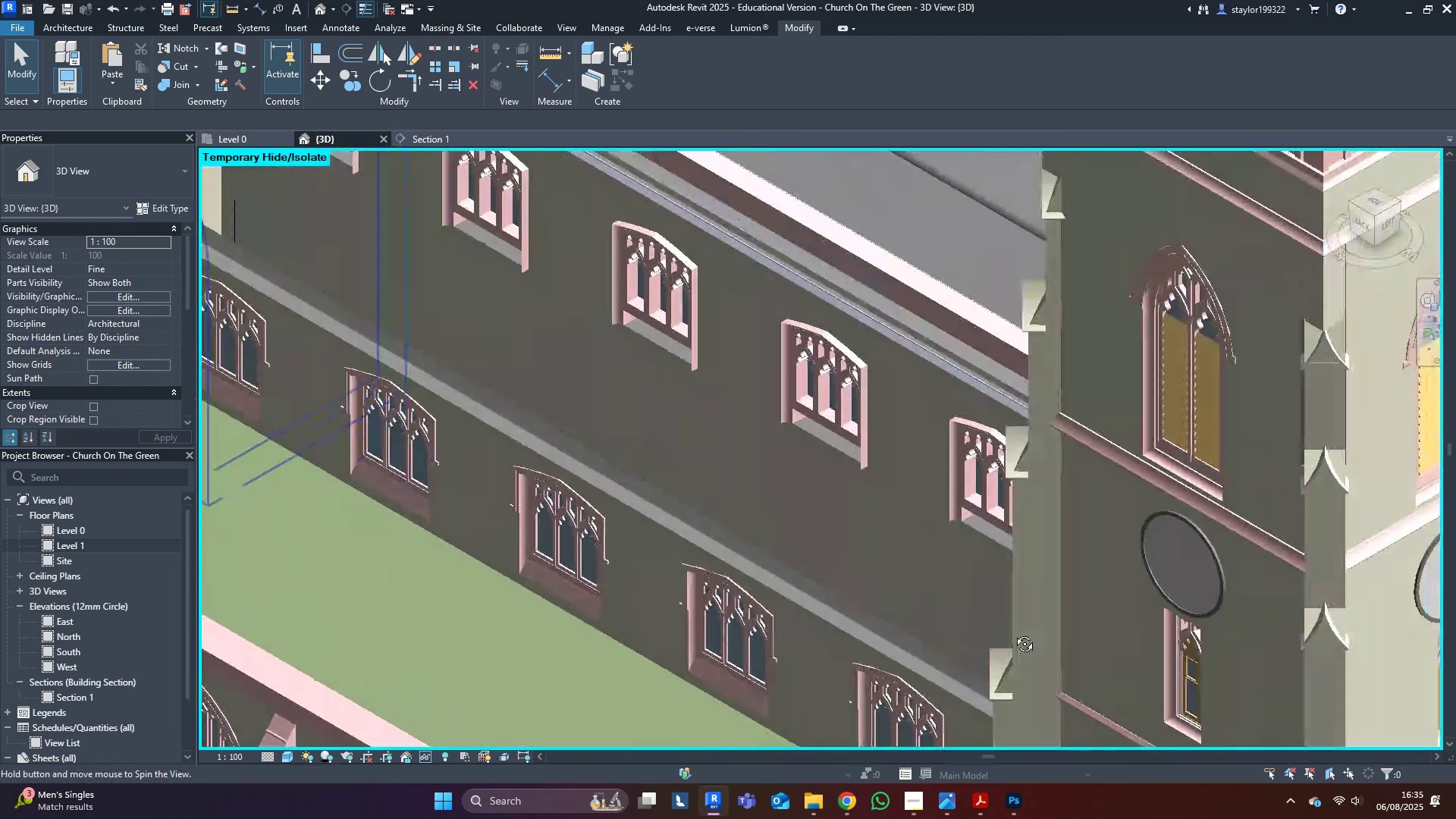 
key(Shift+ShiftLeft)
 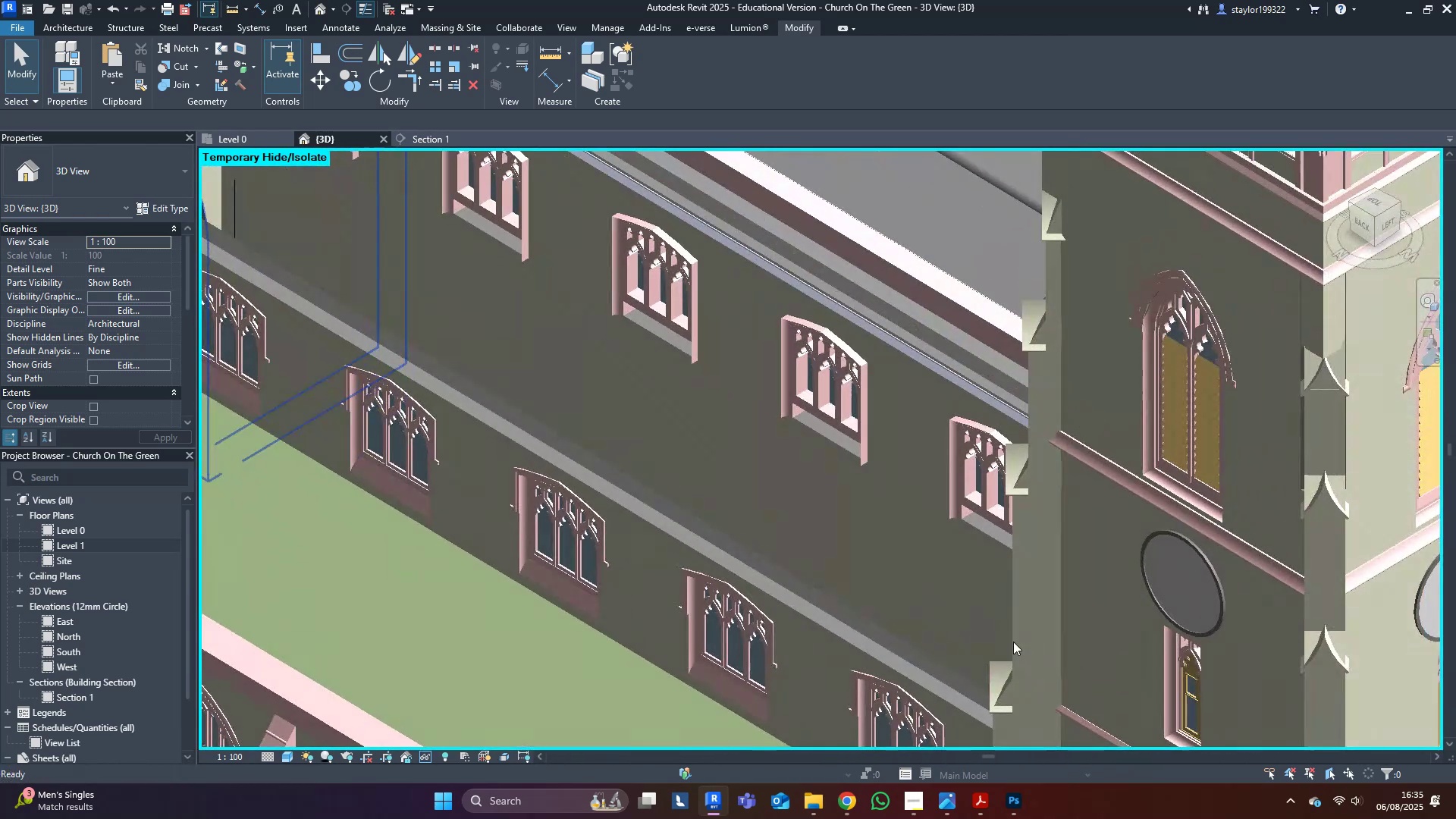 
key(Shift+ShiftLeft)
 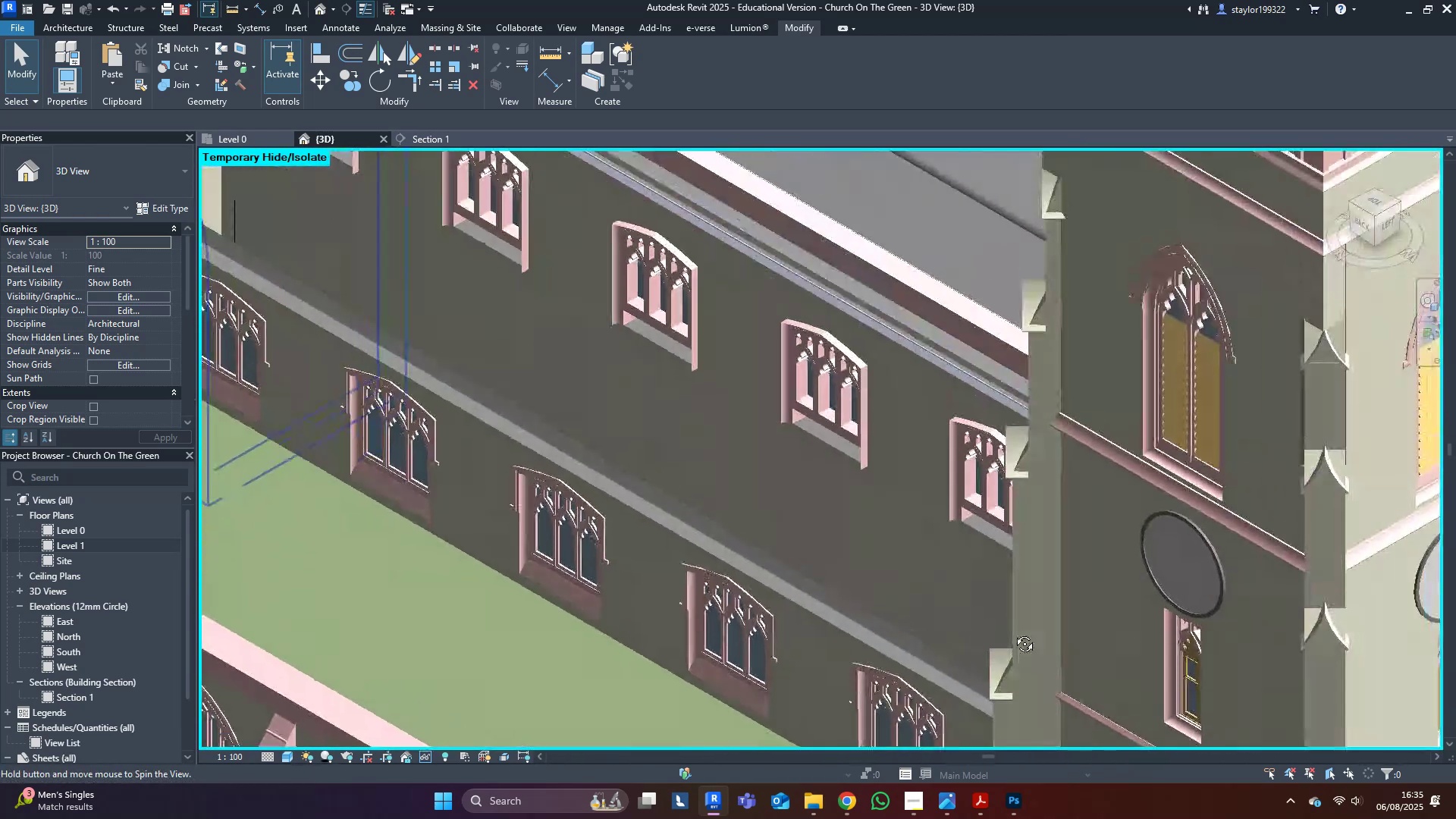 
key(Shift+ShiftLeft)
 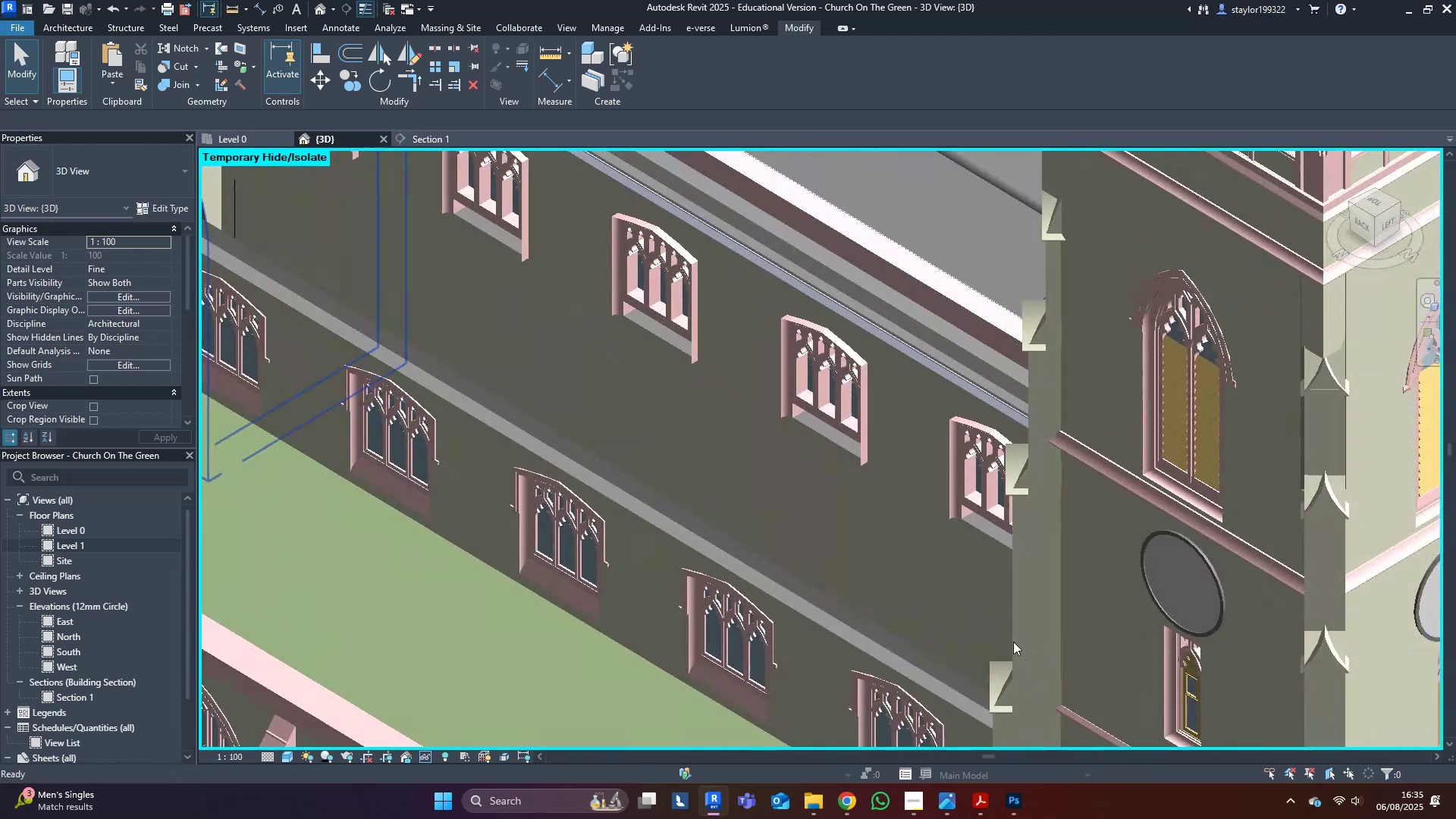 
key(Shift+ShiftLeft)
 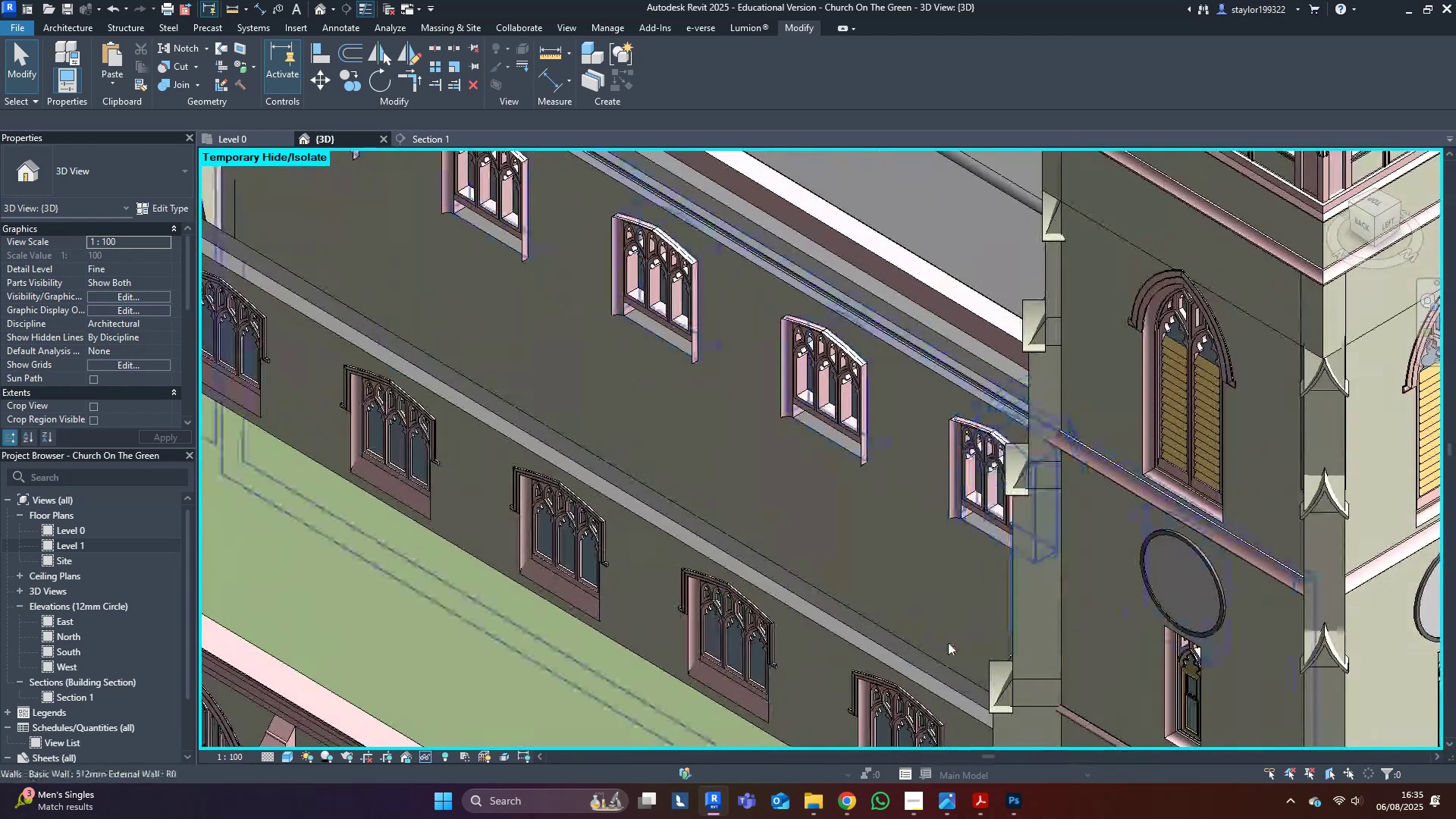 
hold_key(key=ShiftLeft, duration=1.26)
 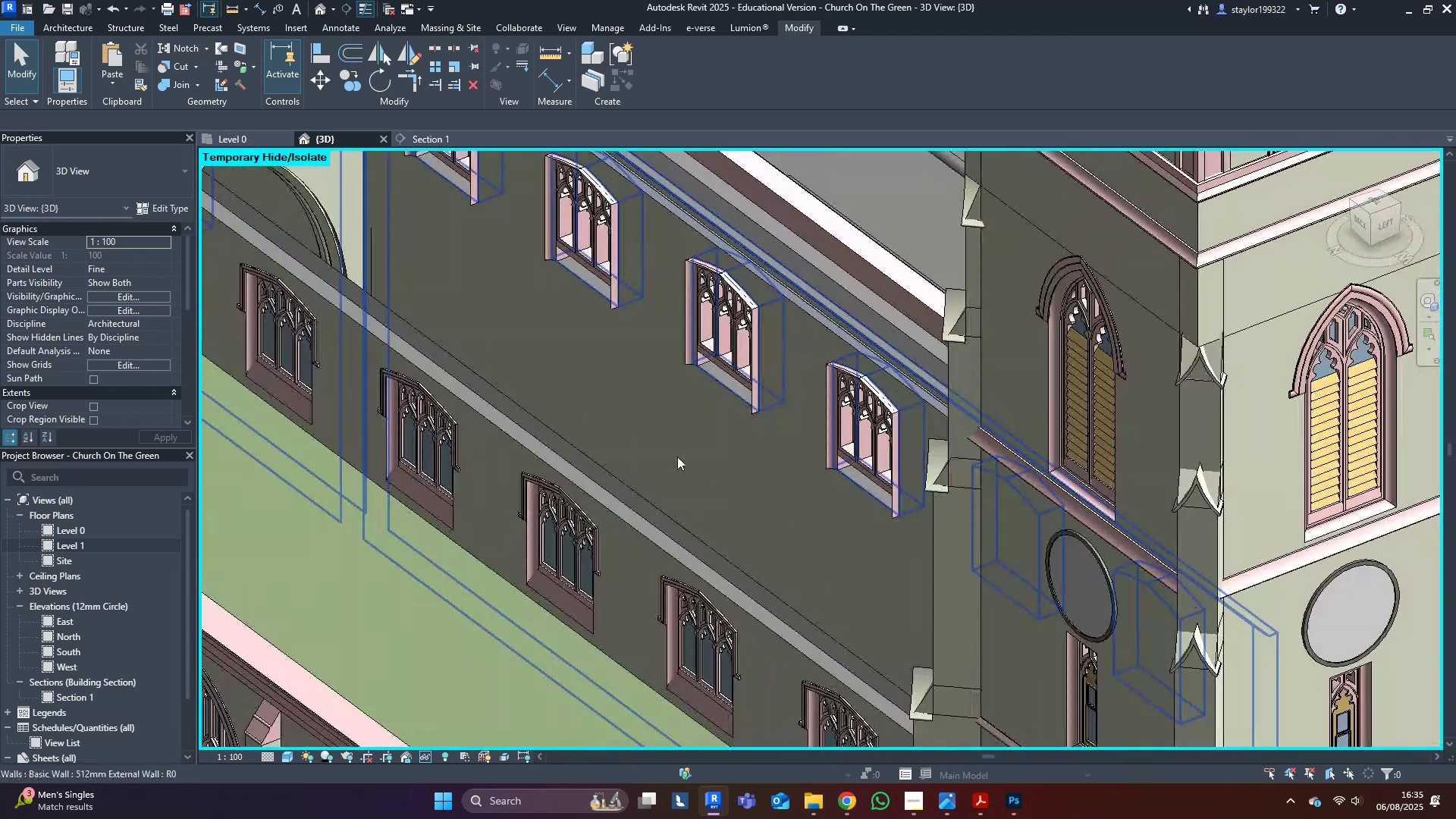 
left_click([677, 457])
 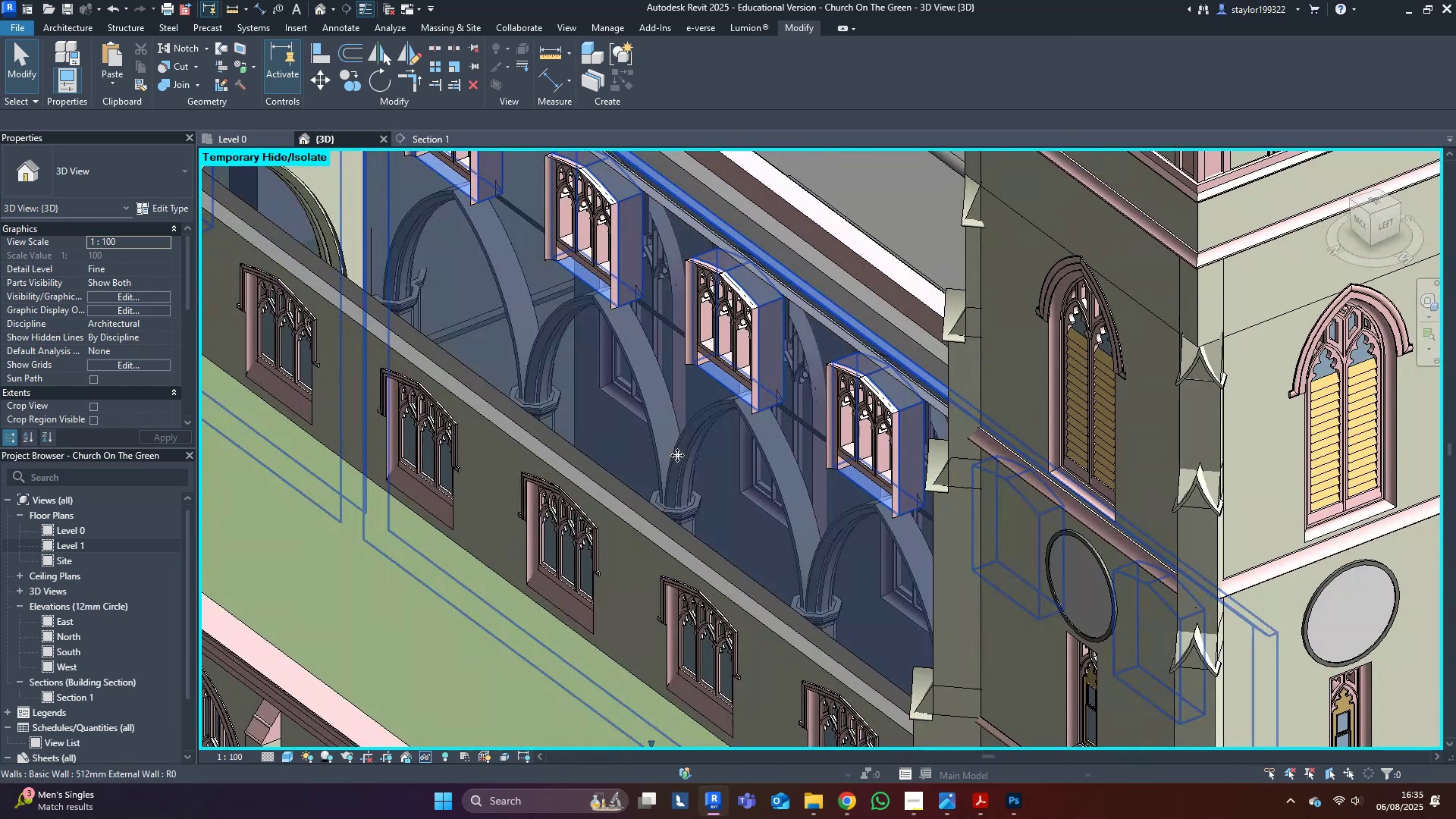 
scroll: coordinate [678, 454], scroll_direction: down, amount: 4.0
 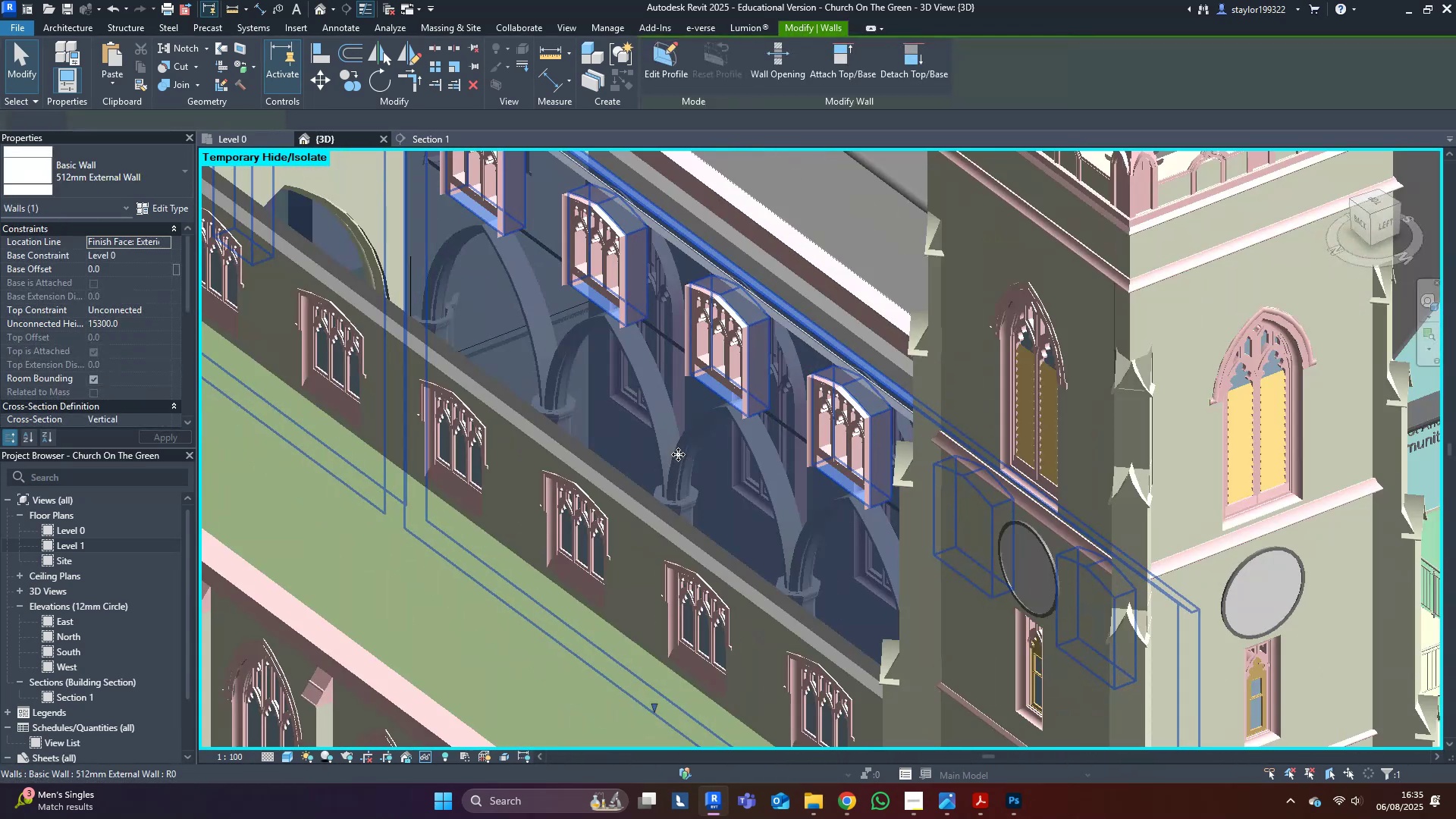 
hold_key(key=ShiftLeft, duration=0.54)
 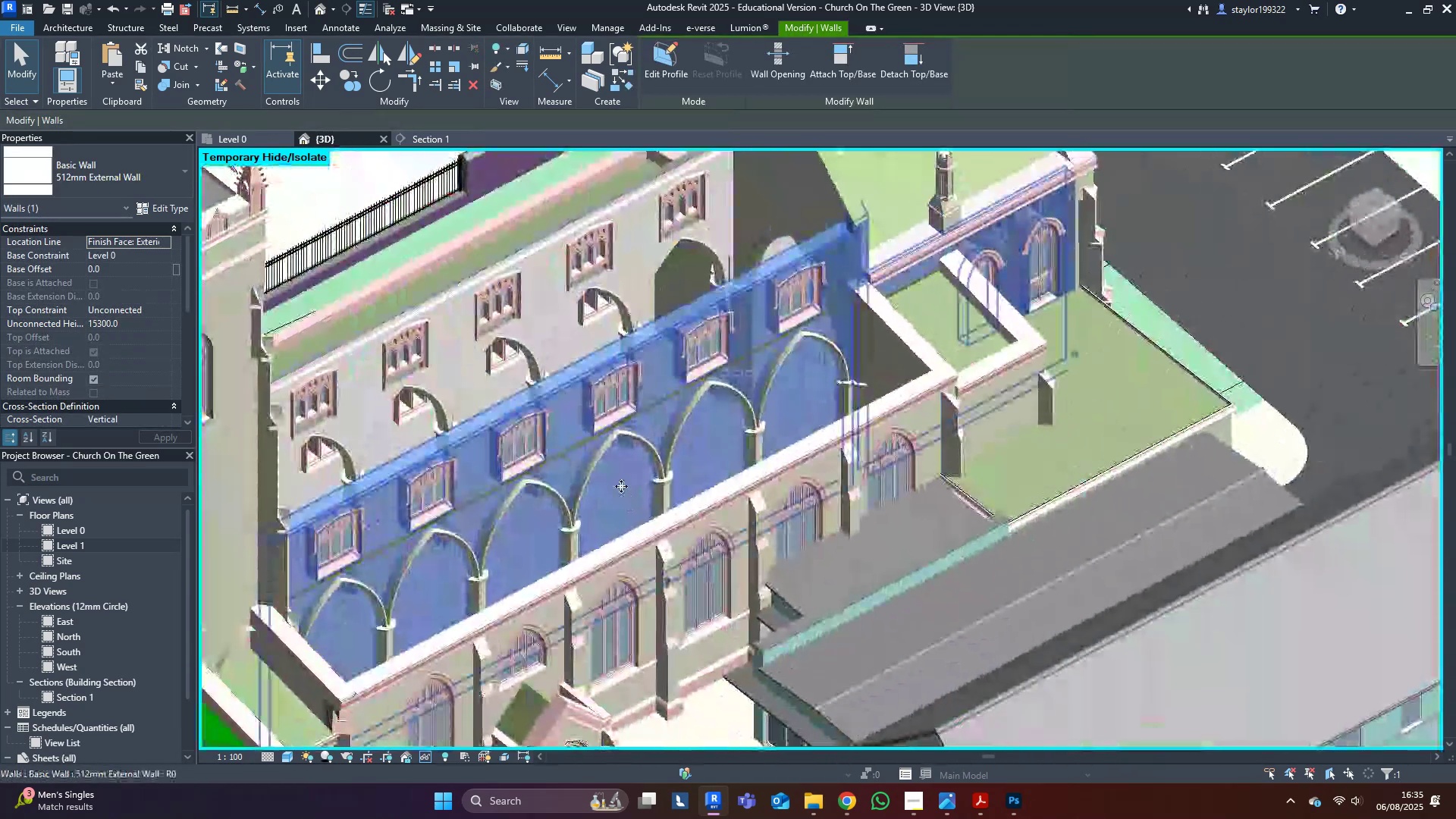 
key(Escape)
 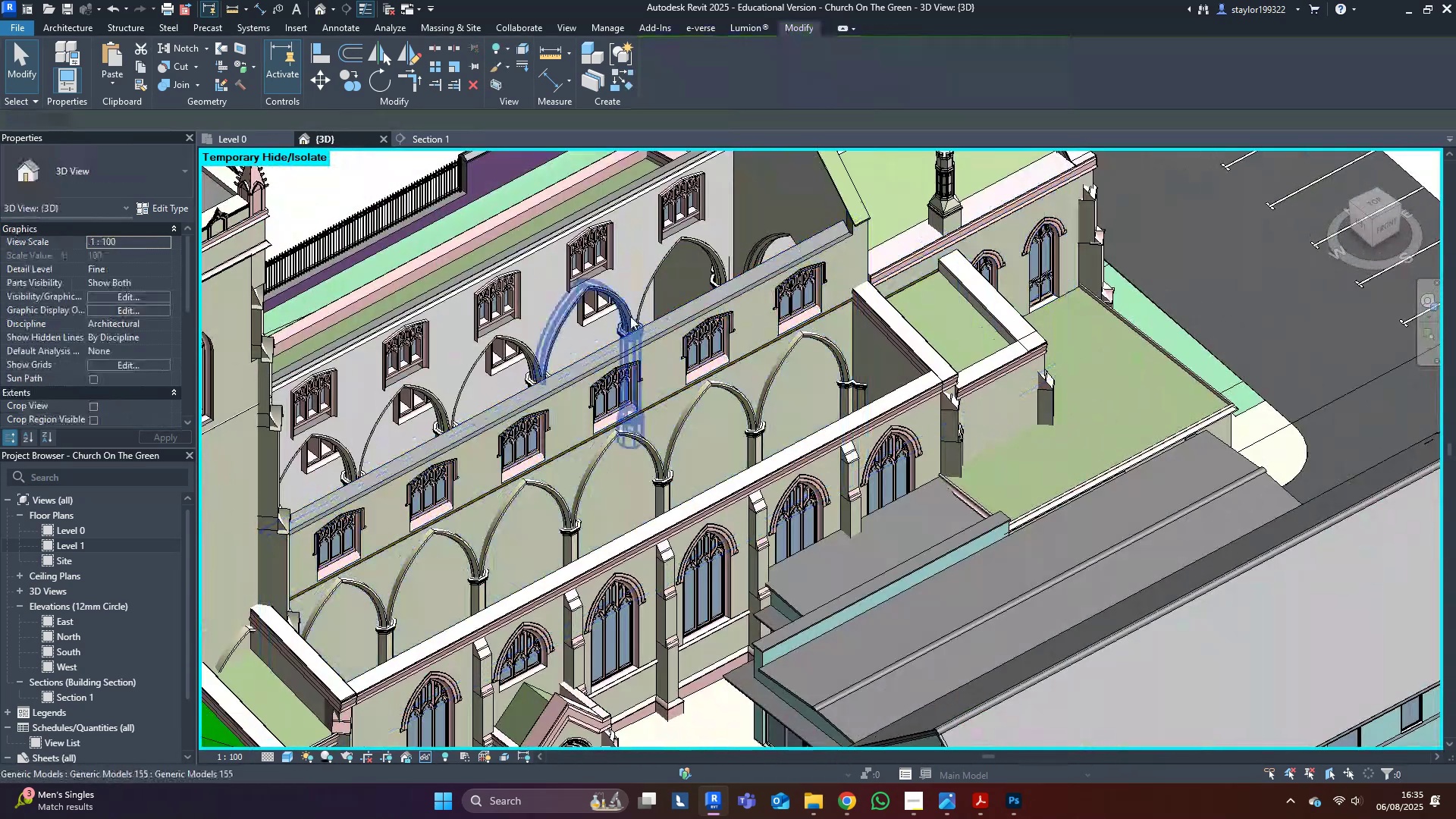 
hold_key(key=ShiftLeft, duration=0.47)
 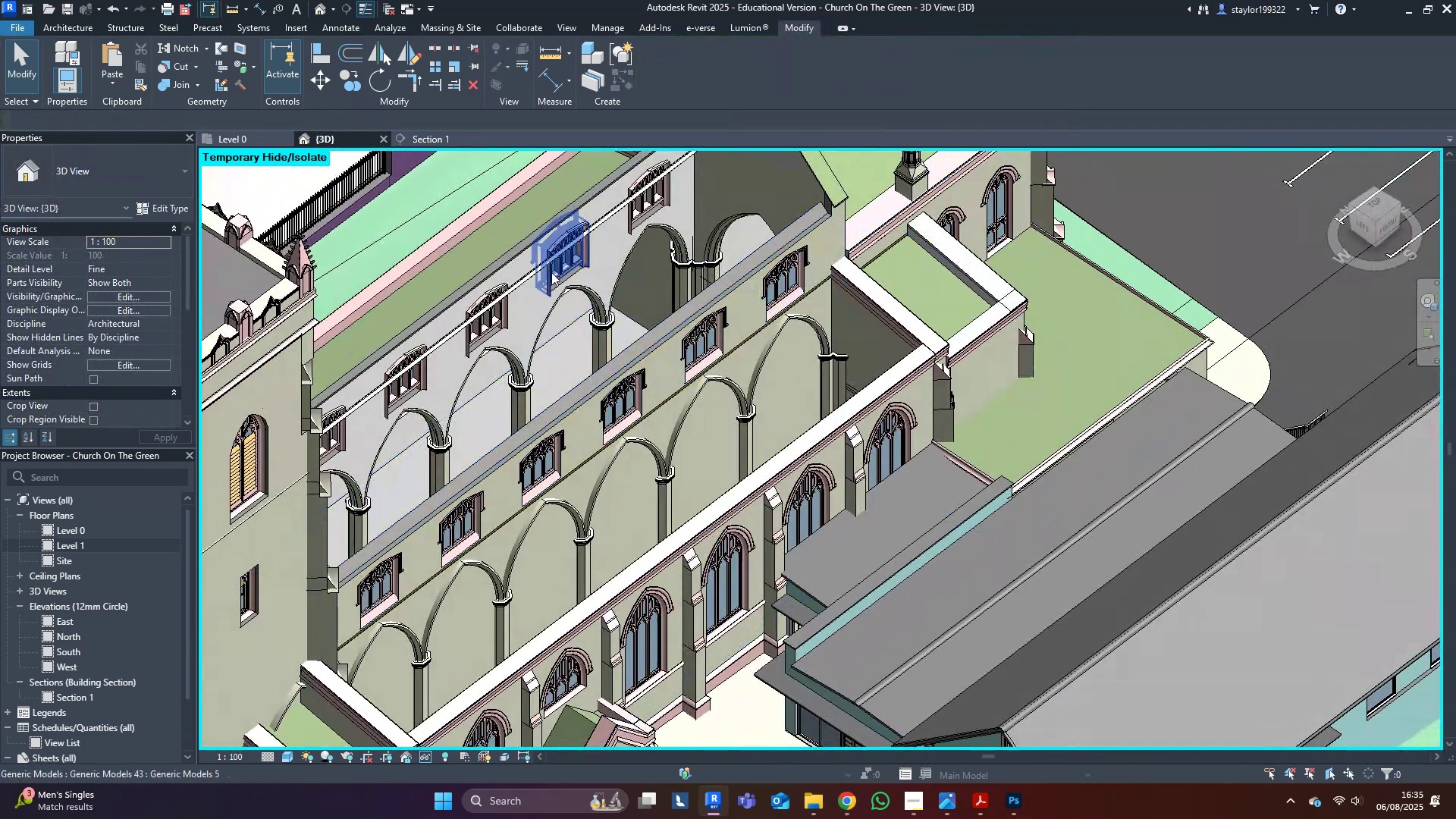 
scroll: coordinate [576, 459], scroll_direction: up, amount: 4.0
 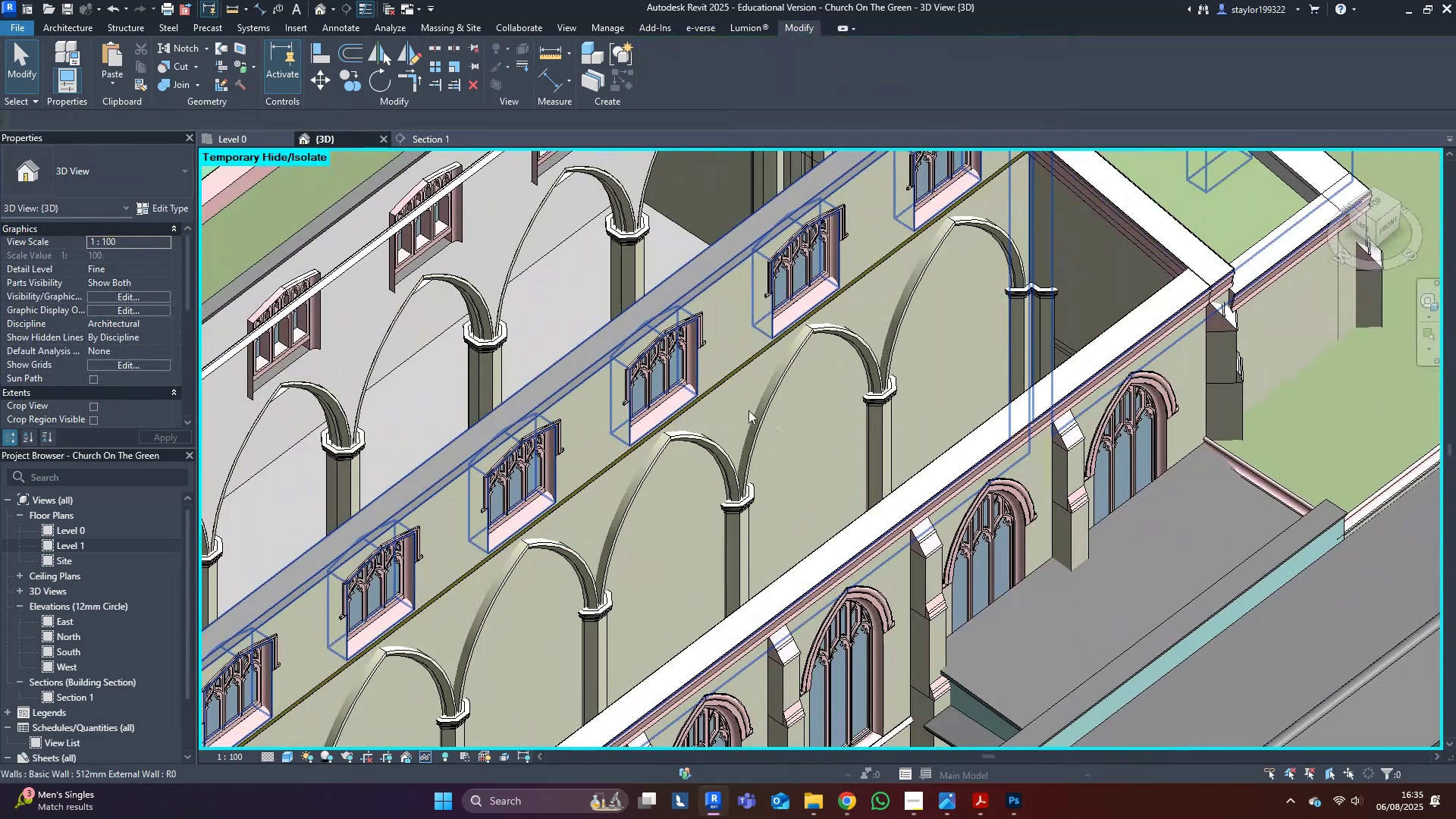 
left_click([732, 410])
 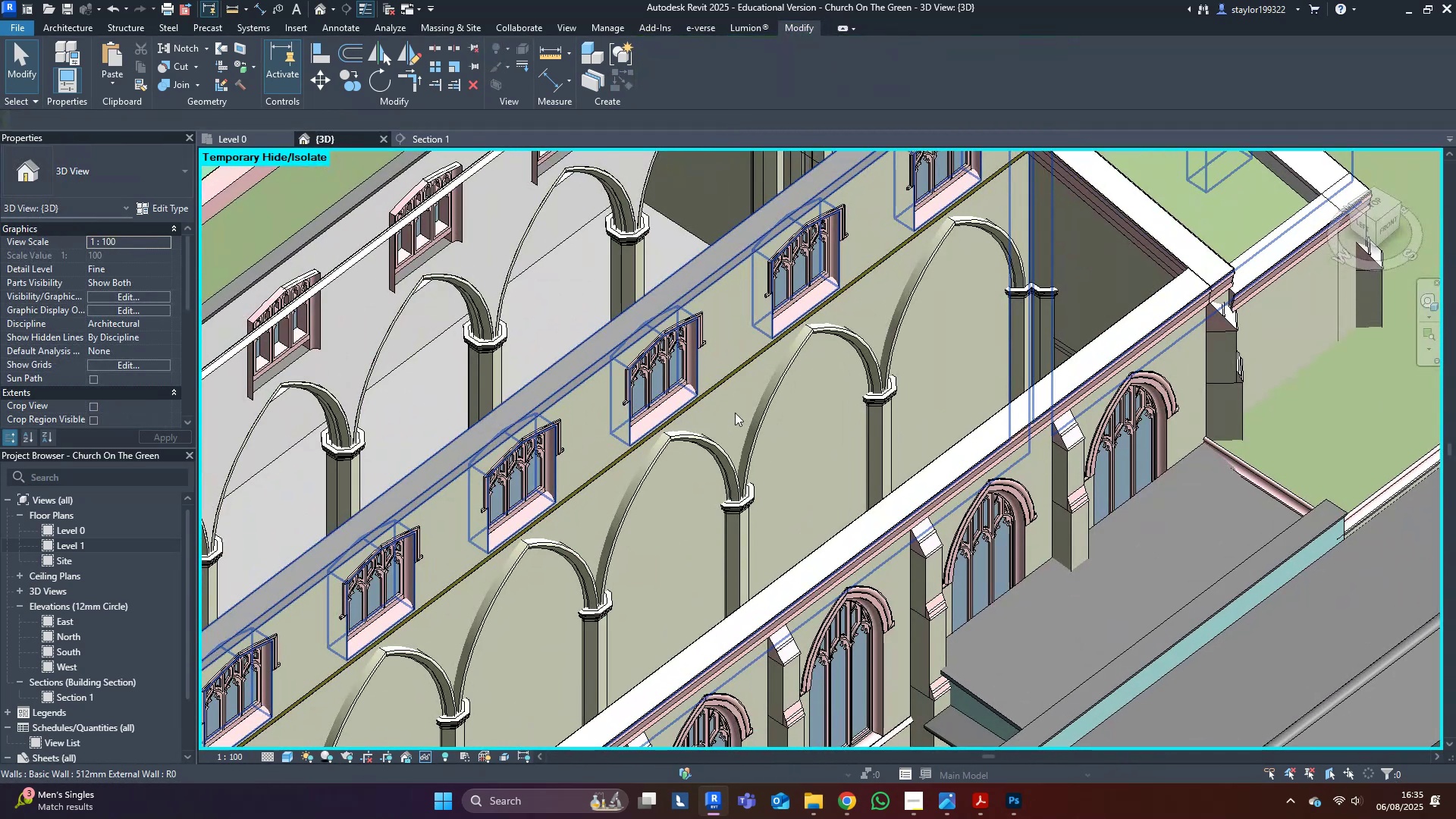 
key(Shift+ShiftLeft)
 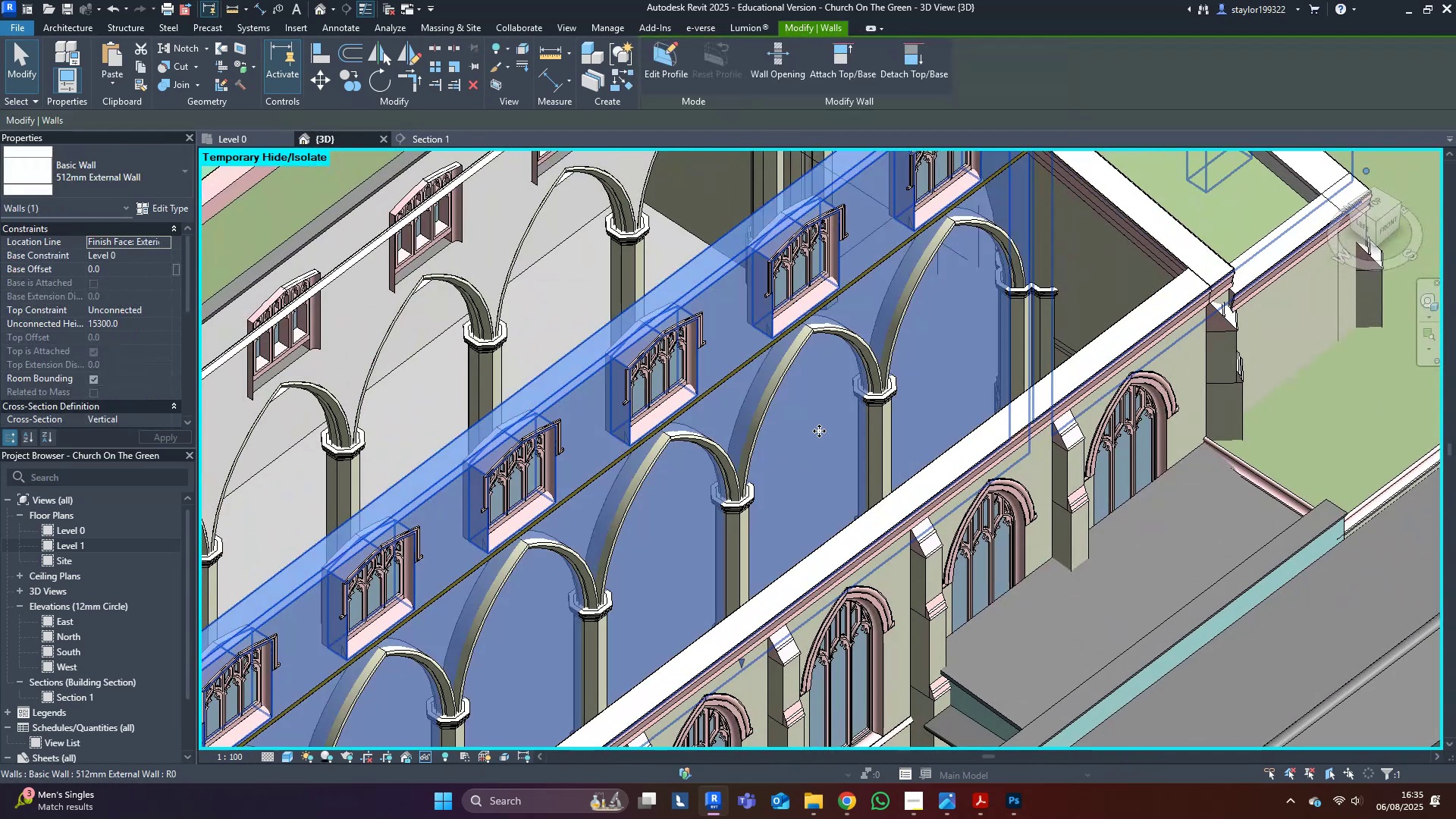 
hold_key(key=ControlLeft, duration=1.17)
left_click([745, 544])
 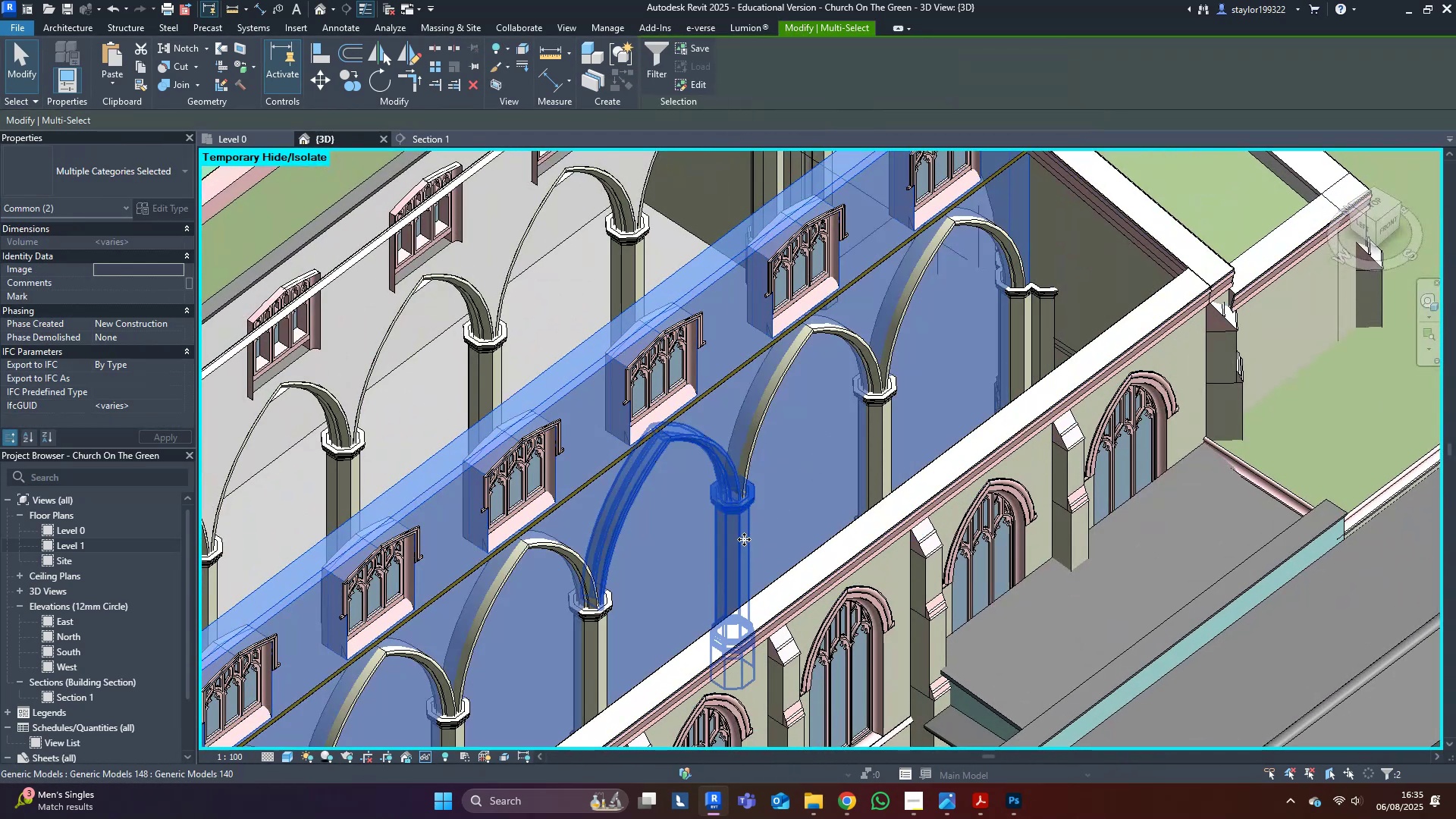 
scroll: coordinate [745, 509], scroll_direction: down, amount: 2.0
 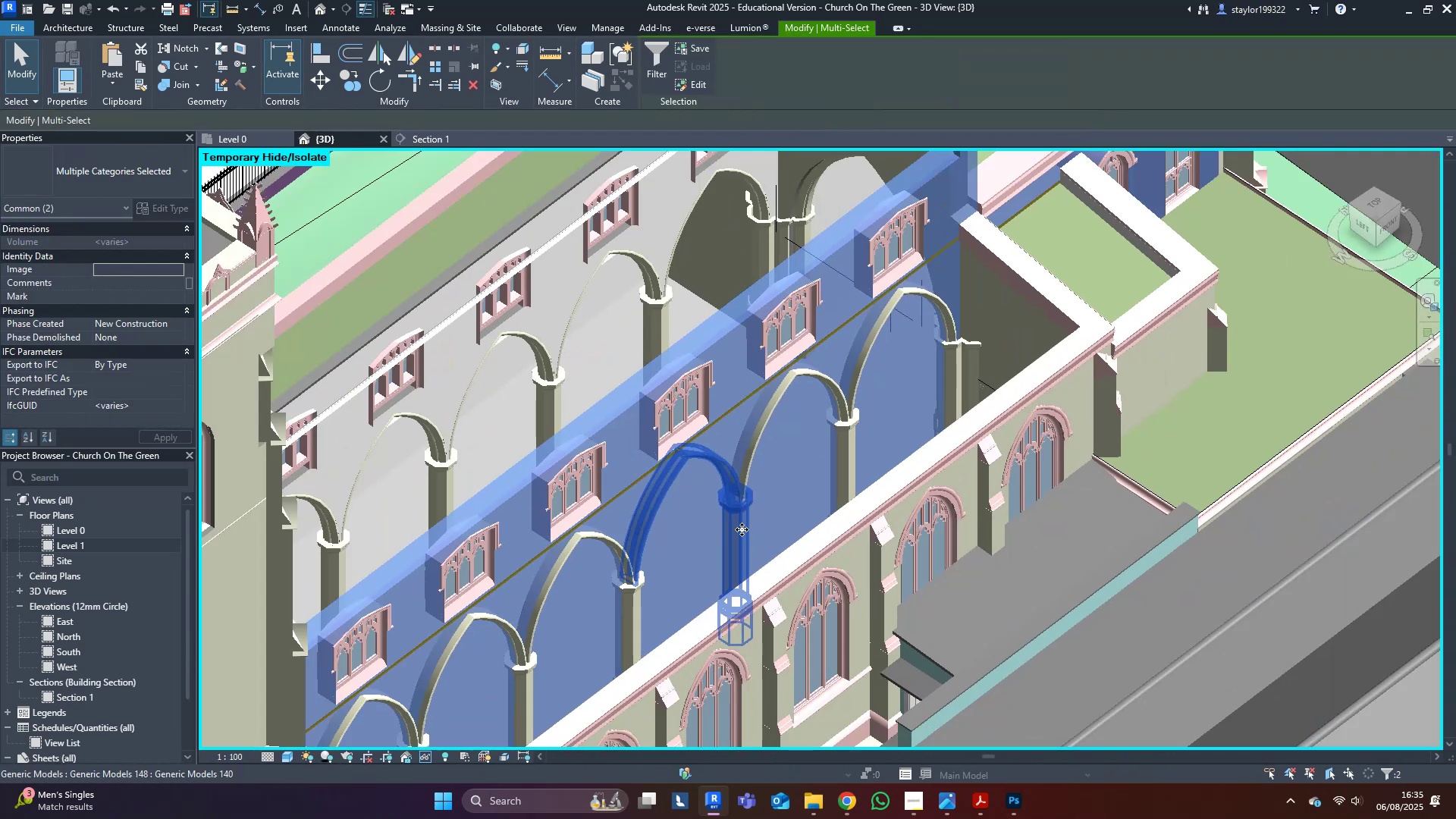 
key(Escape)
 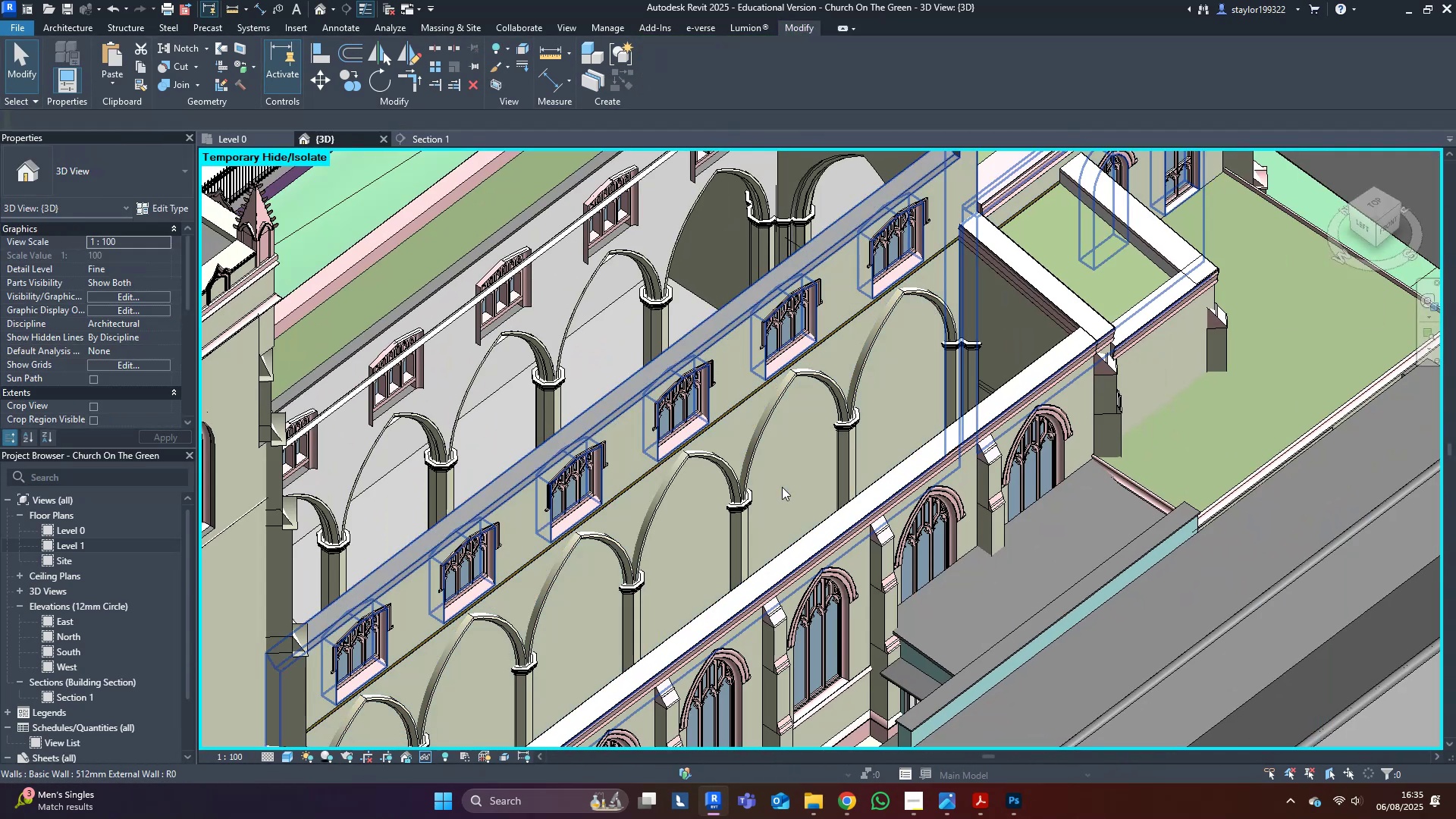 
left_click([782, 487])
 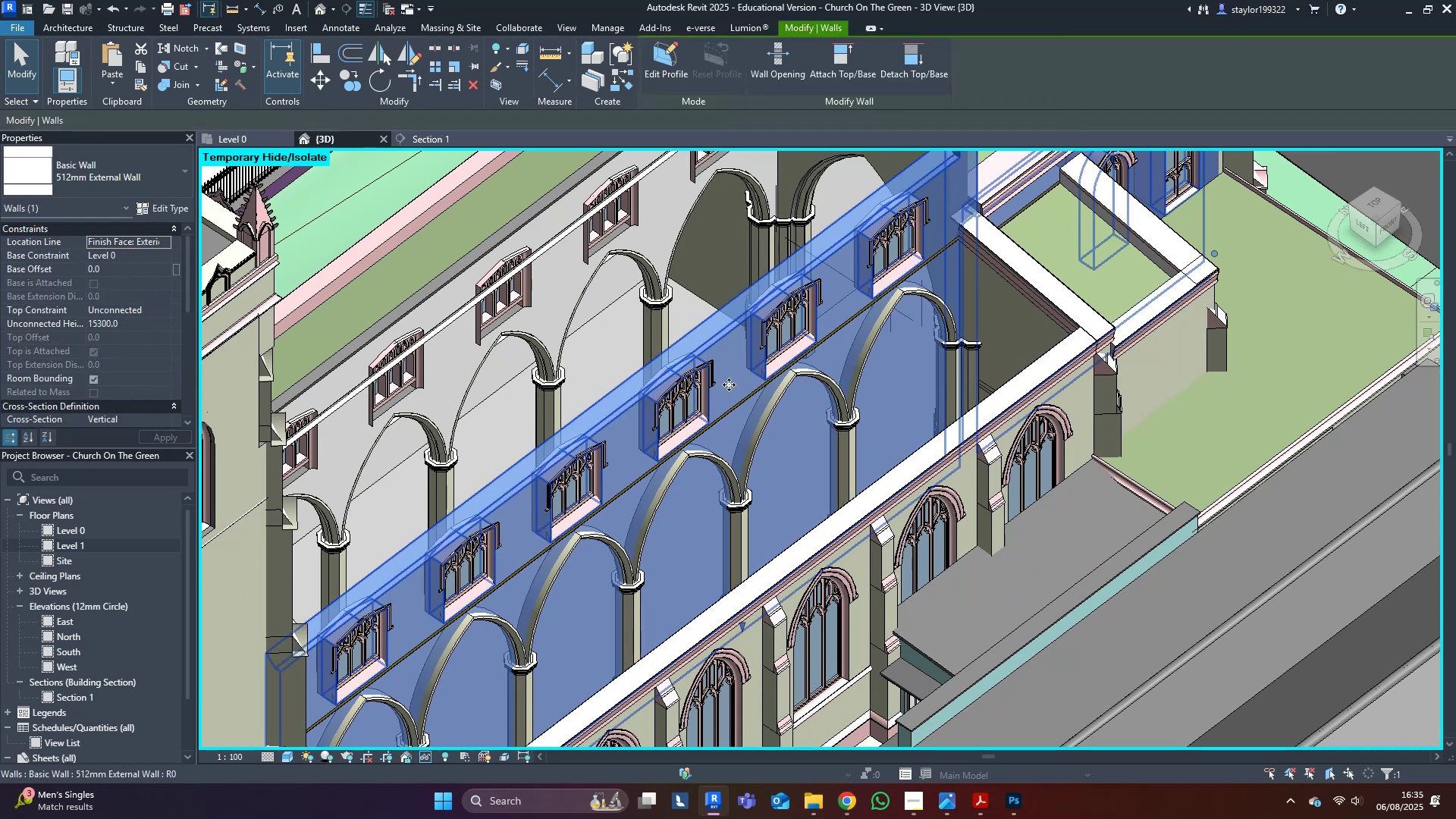 
scroll: coordinate [510, 347], scroll_direction: up, amount: 3.0
 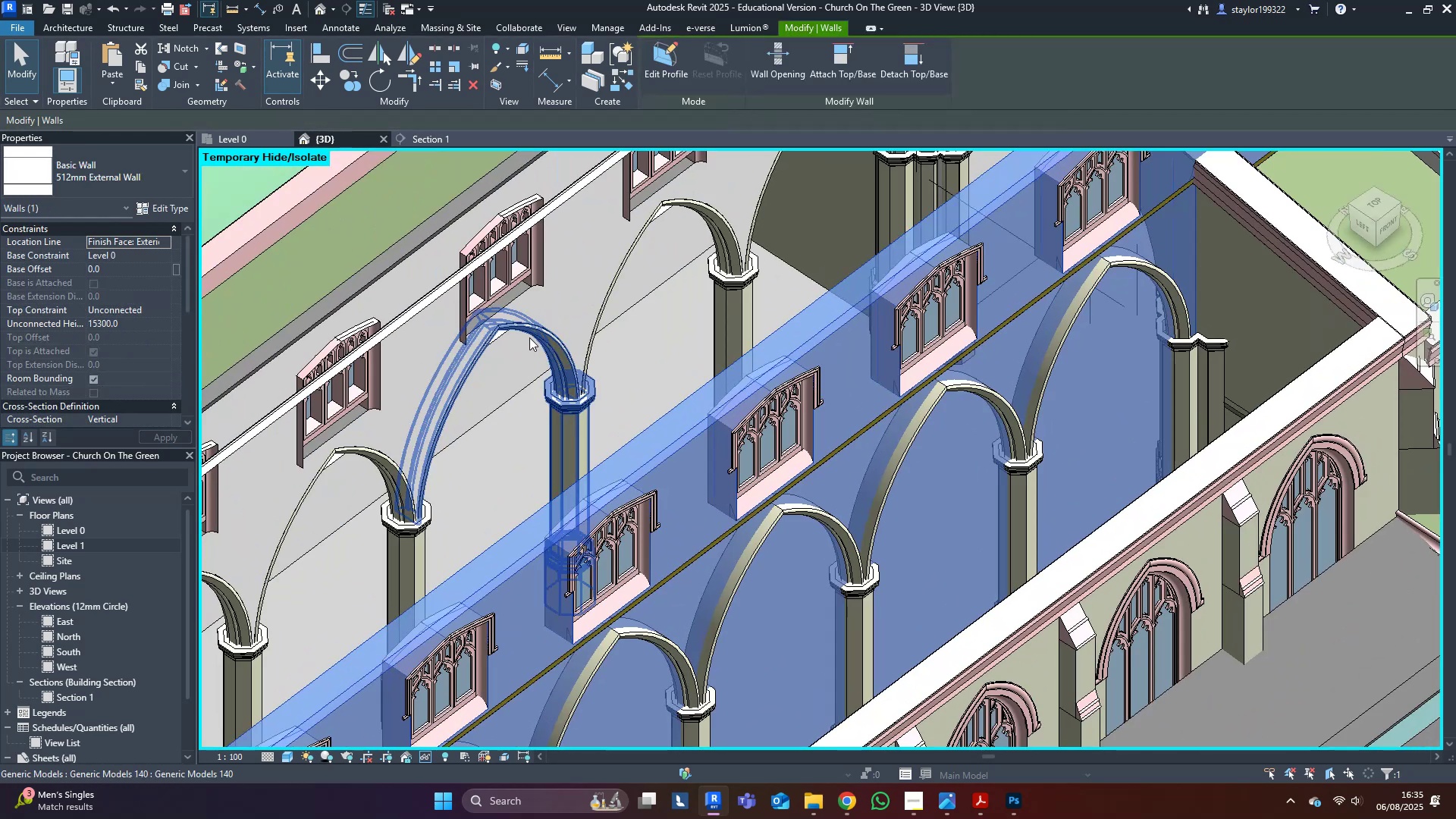 
left_click([529, 337])
 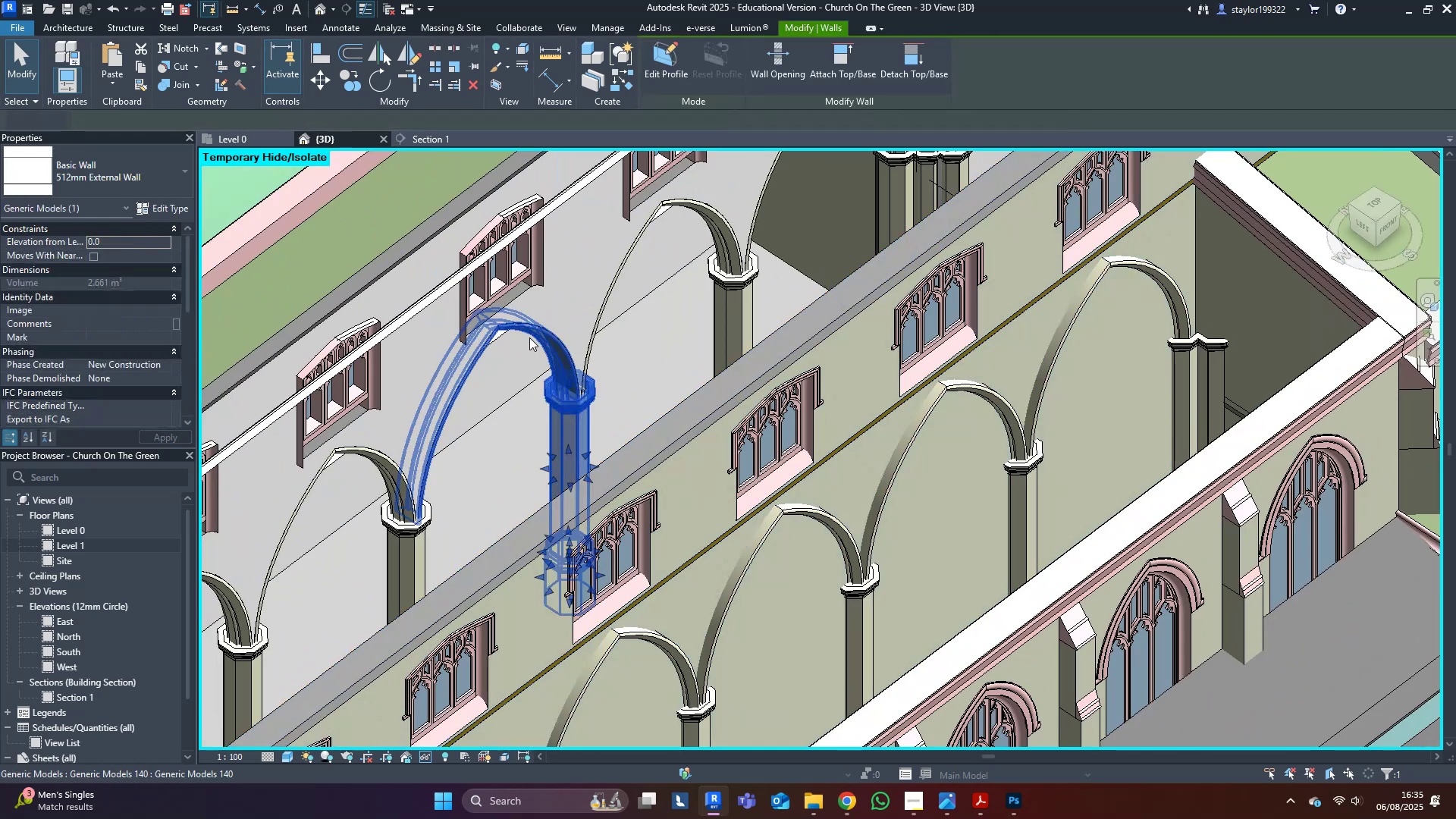 
hold_key(key=ControlLeft, duration=9.08)
double_click([562, 284])
 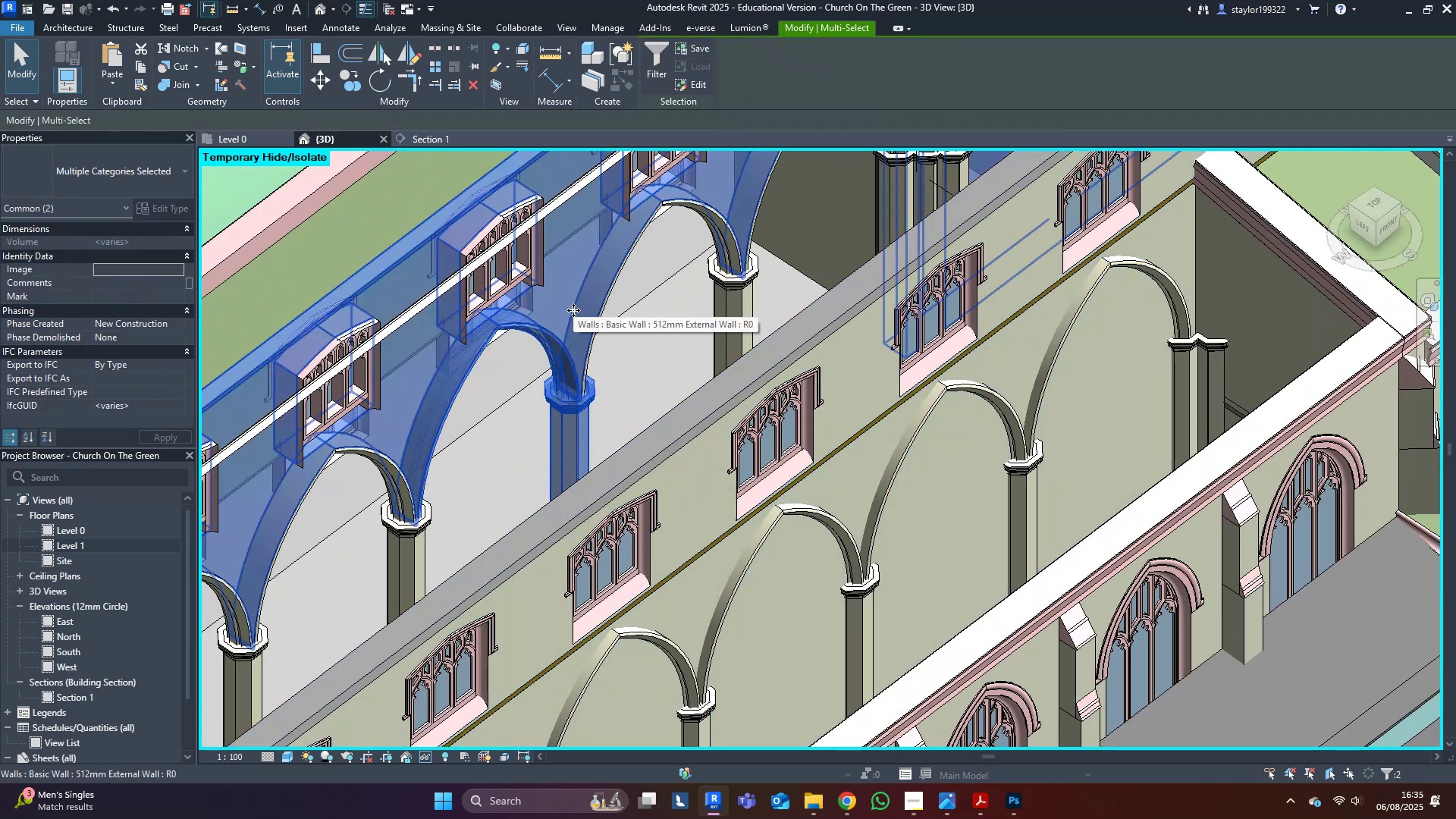 
type(hi)
 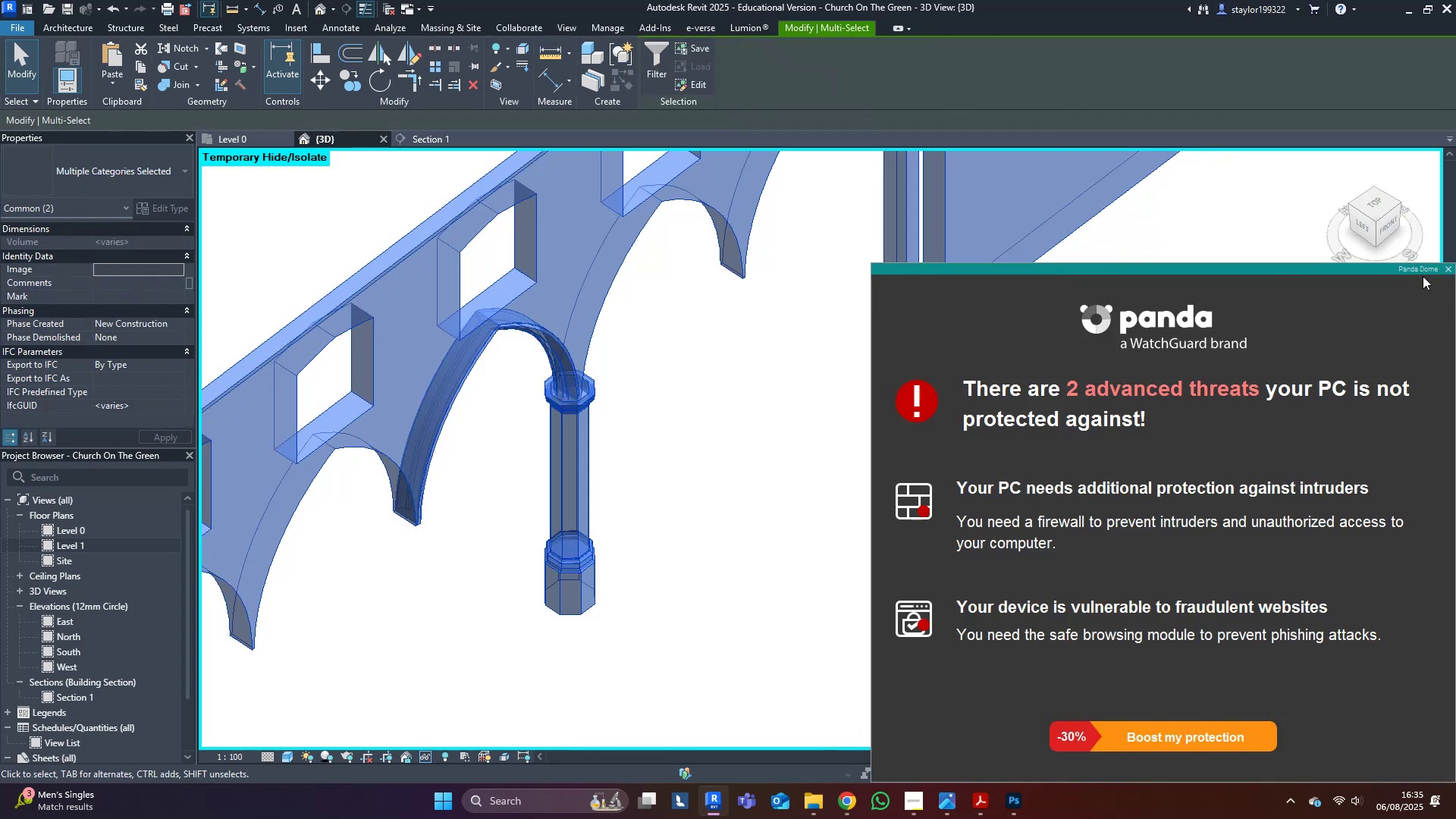 
left_click_drag(start_coordinate=[1454, 269], to_coordinate=[1450, 269])
 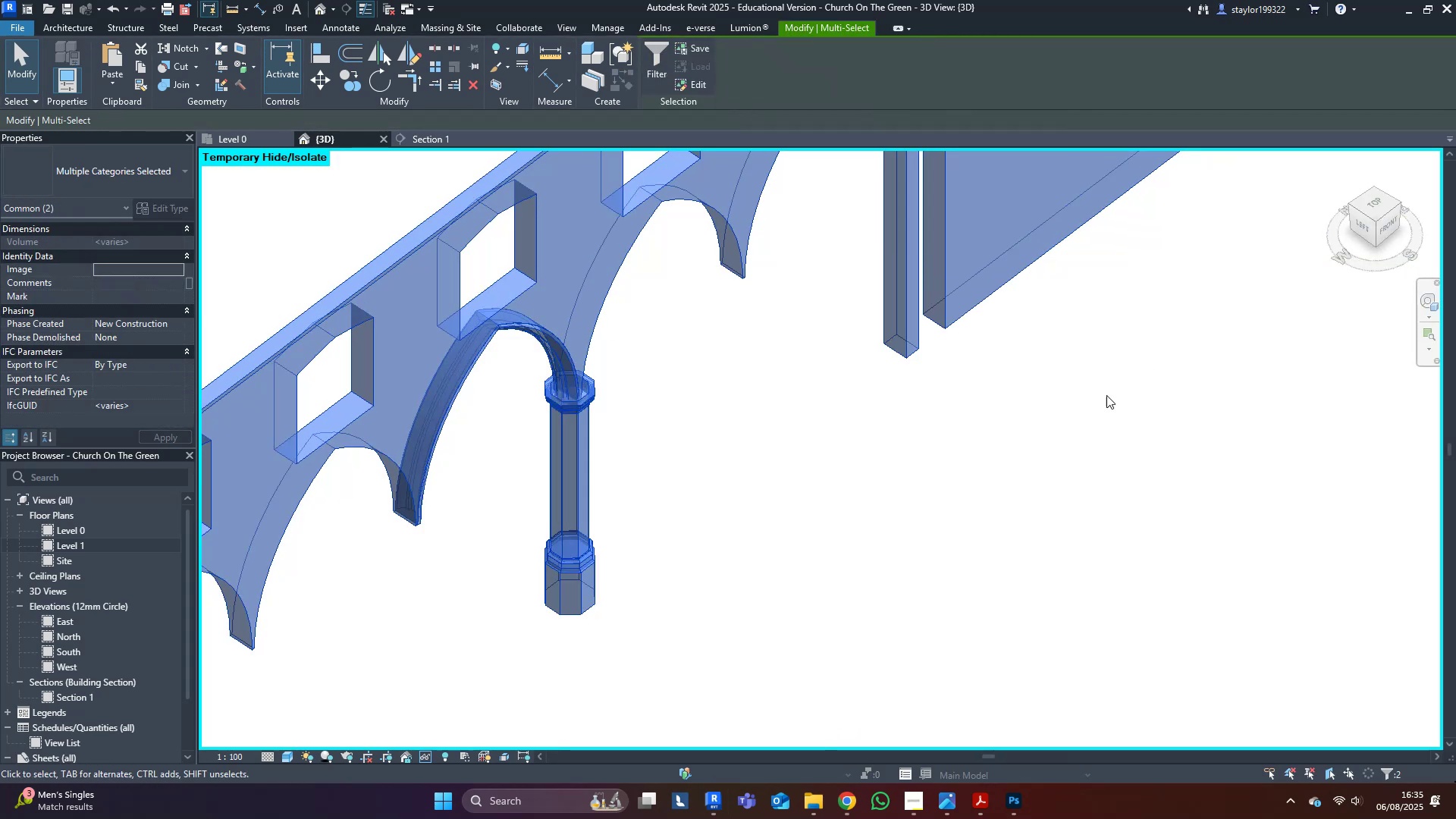 
left_click([802, 471])
 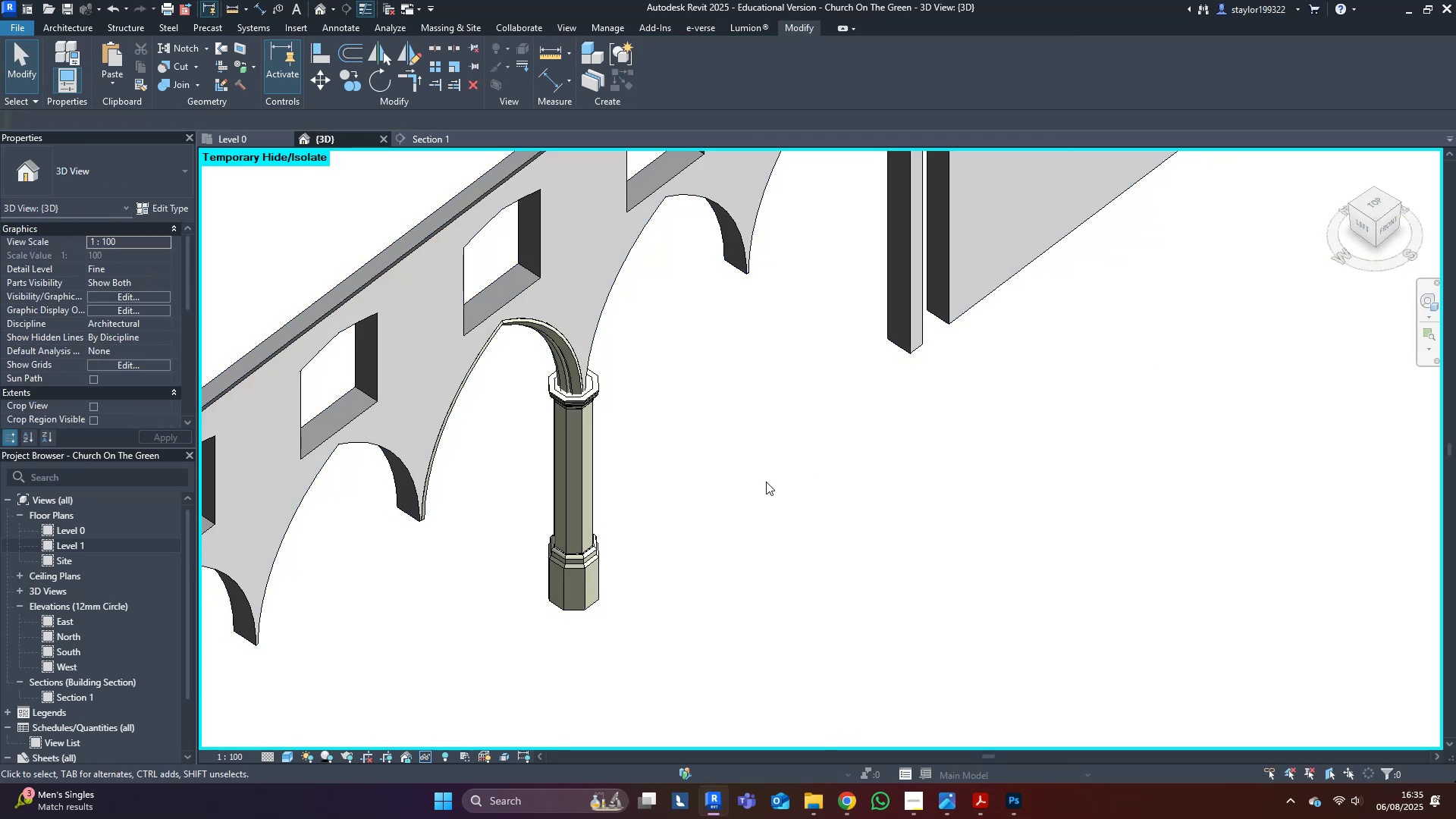 
hold_key(key=ShiftLeft, duration=0.36)
 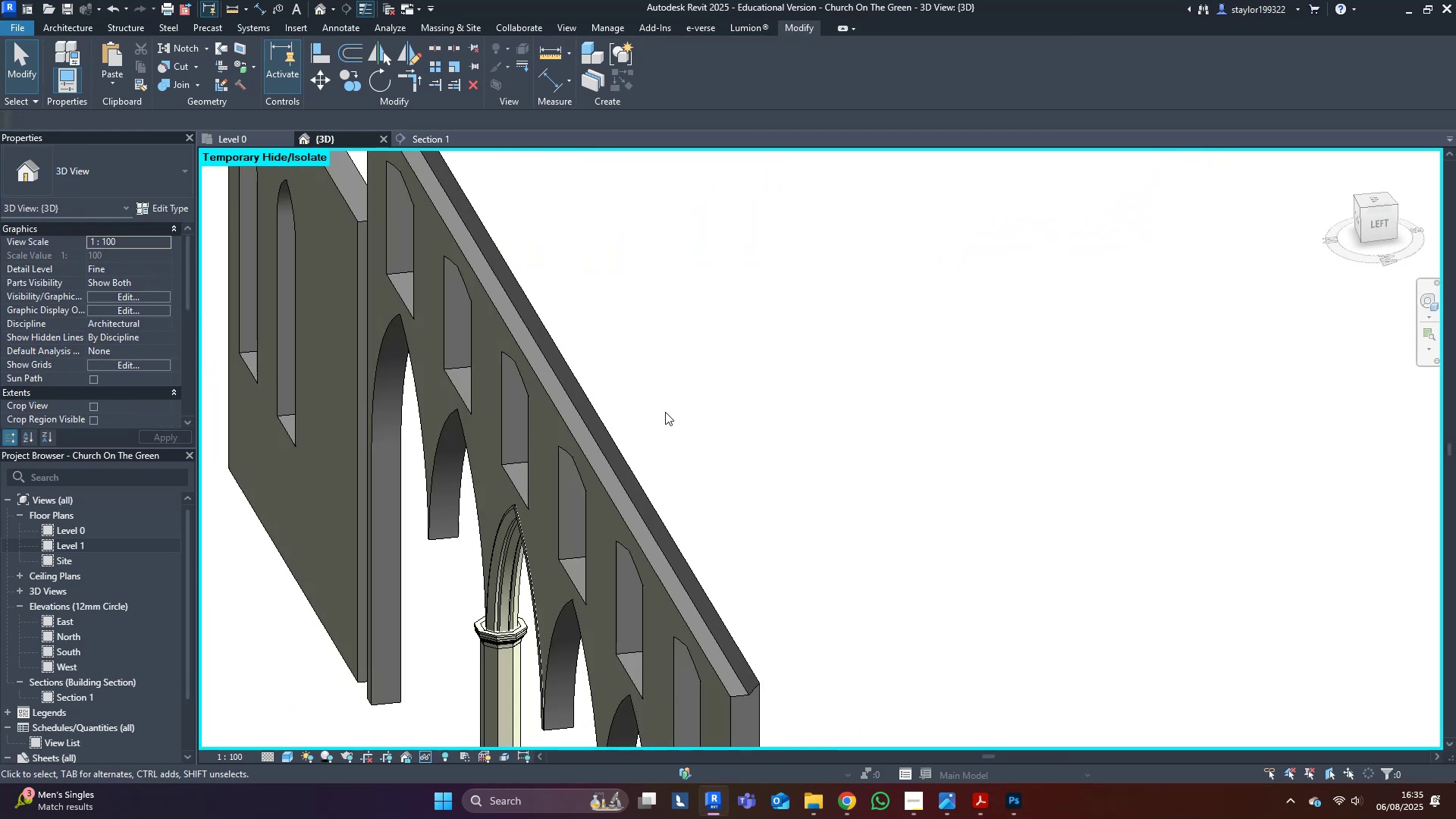 
scroll: coordinate [571, 522], scroll_direction: up, amount: 6.0
 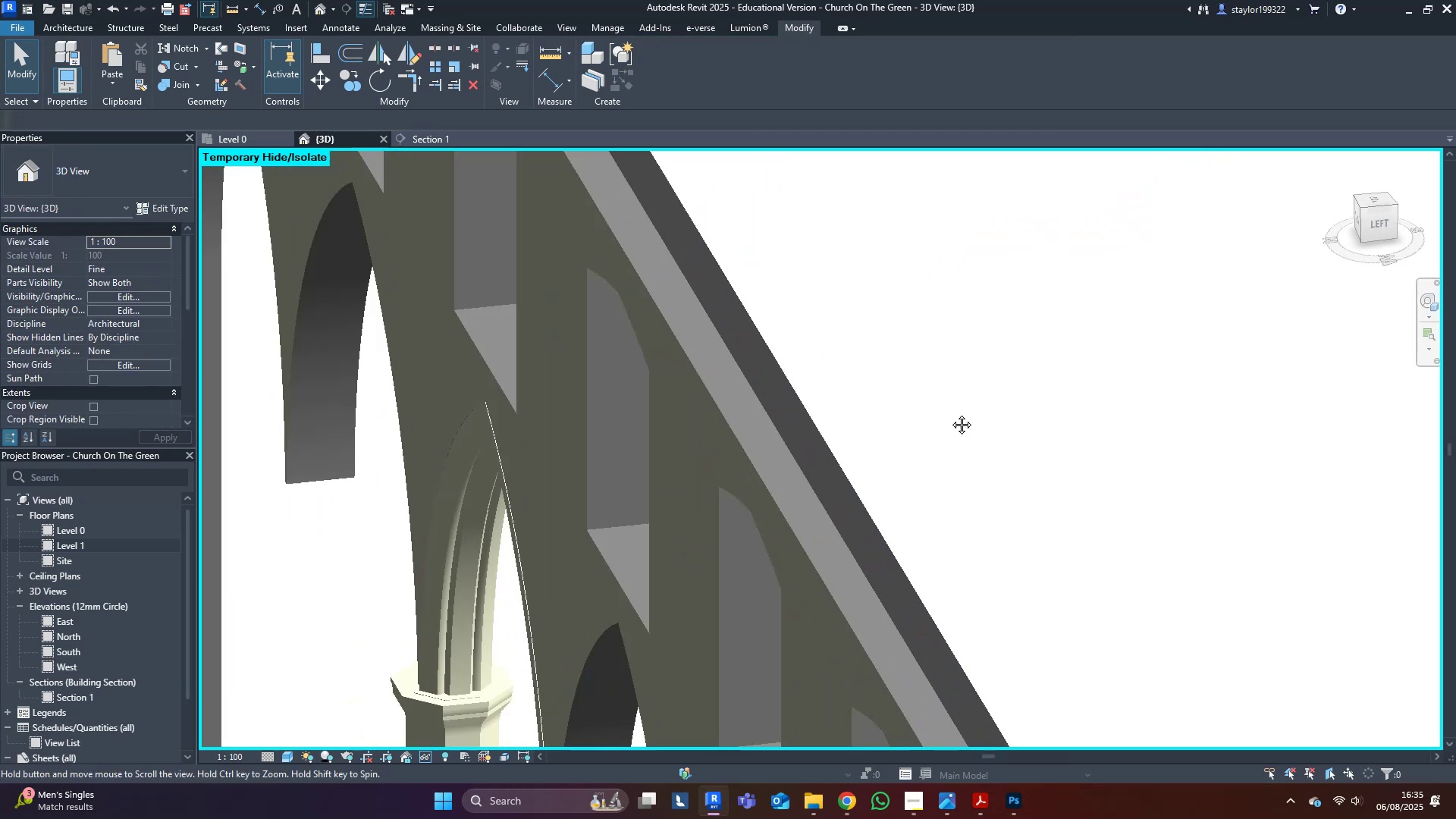 
scroll: coordinate [817, 499], scroll_direction: down, amount: 10.0
 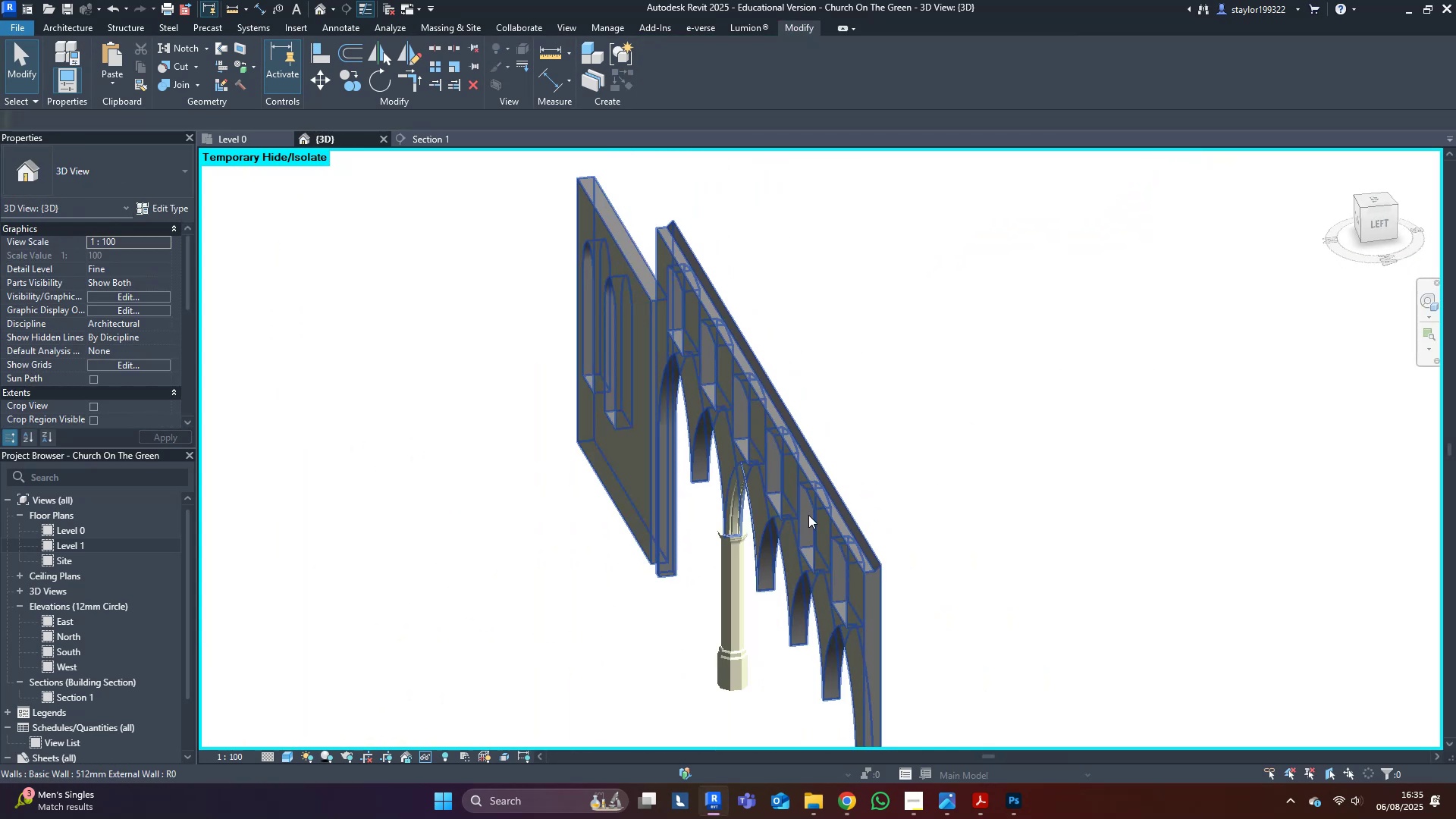 
hold_key(key=ShiftLeft, duration=0.41)
 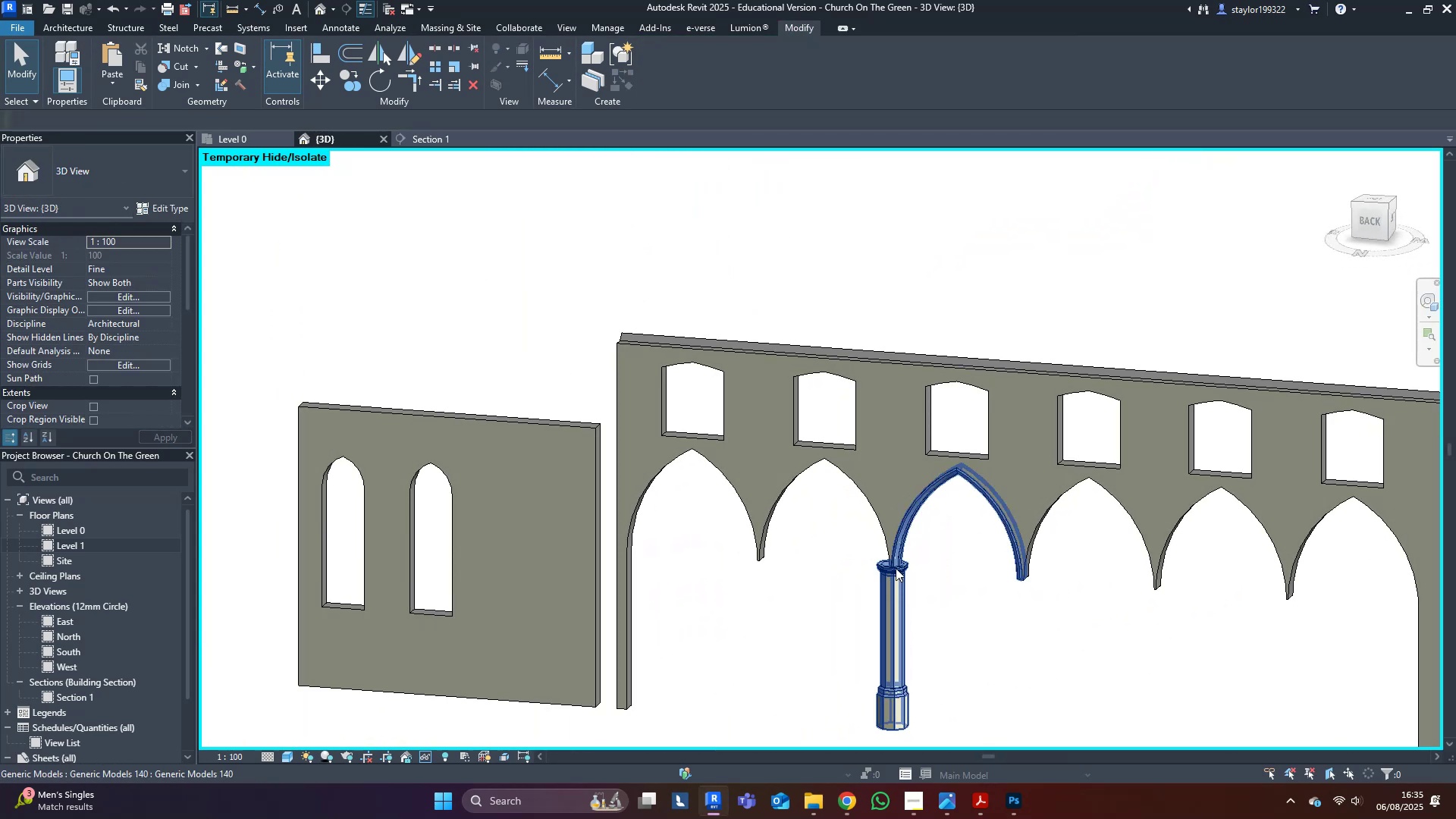 
type(hr)
 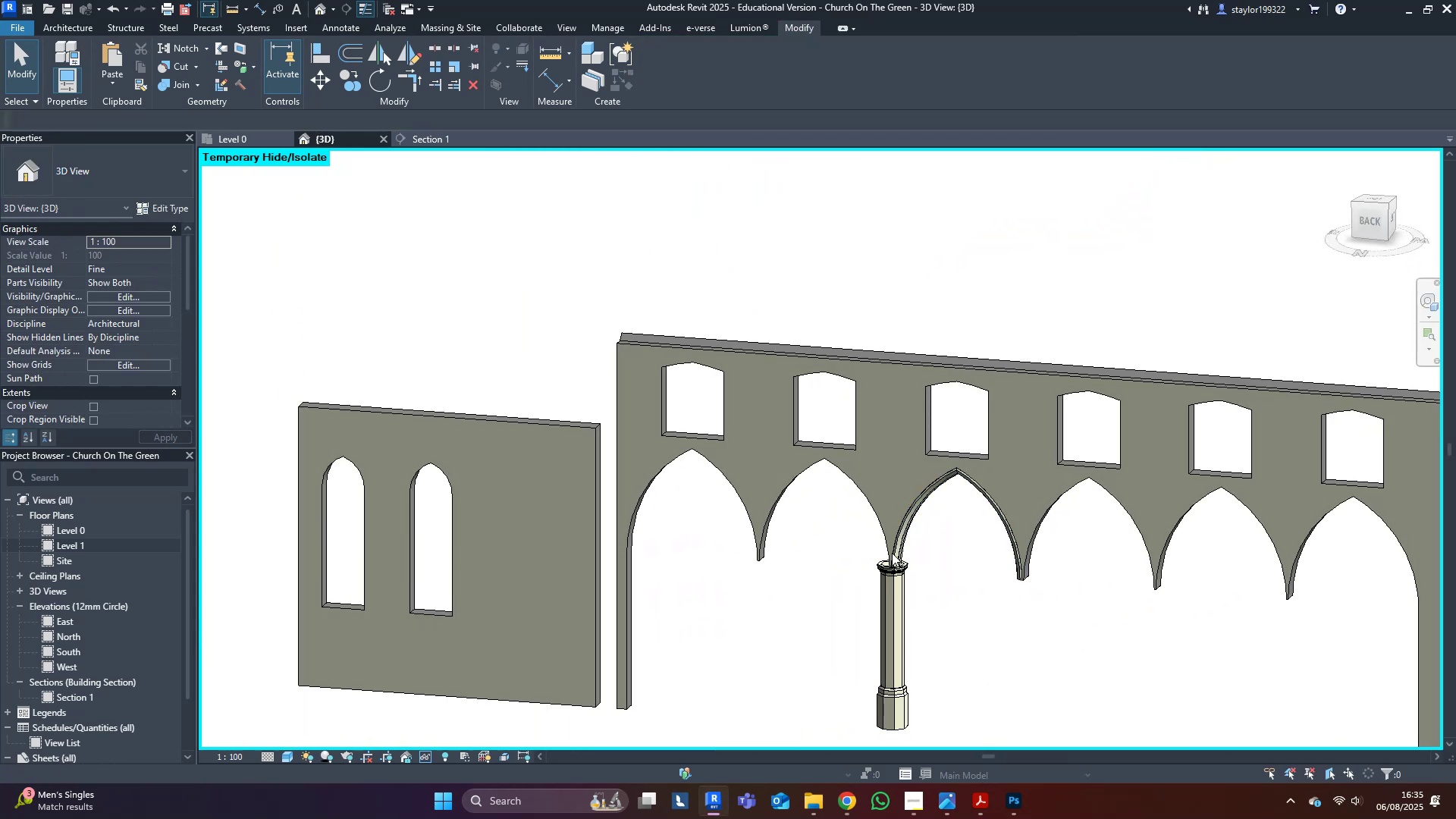 
hold_key(key=ShiftLeft, duration=0.59)
 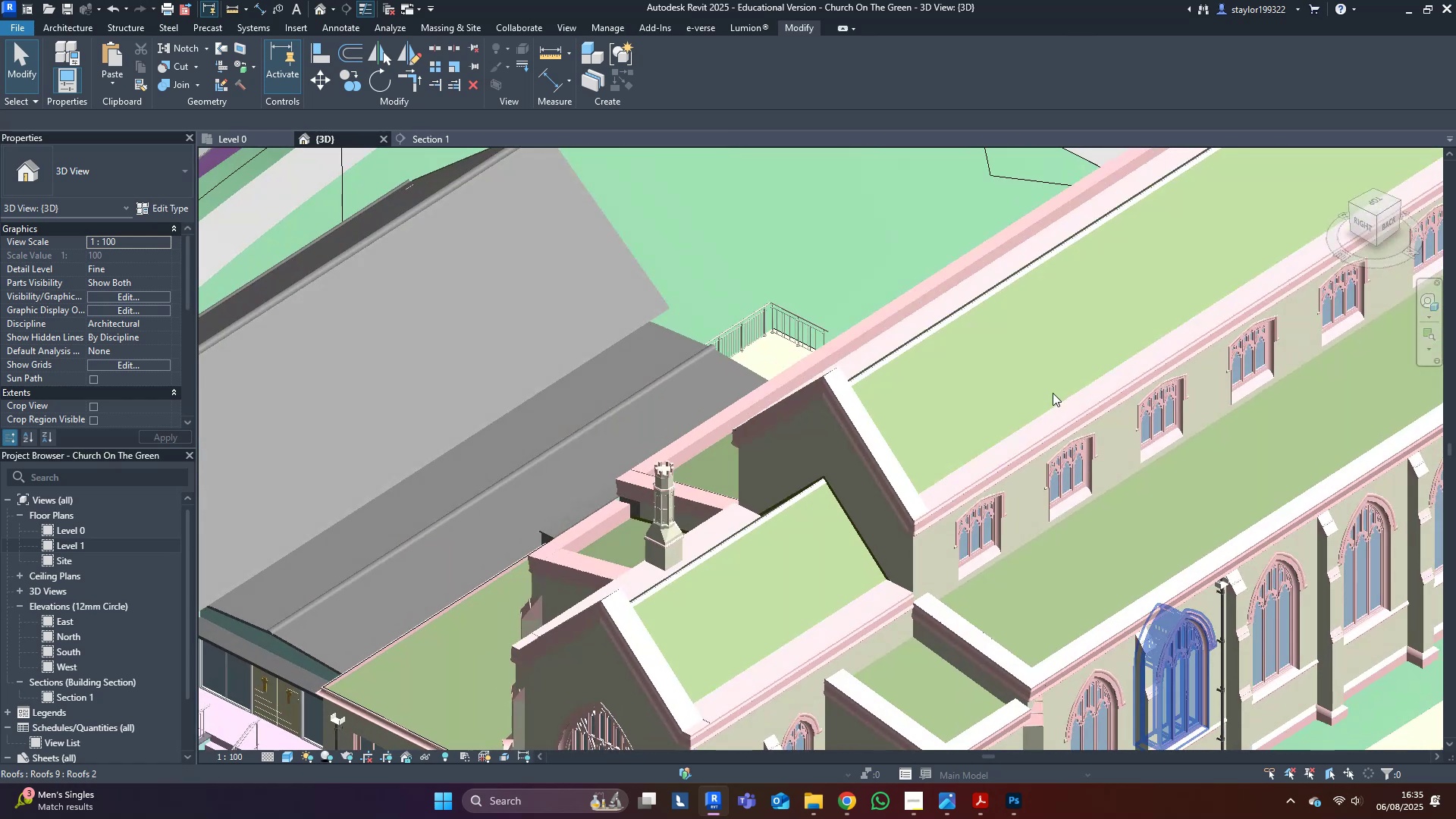 
left_click([1049, 372])
 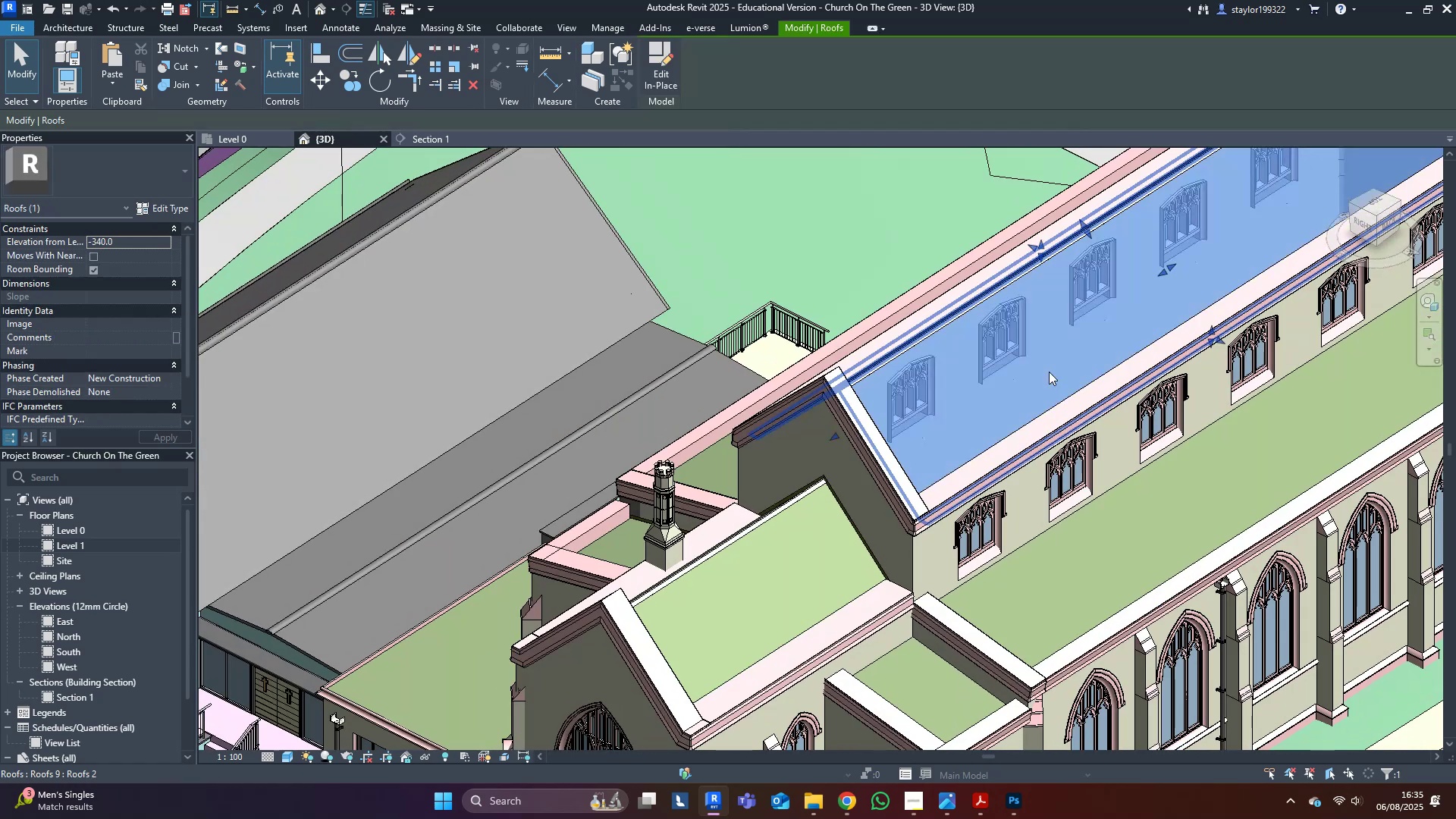 
hold_key(key=ControlLeft, duration=1.5)
double_click([817, 450])
 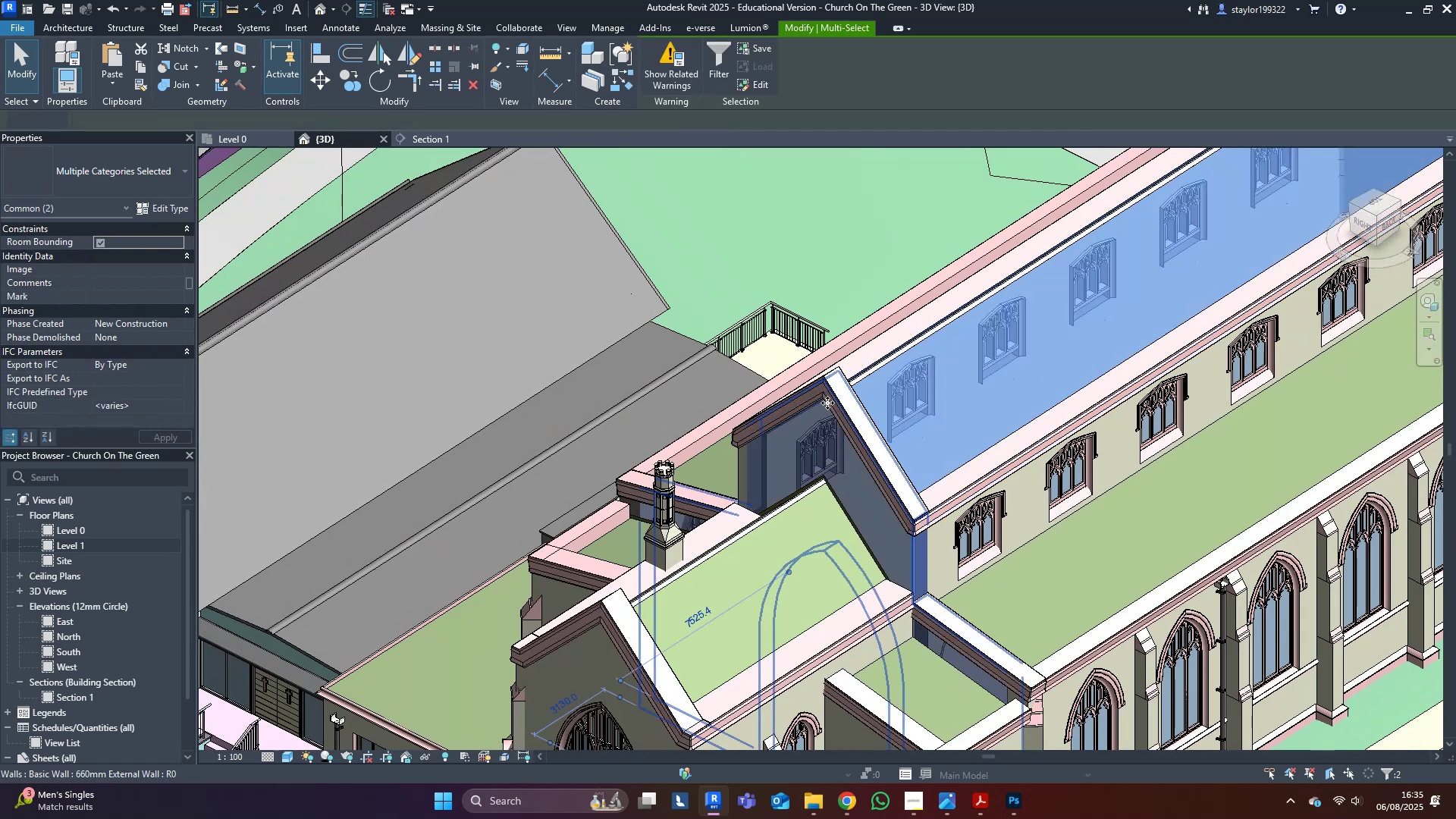 
triple_click([833, 378])
 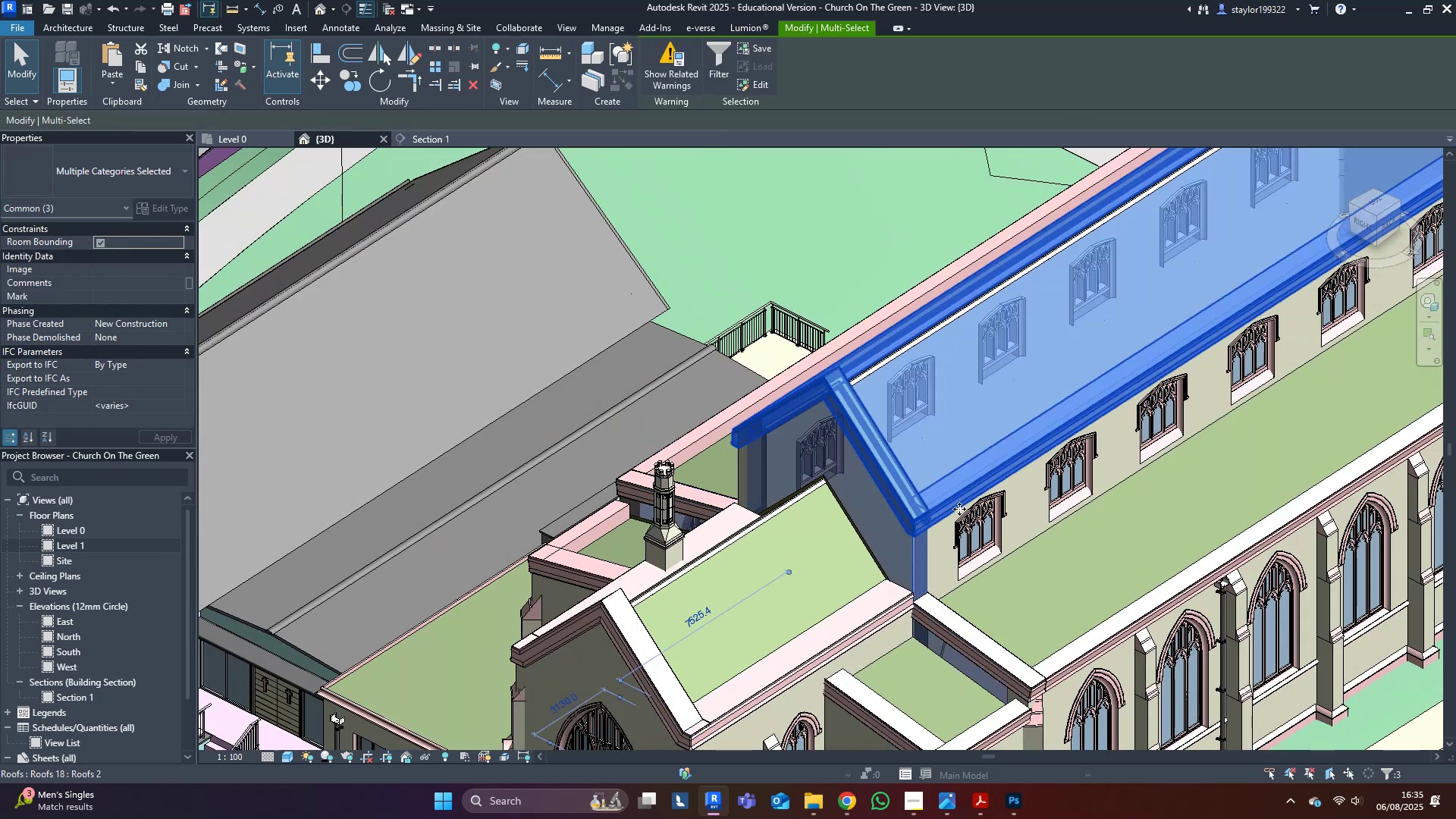 
key(Control+ControlLeft)
 